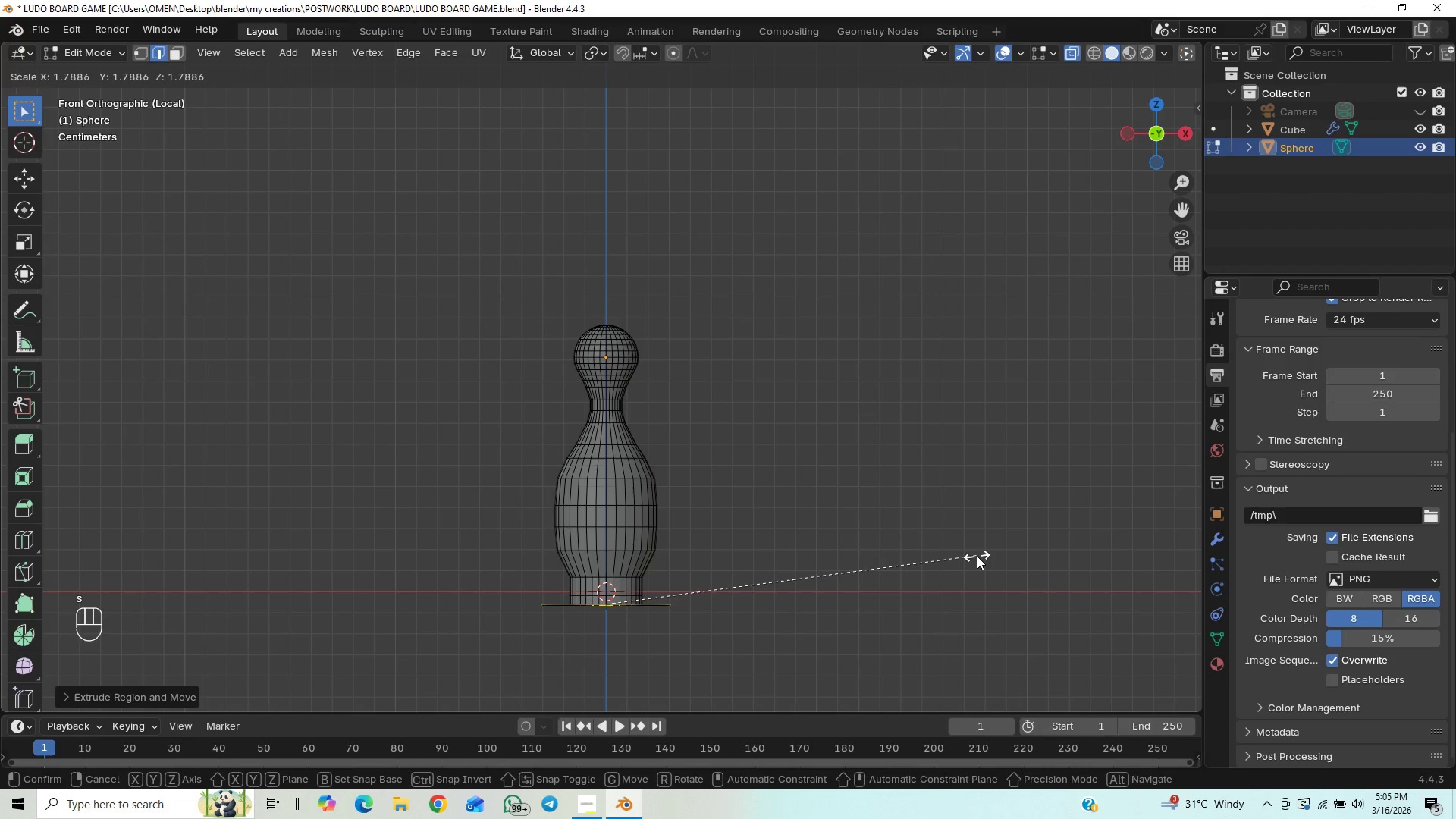 
left_click([977, 556])
 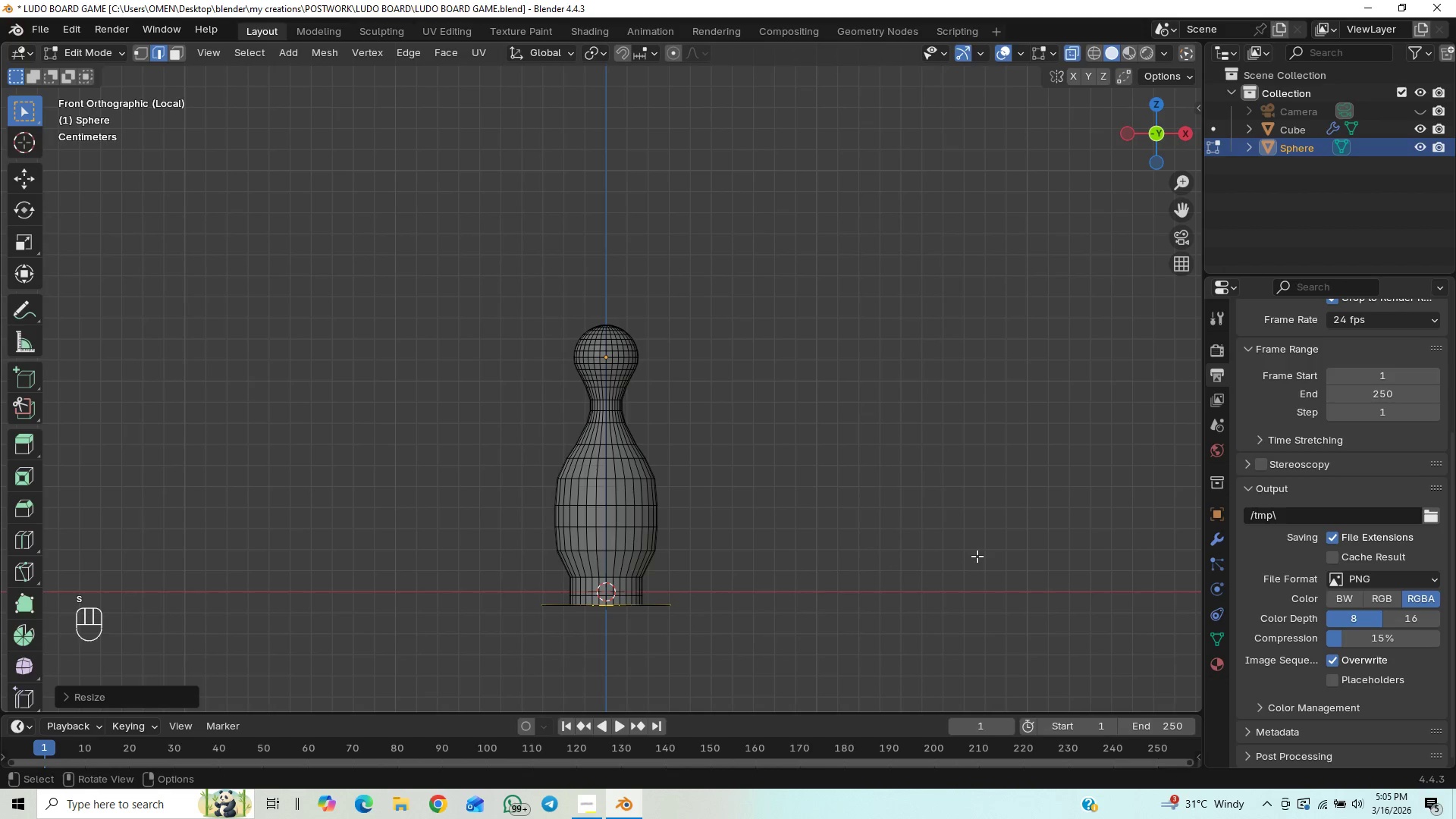 
key(E)
 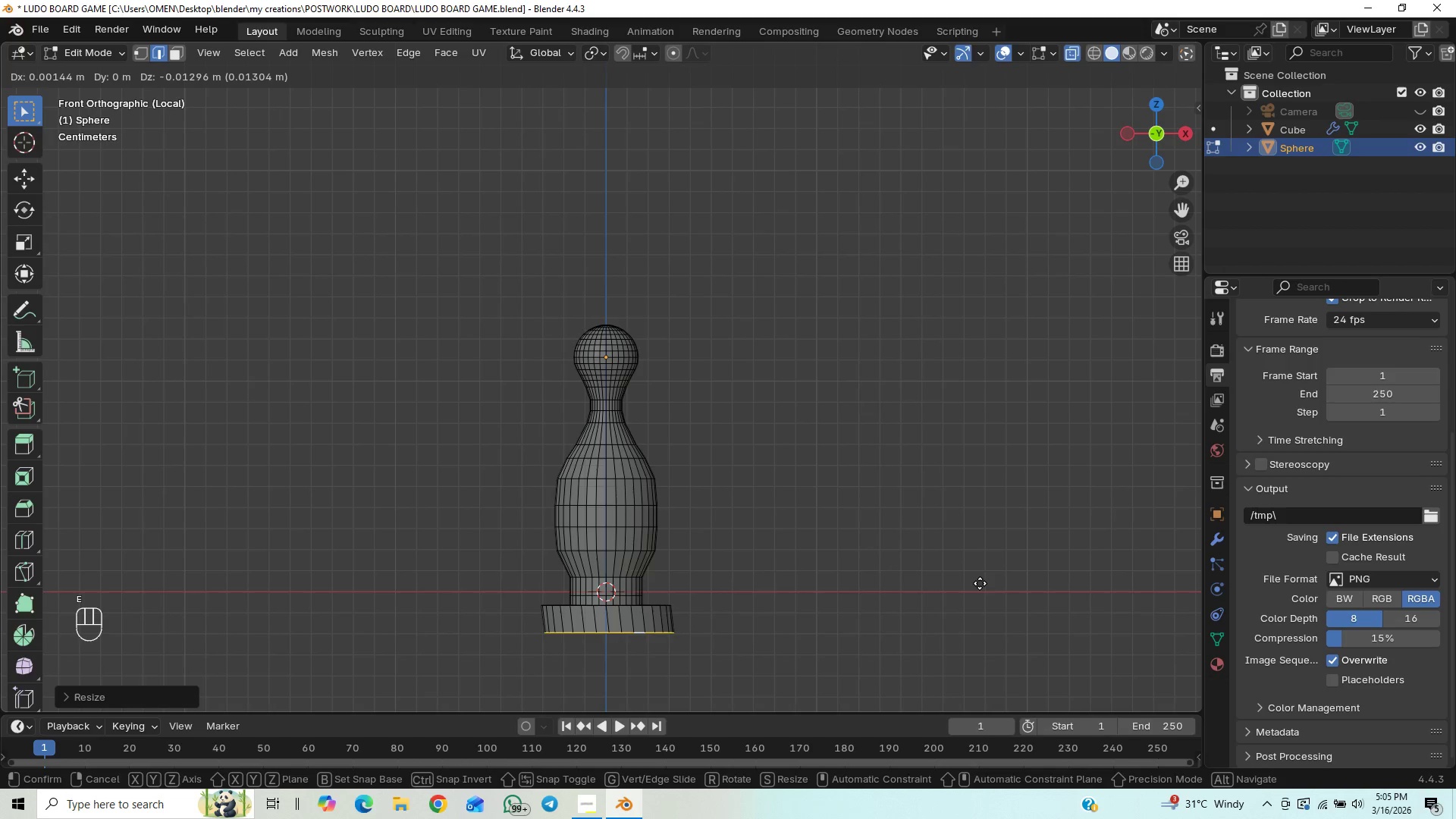 
key(Z)
 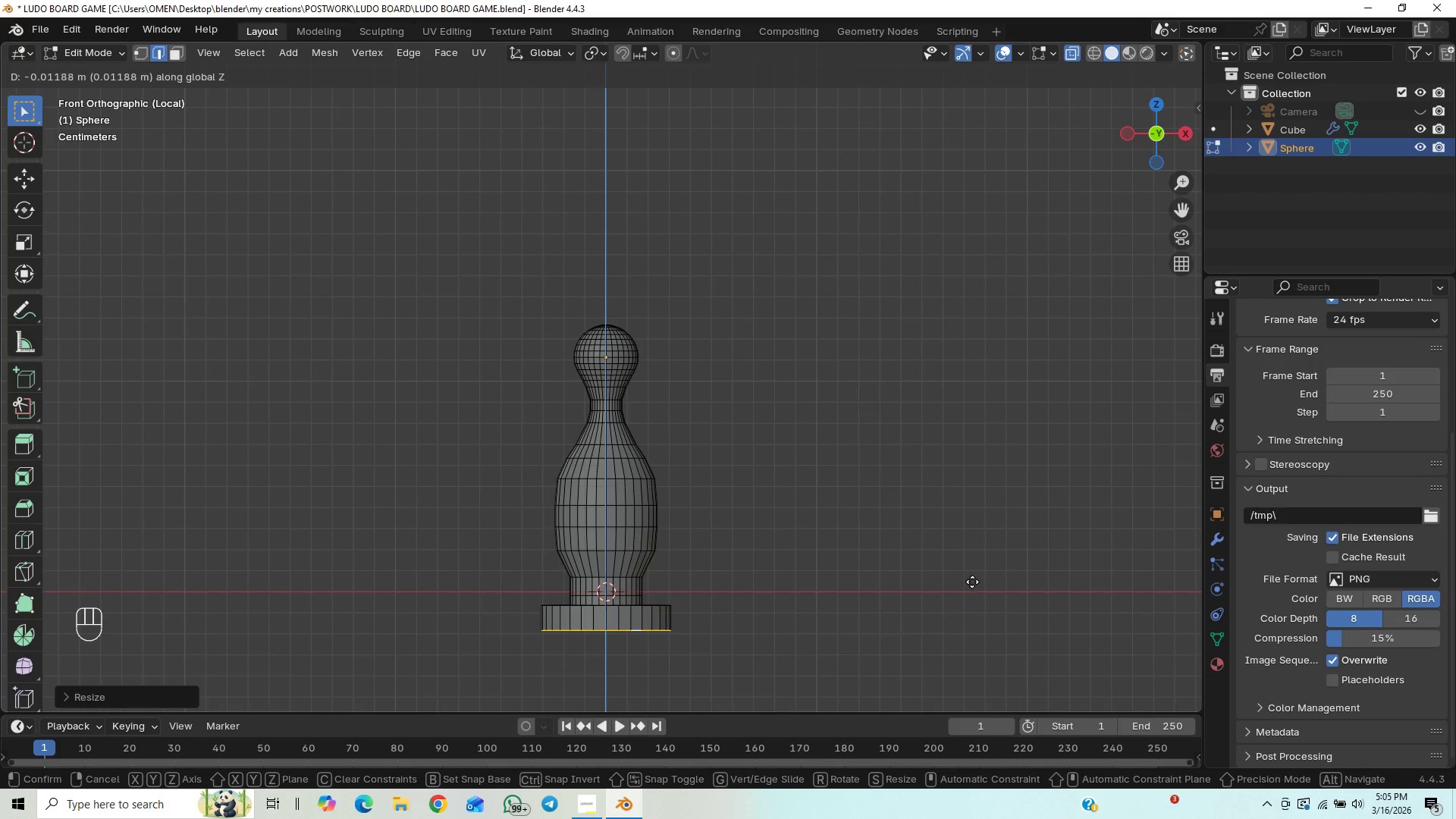 
left_click([970, 580])
 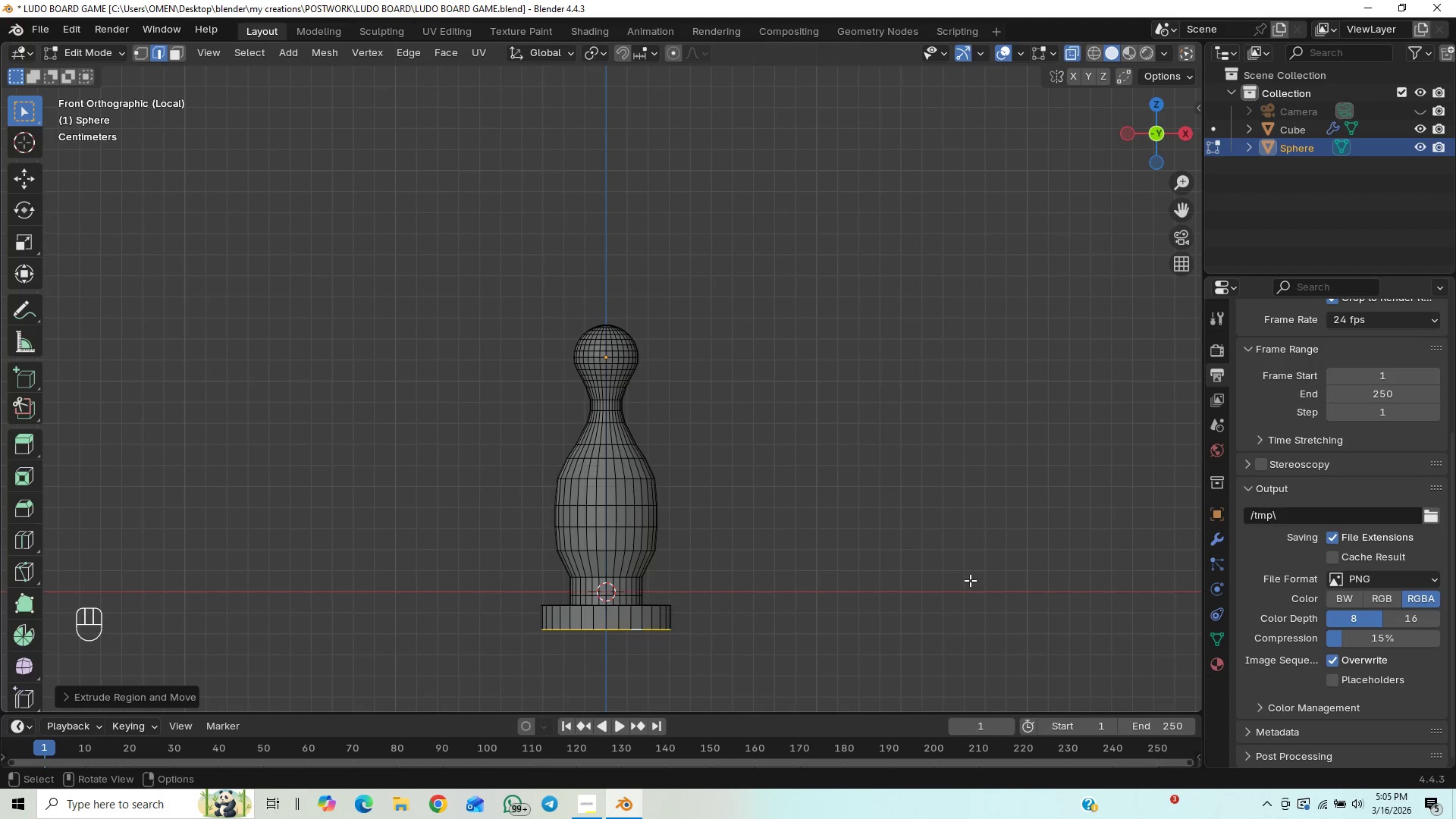 
key(Control+S)
 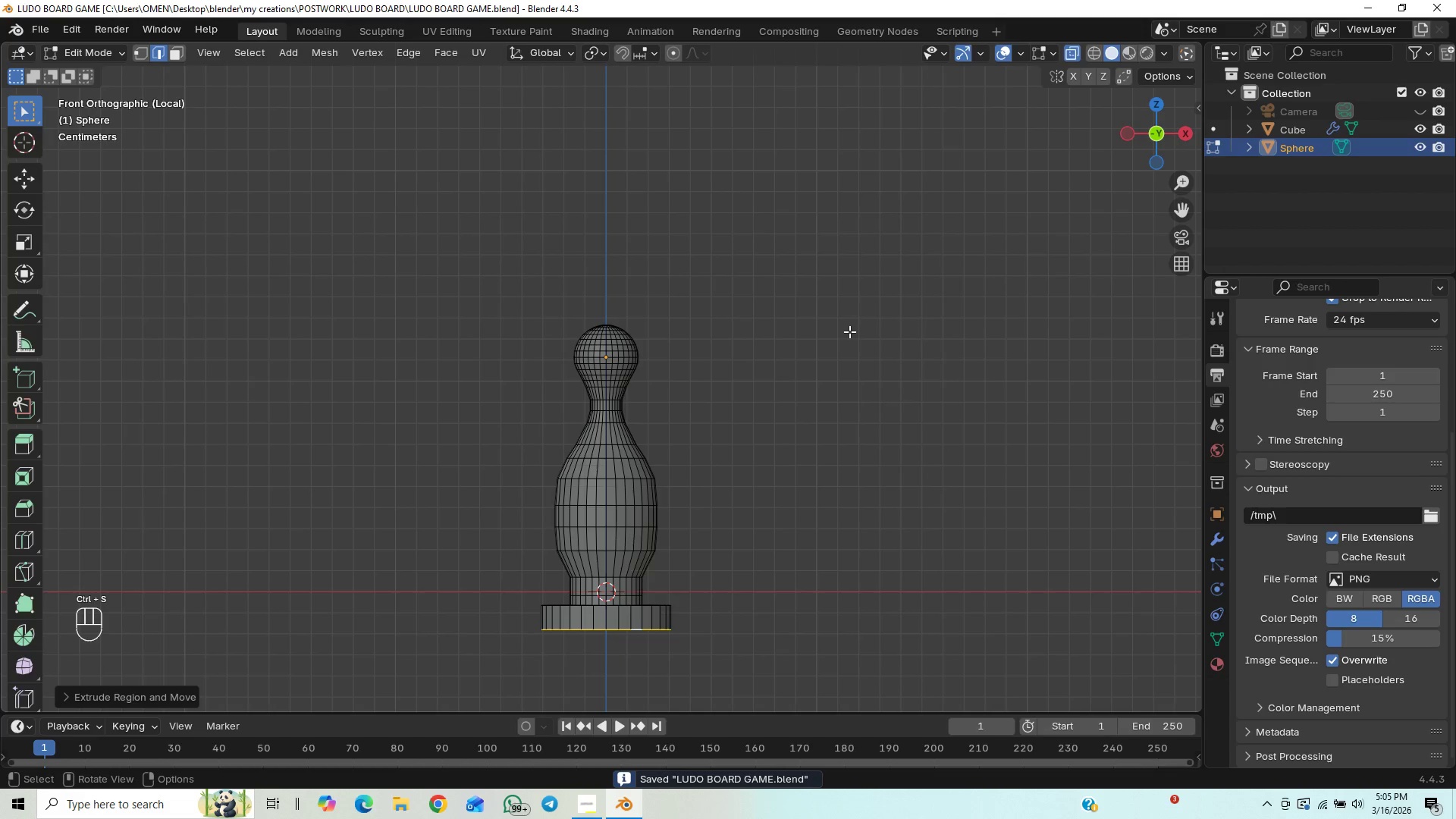 
key(Tab)
 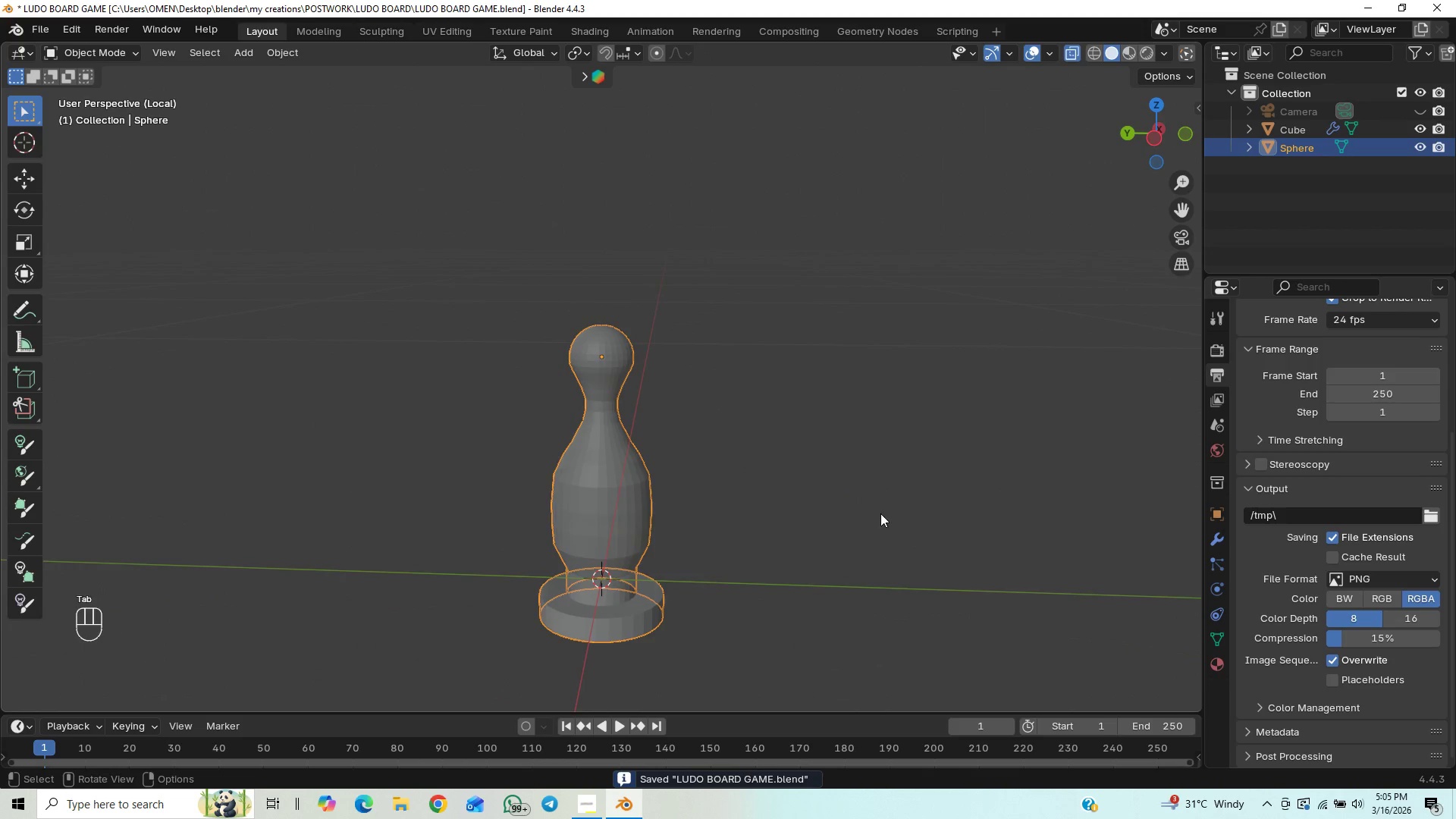 
left_click([1075, 54])
 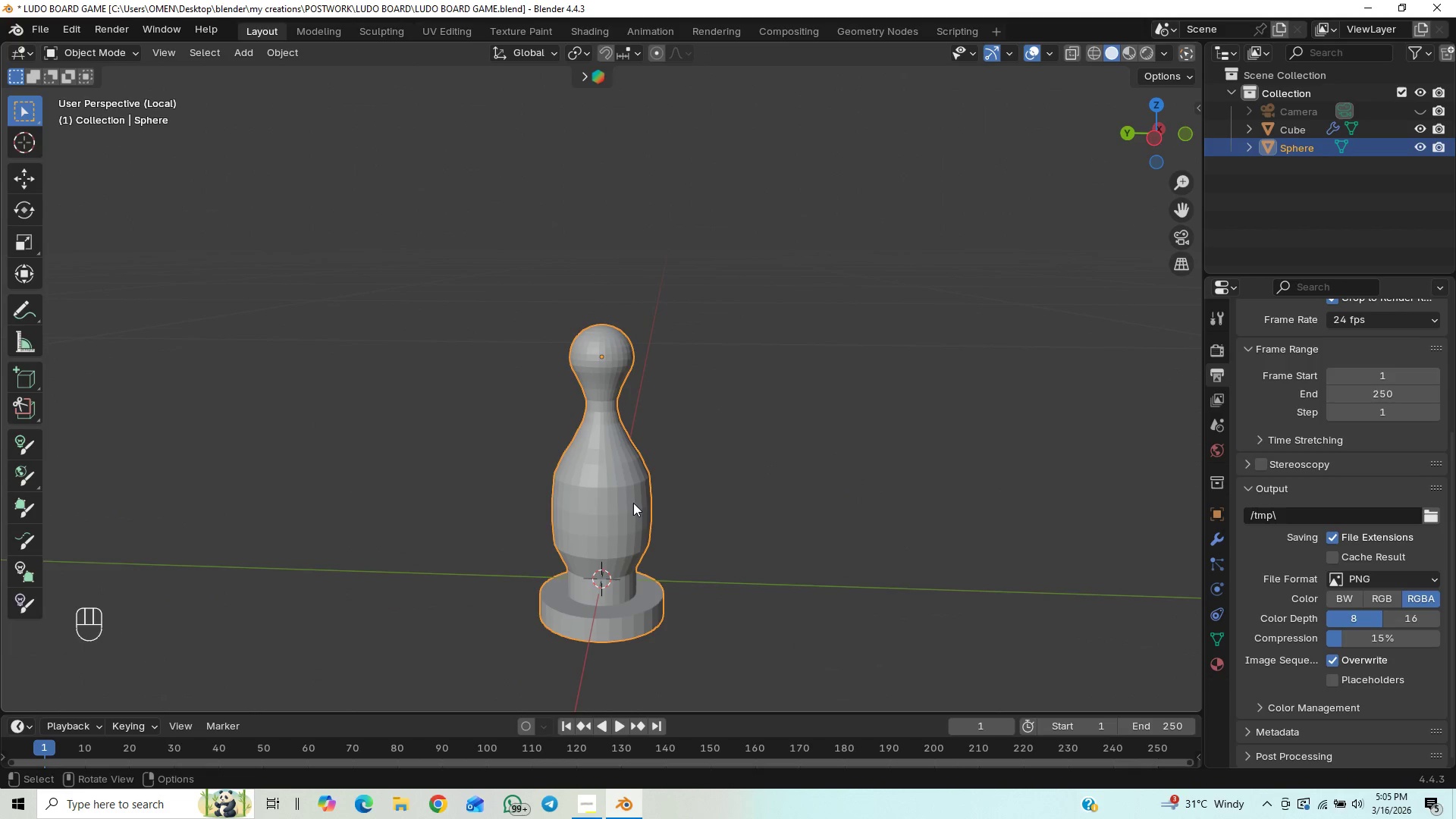 
hold_key(key=ShiftLeft, duration=0.8)
scroll: coordinate [748, 390], scroll_direction: up, amount: 3.0
 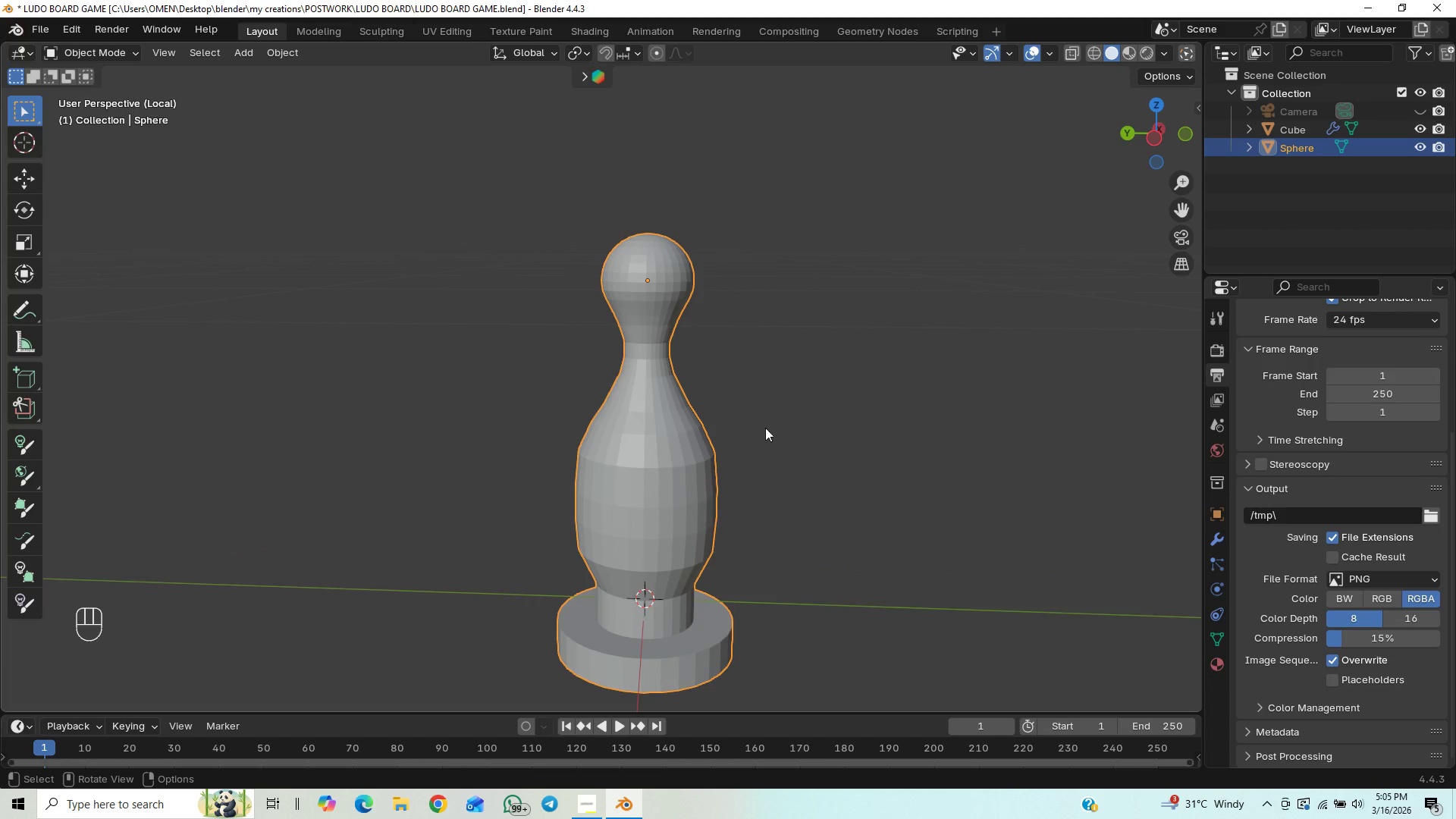 
hold_key(key=ShiftLeft, duration=0.66)
 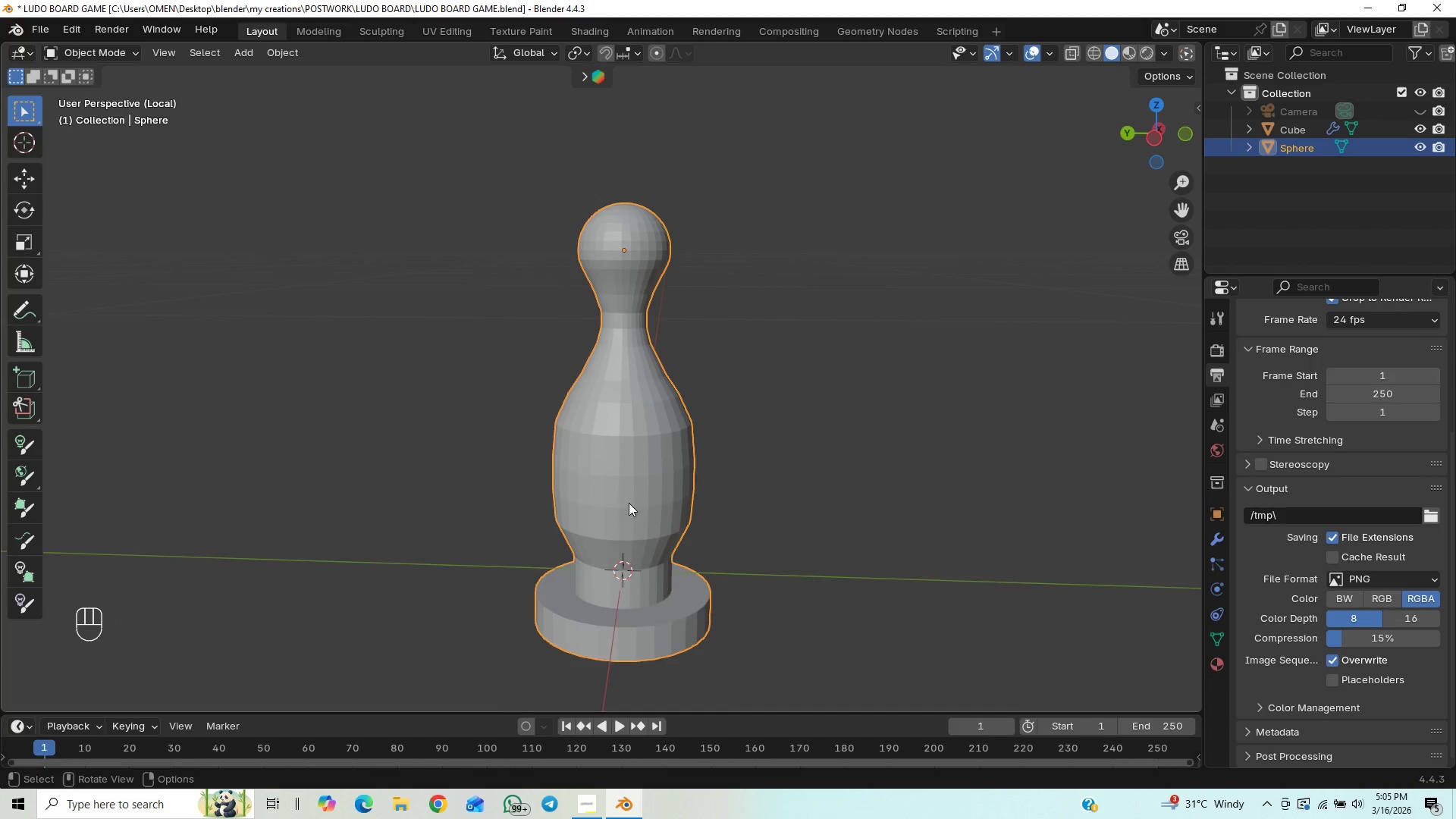 
right_click([627, 503])
 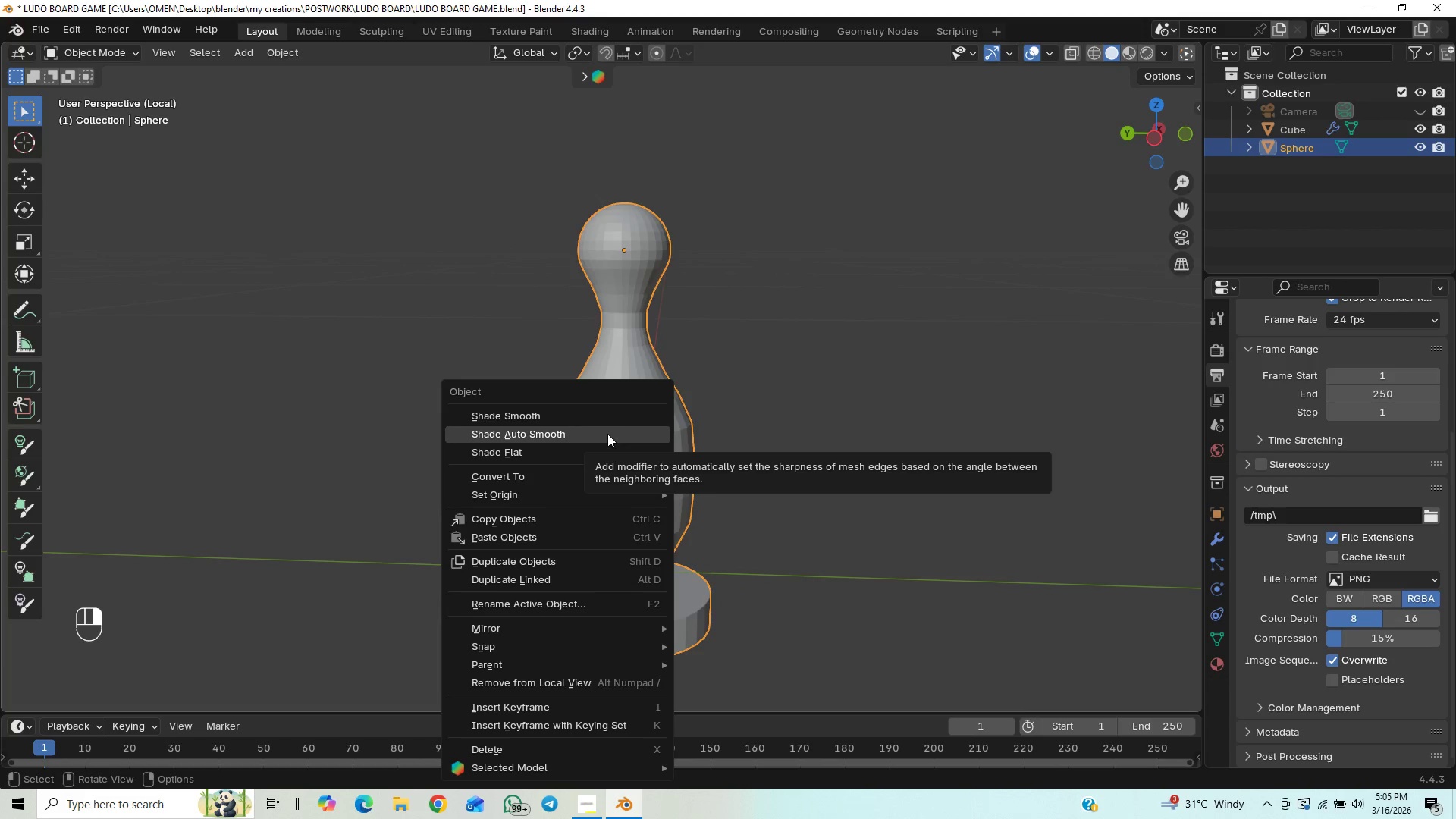 
key(Control+3)
 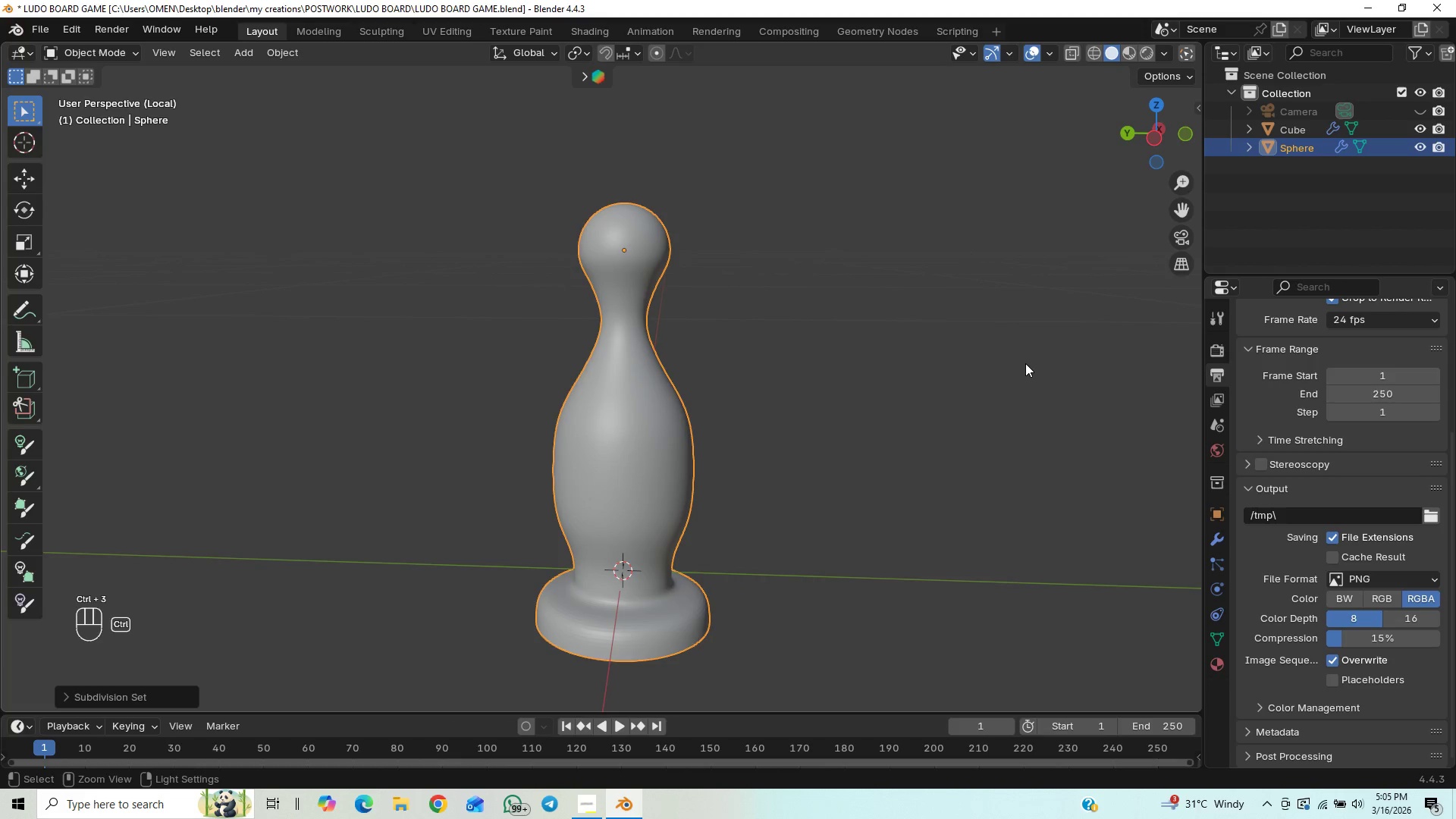 
key(Control+Z)
 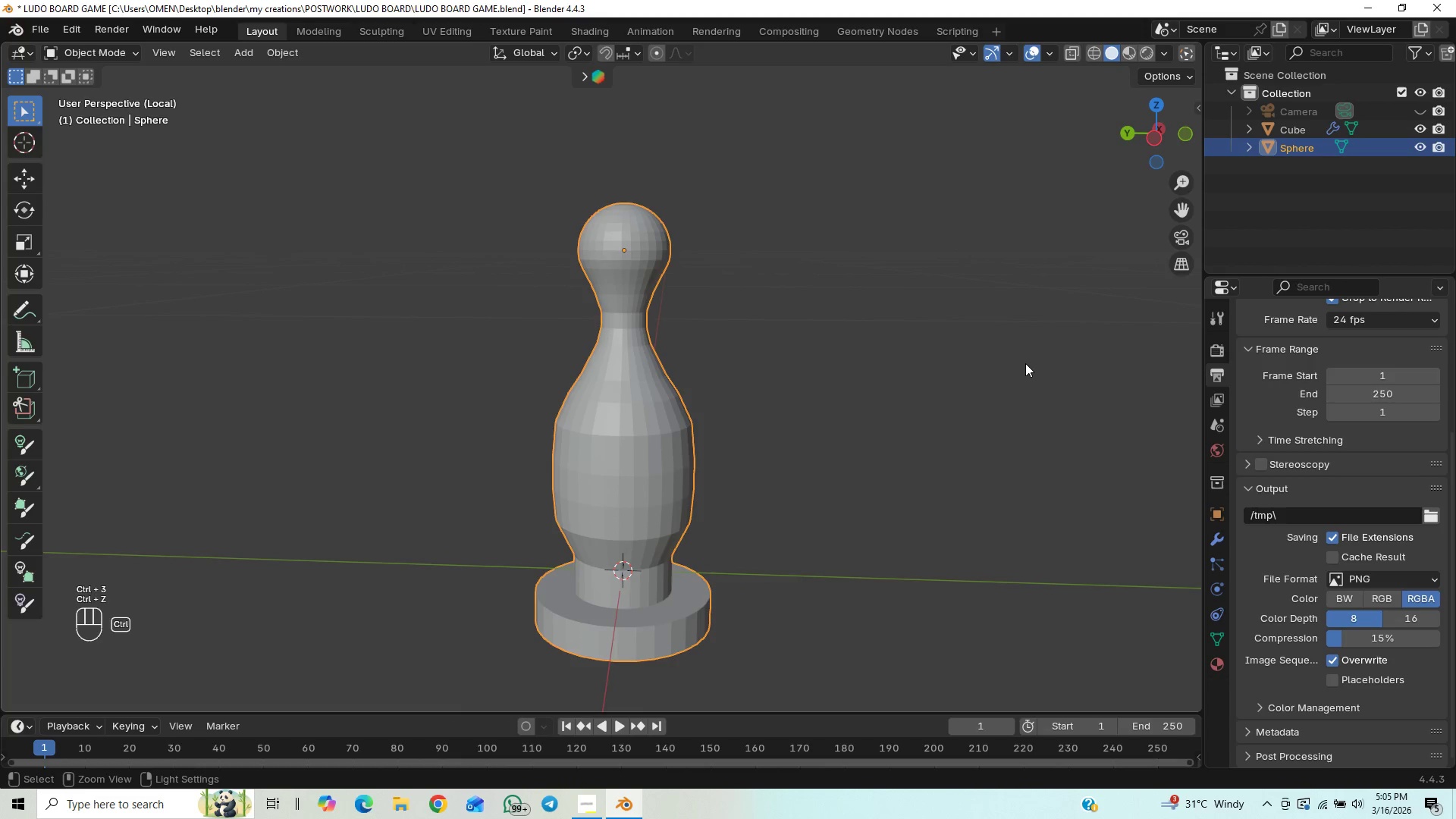 
key(Control+2)
 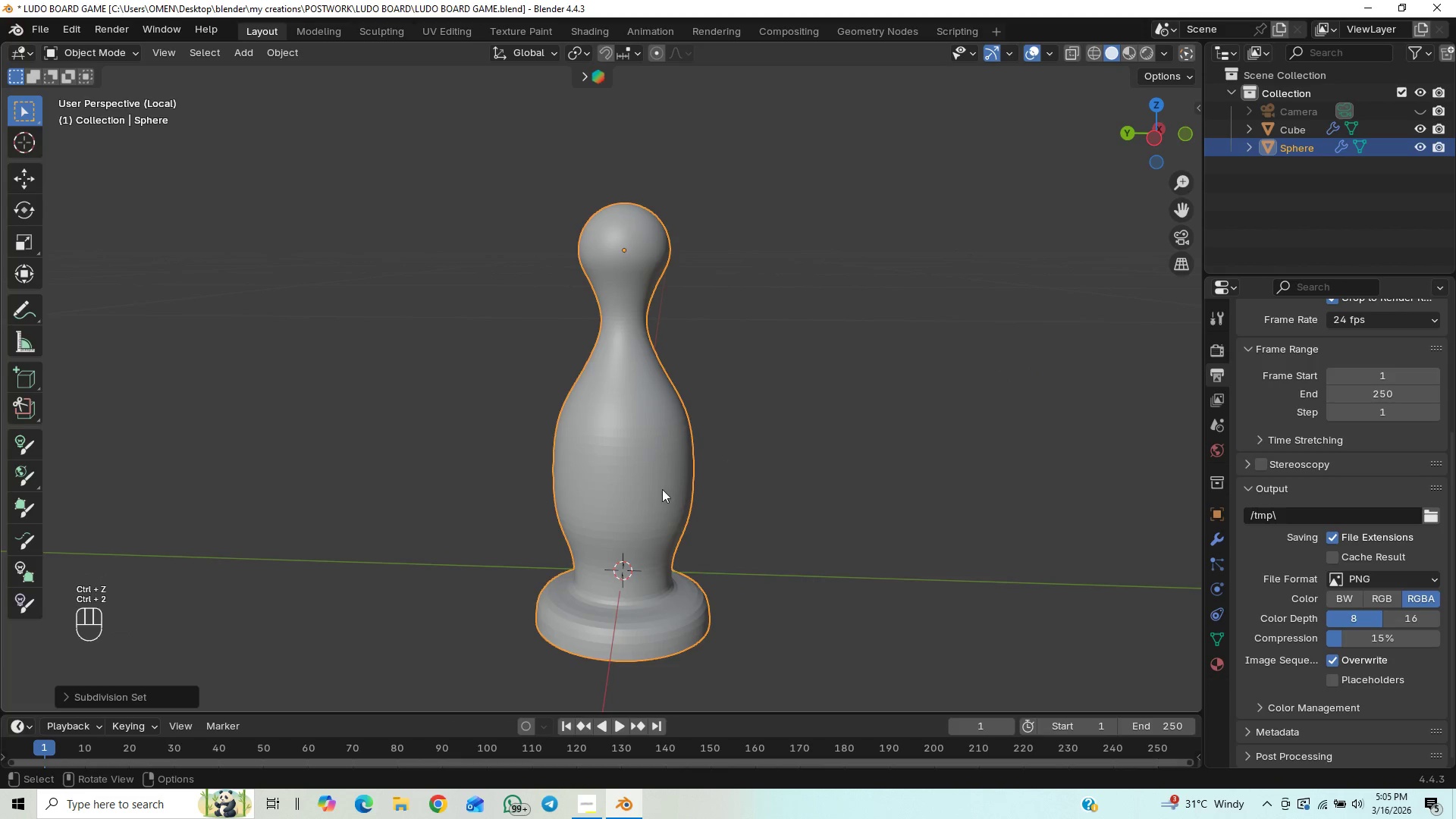 
right_click([641, 492])
 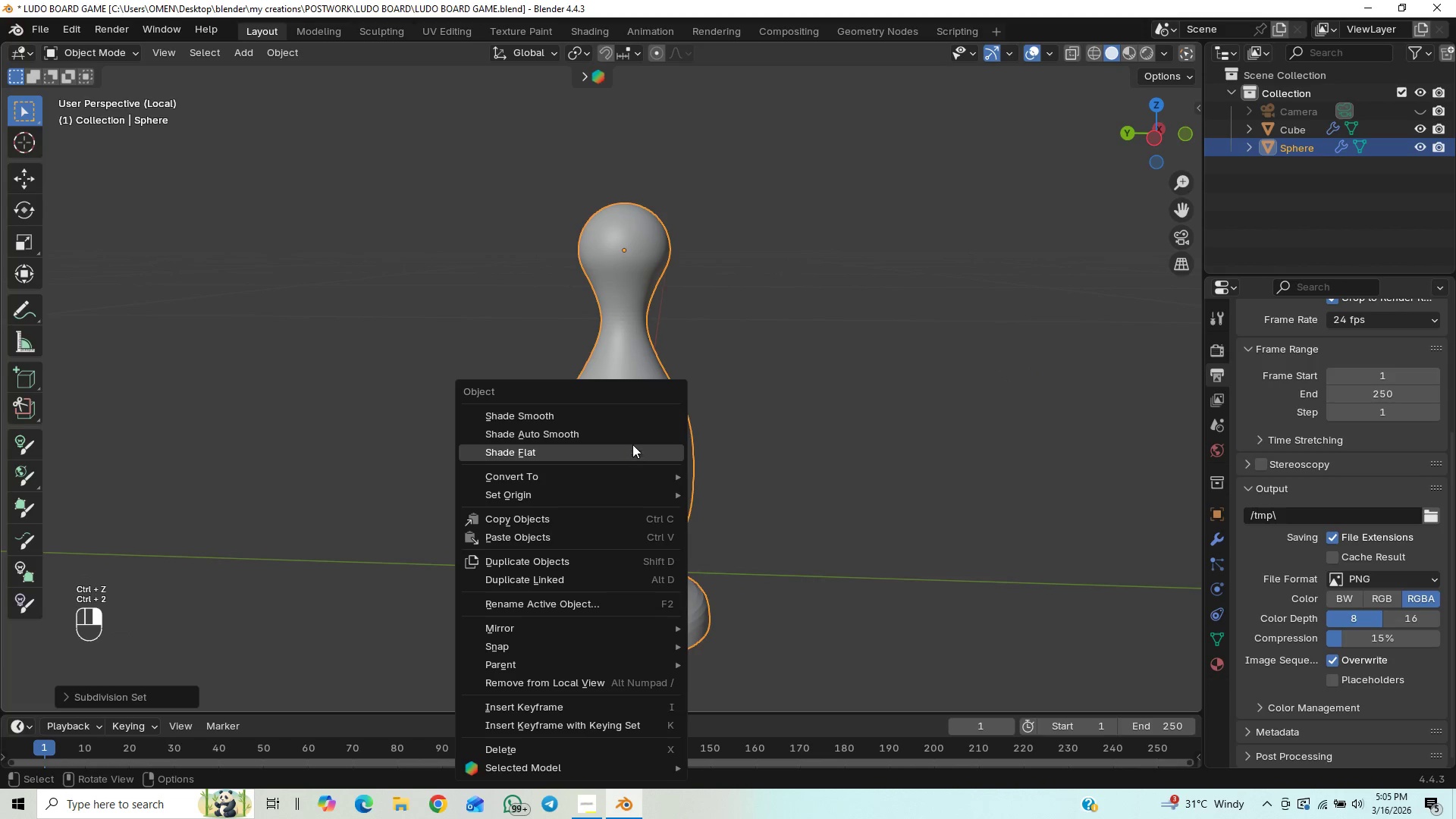 
left_click([632, 439])
 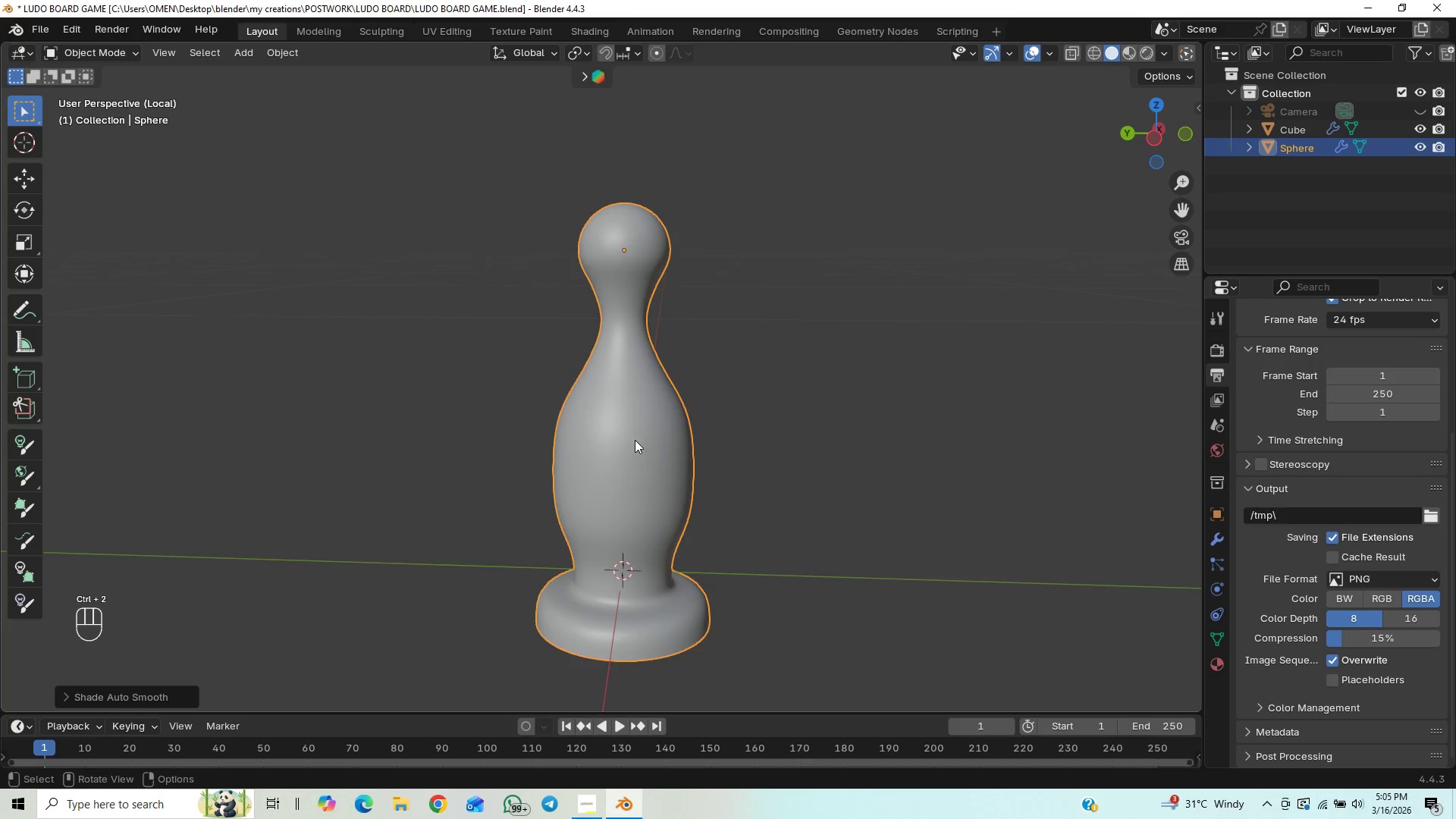 
key(Control+S)
 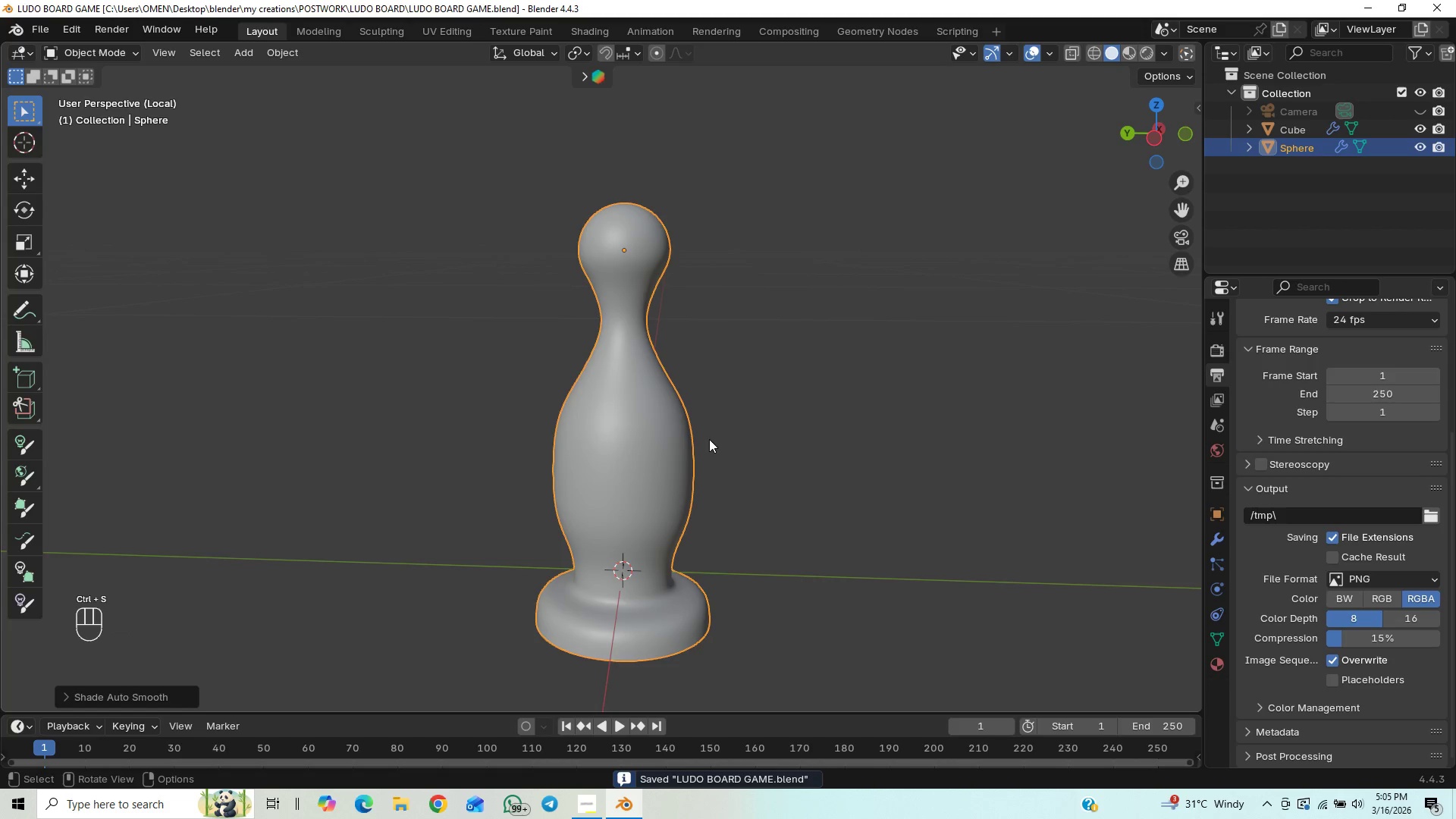 
key(Tab)
 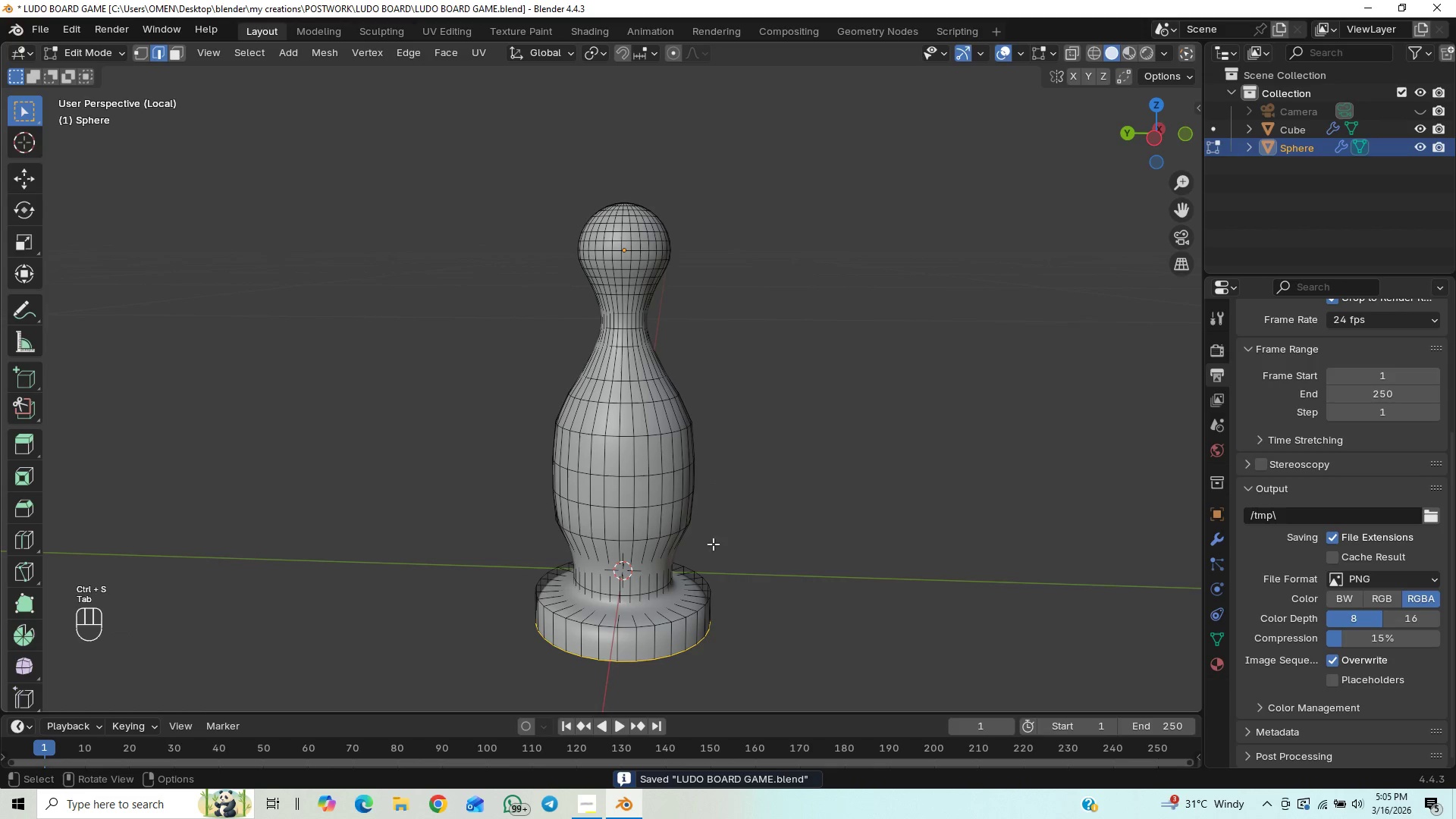 
key(Control+R)
 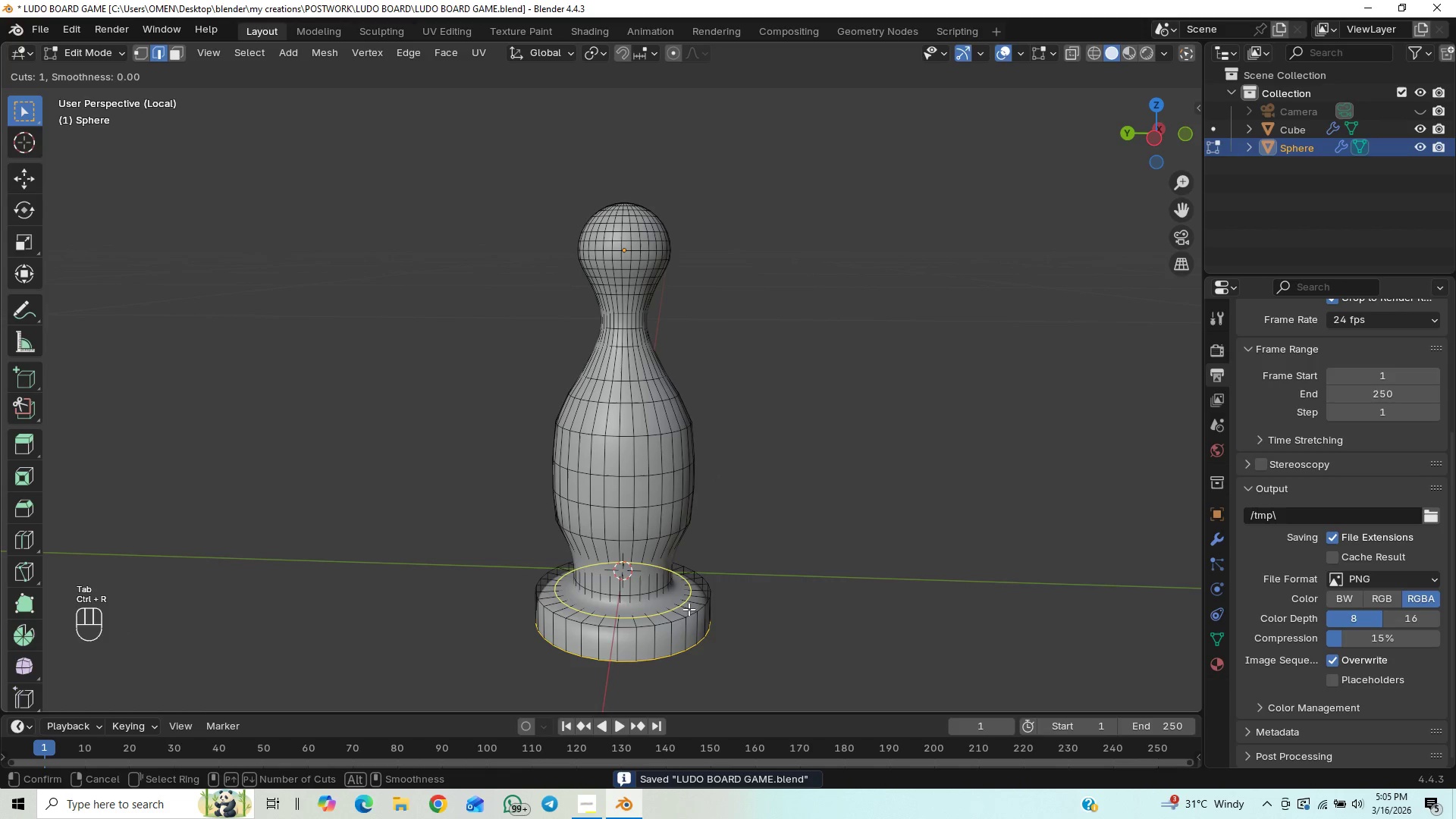 
scroll: coordinate [689, 609], scroll_direction: up, amount: 1.0
 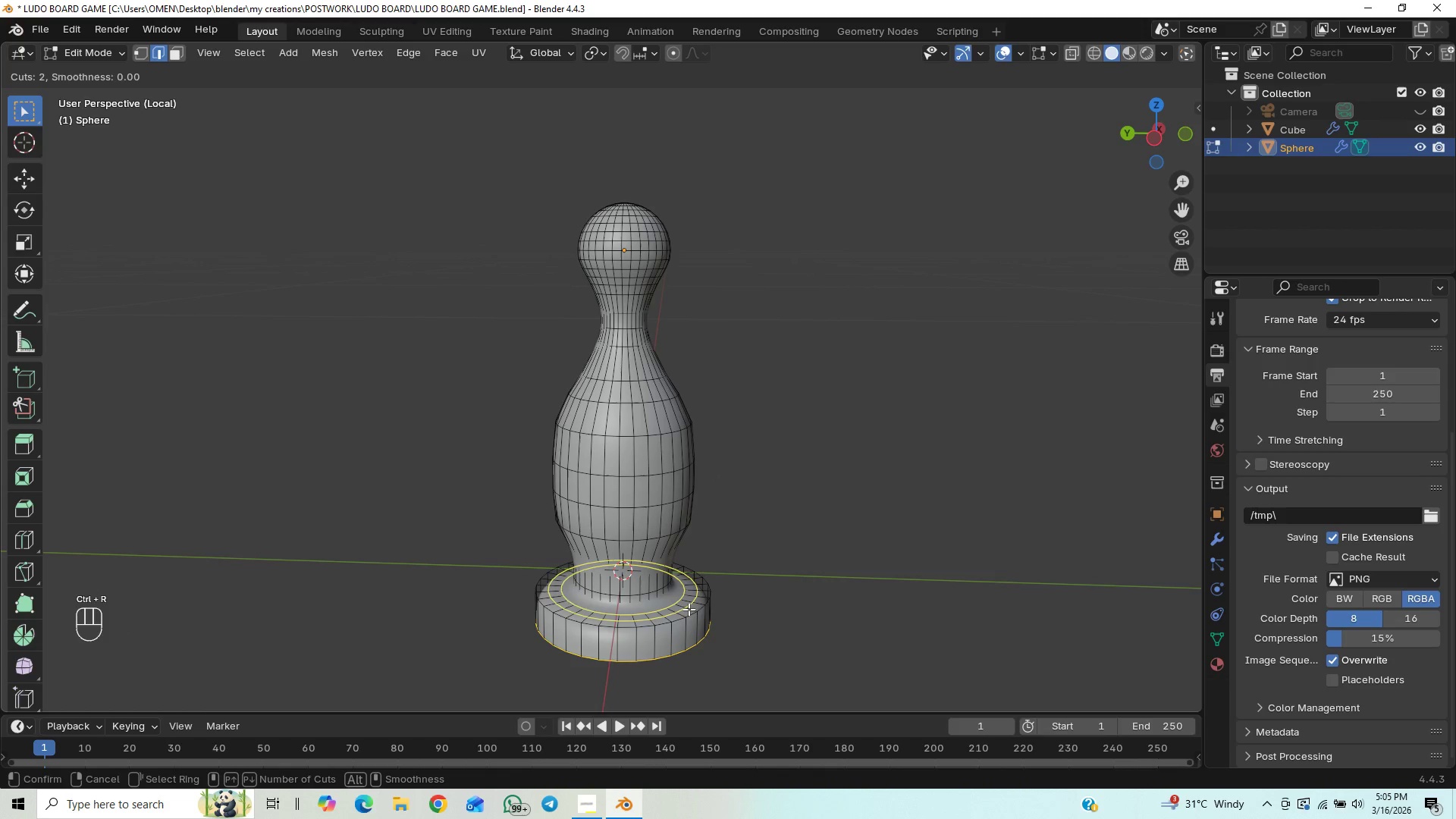 
left_click([689, 609])
 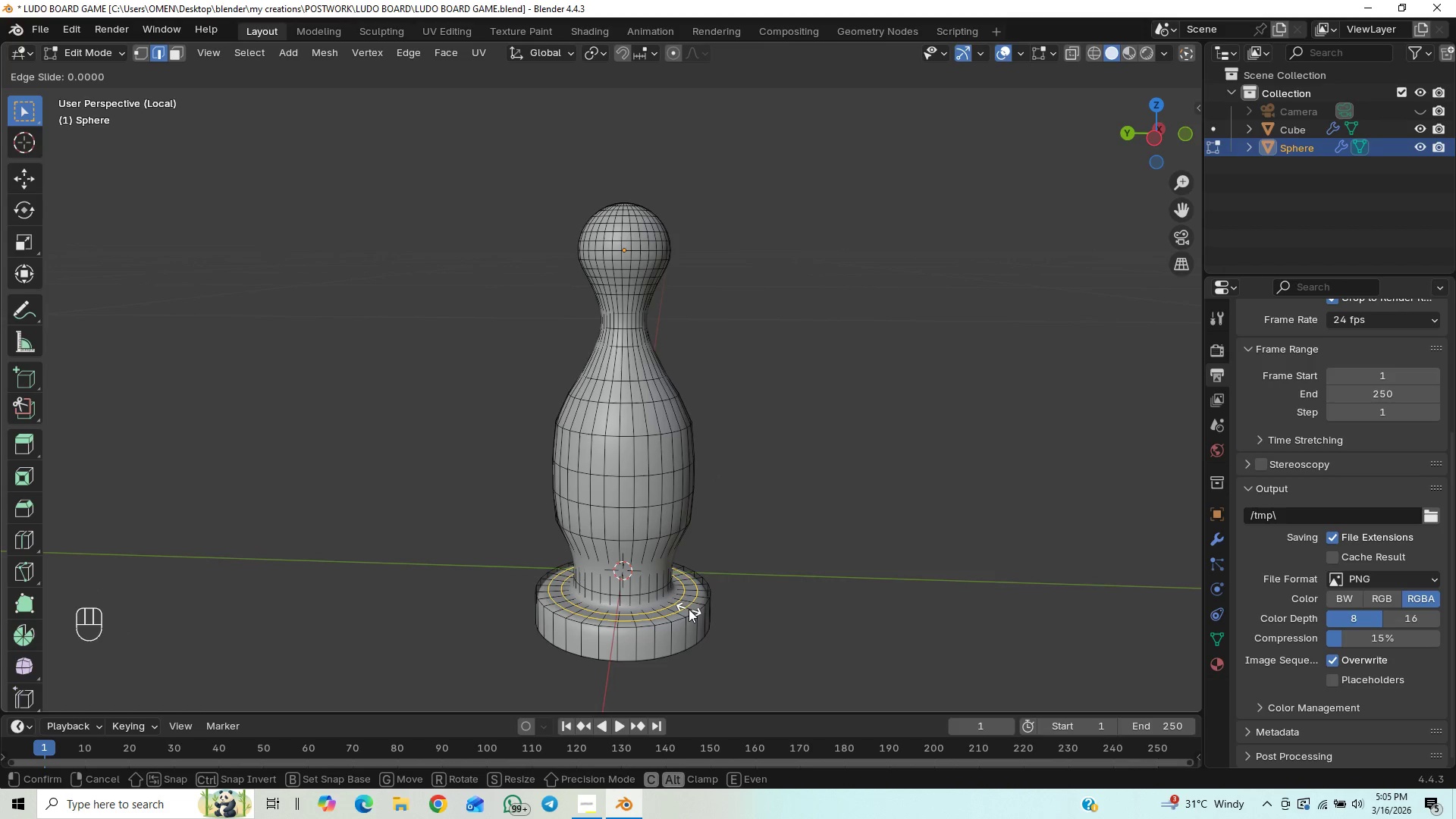 
right_click([689, 609])
 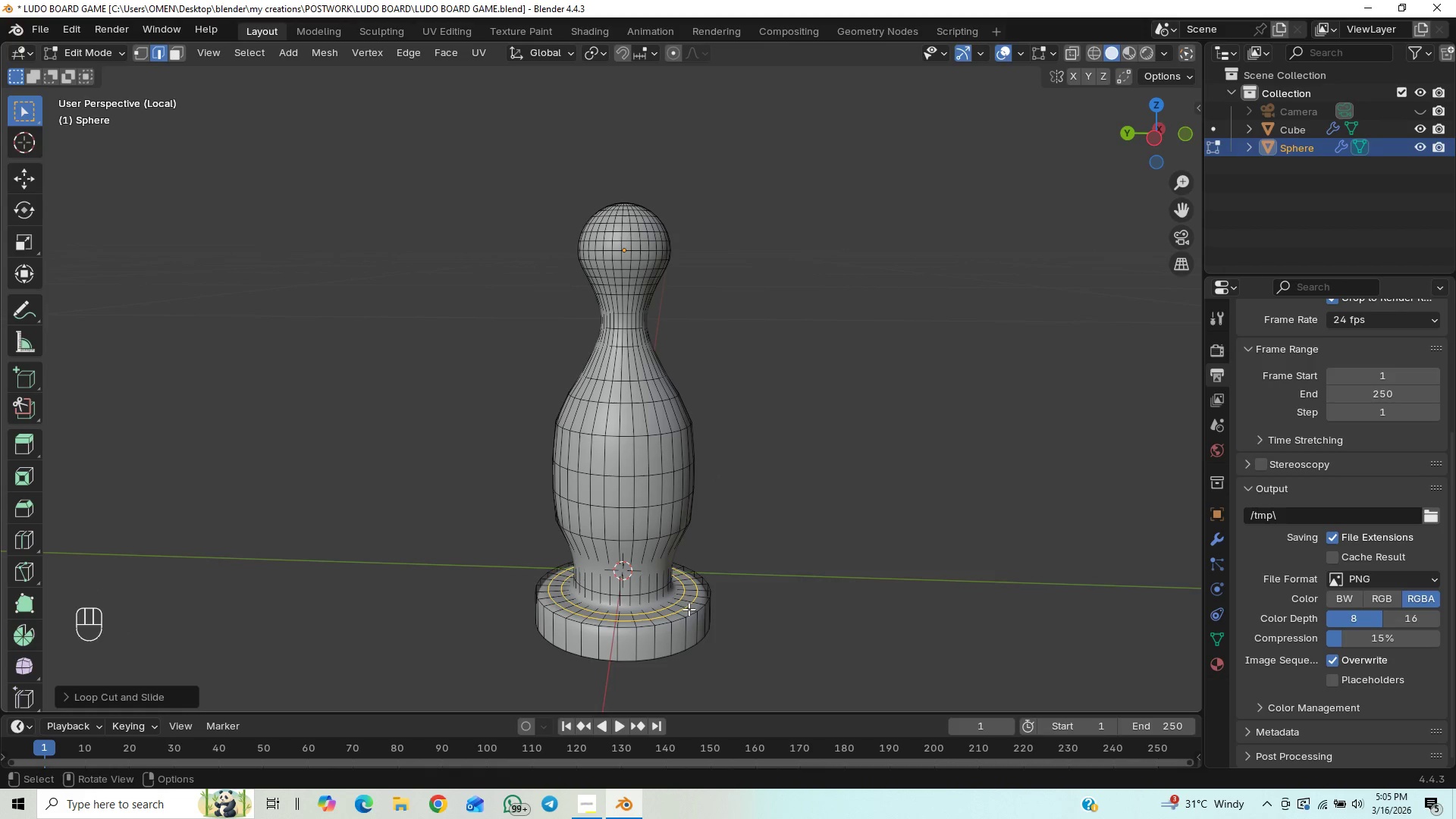 
key(Control+R)
 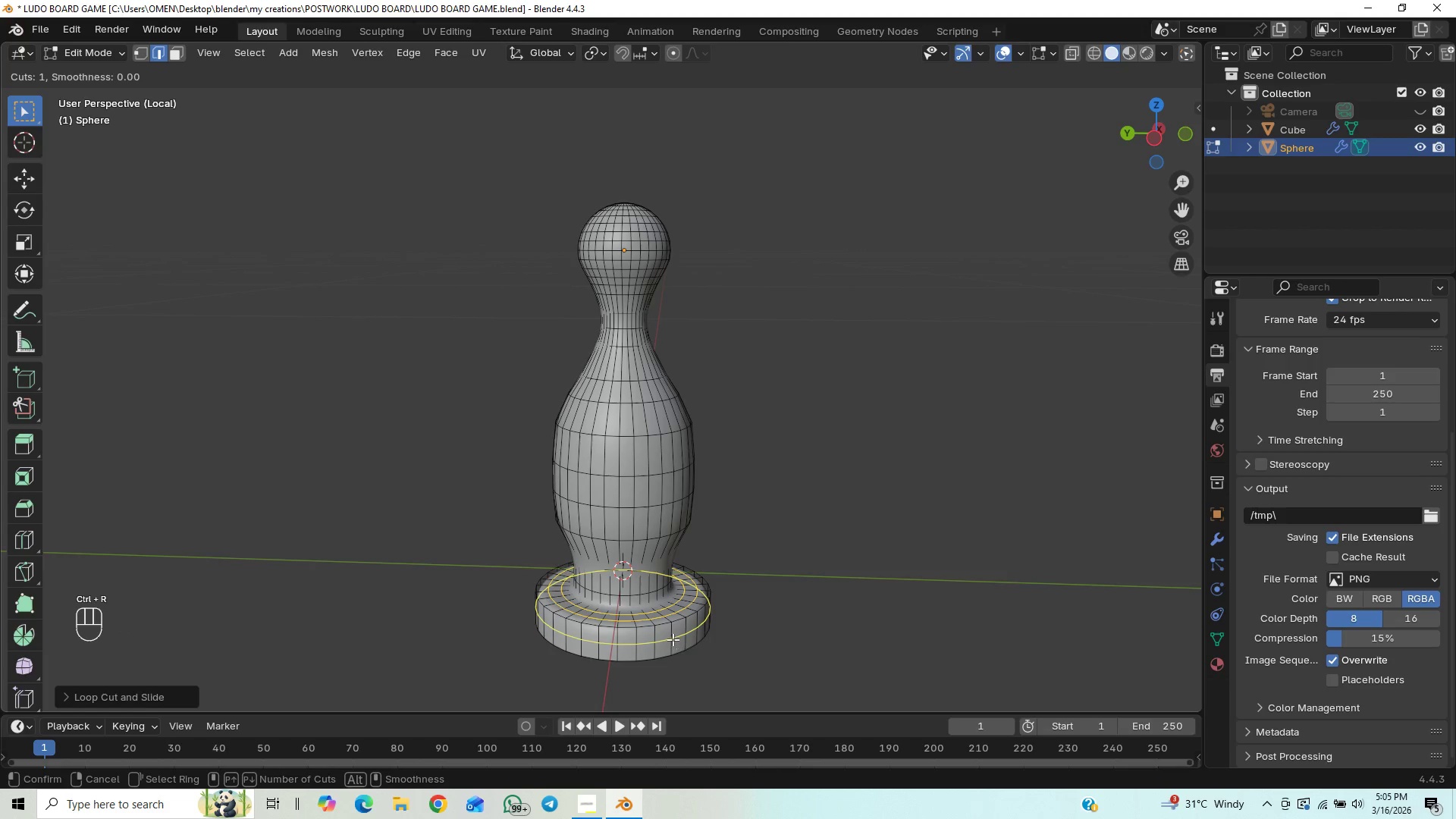 
scroll: coordinate [673, 639], scroll_direction: up, amount: 1.0
 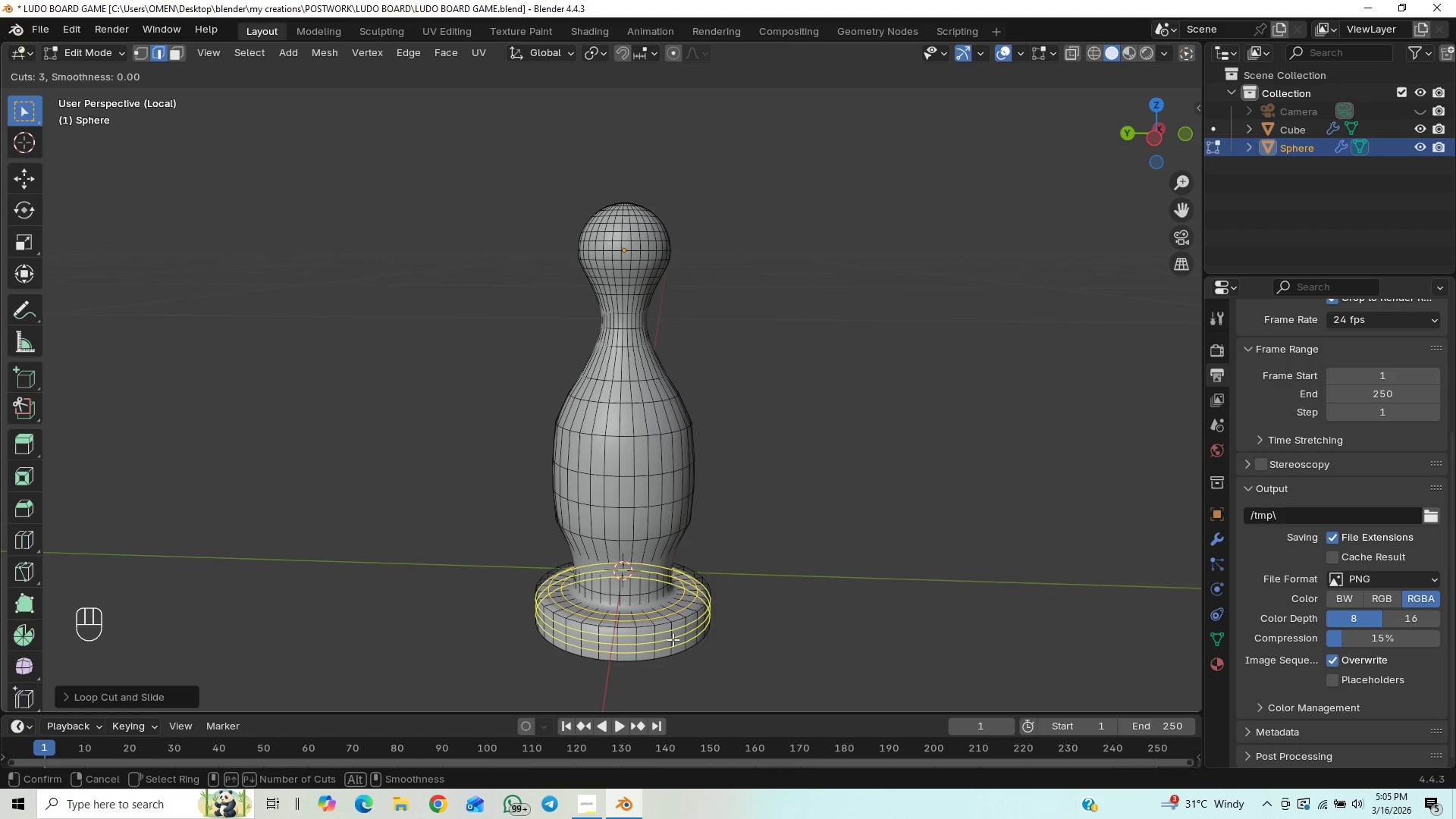 
left_click([673, 639])
 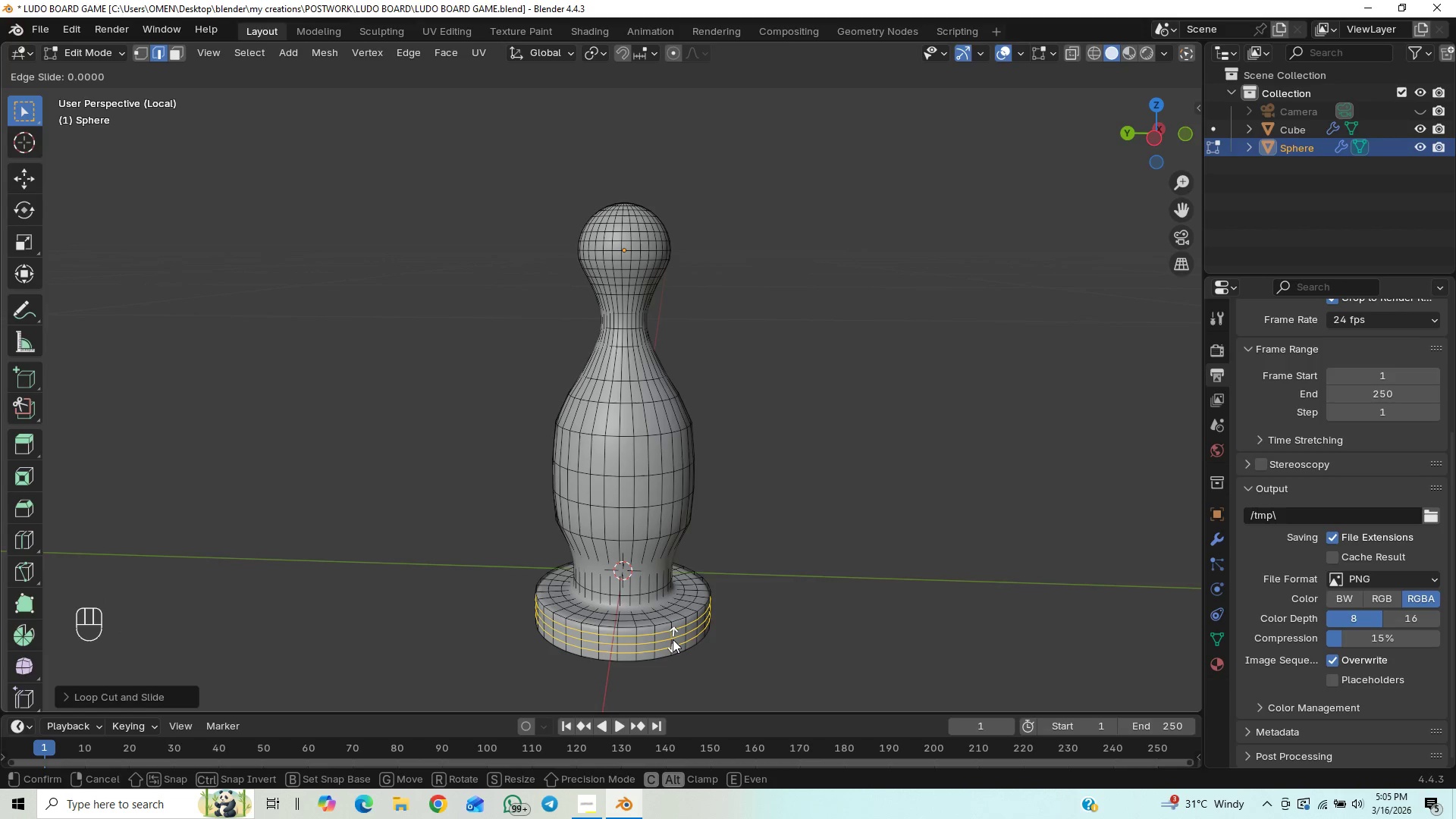 
right_click([673, 639])
 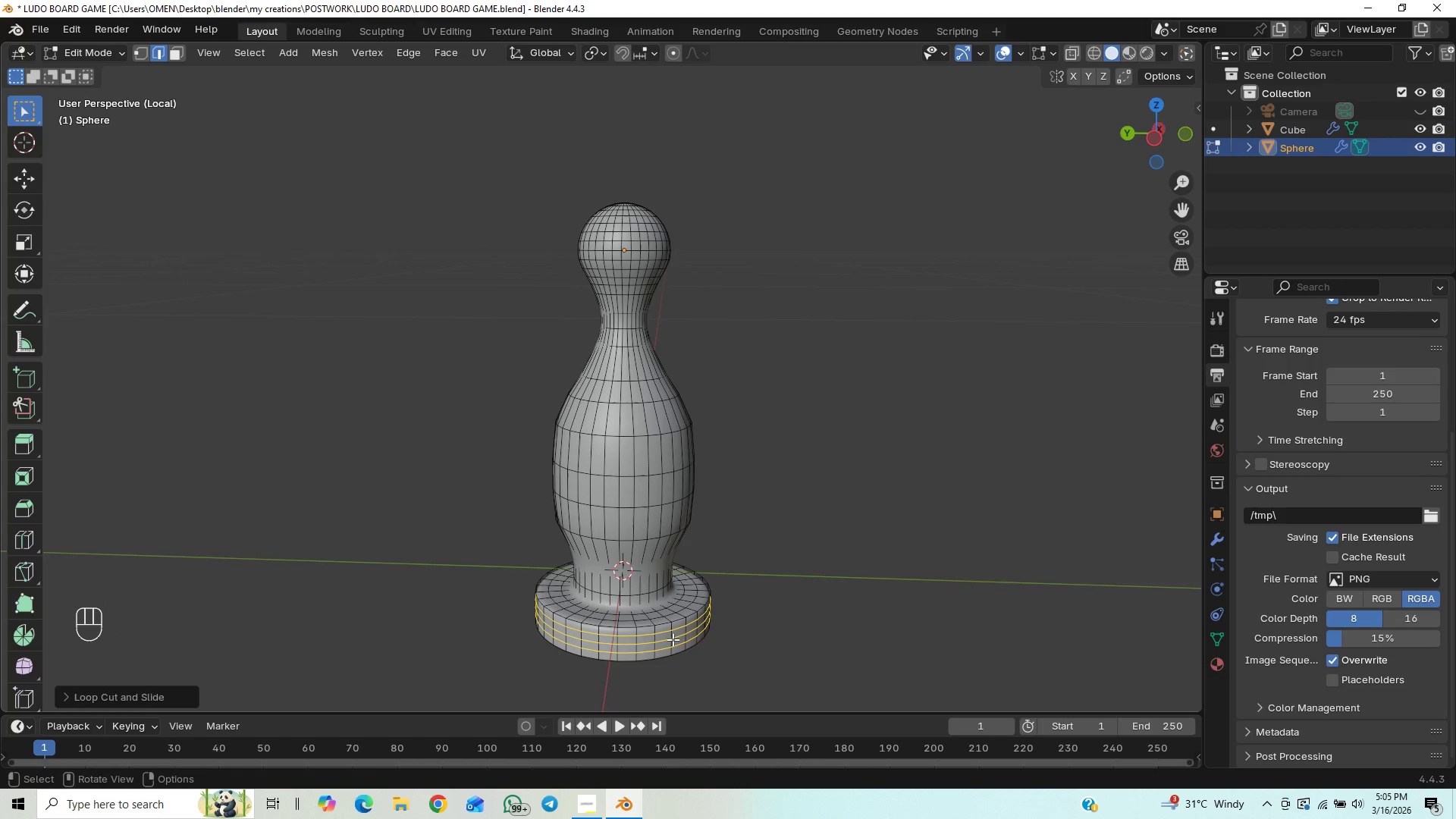 
key(Control+S)
 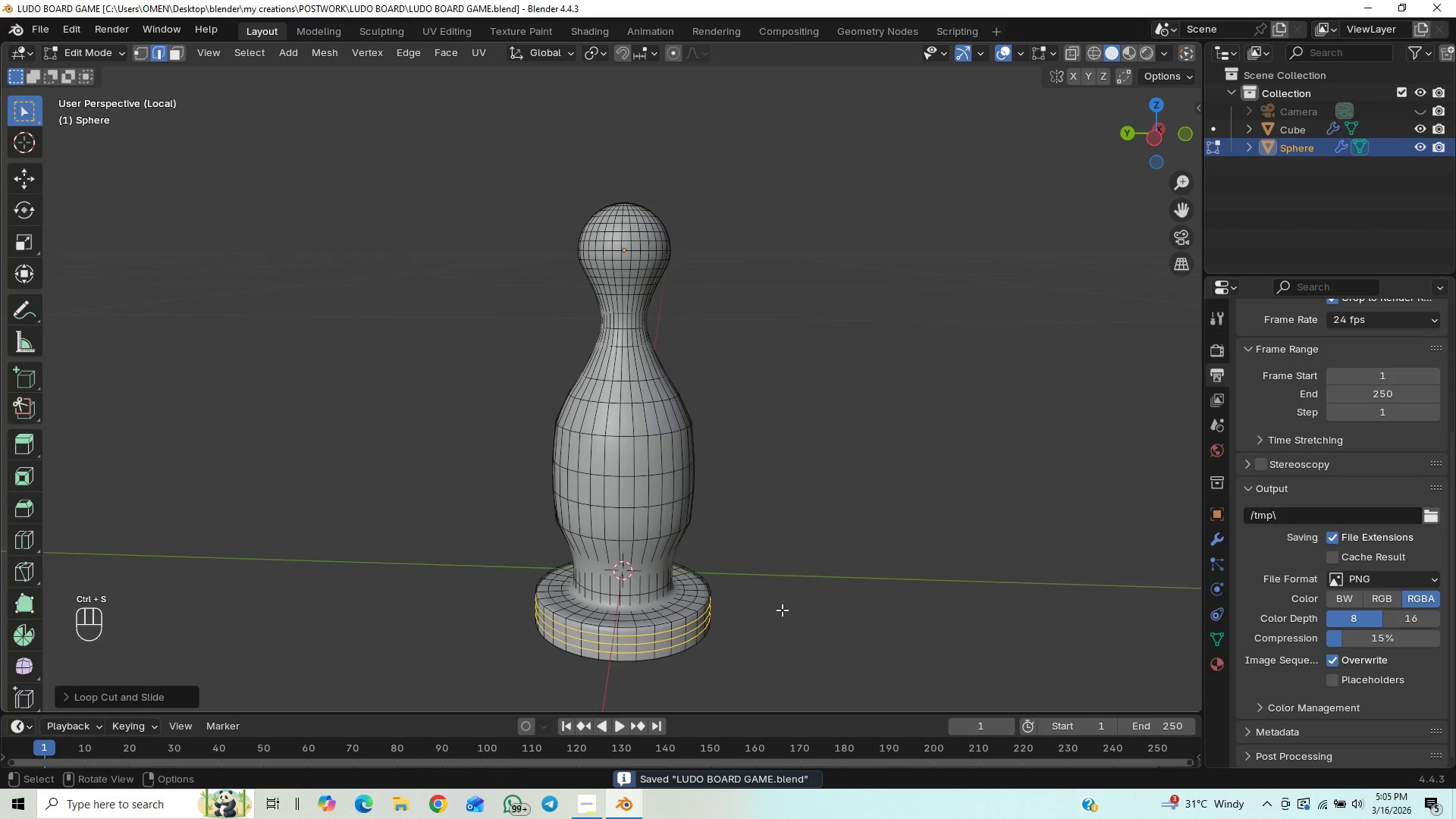 
key(Tab)
 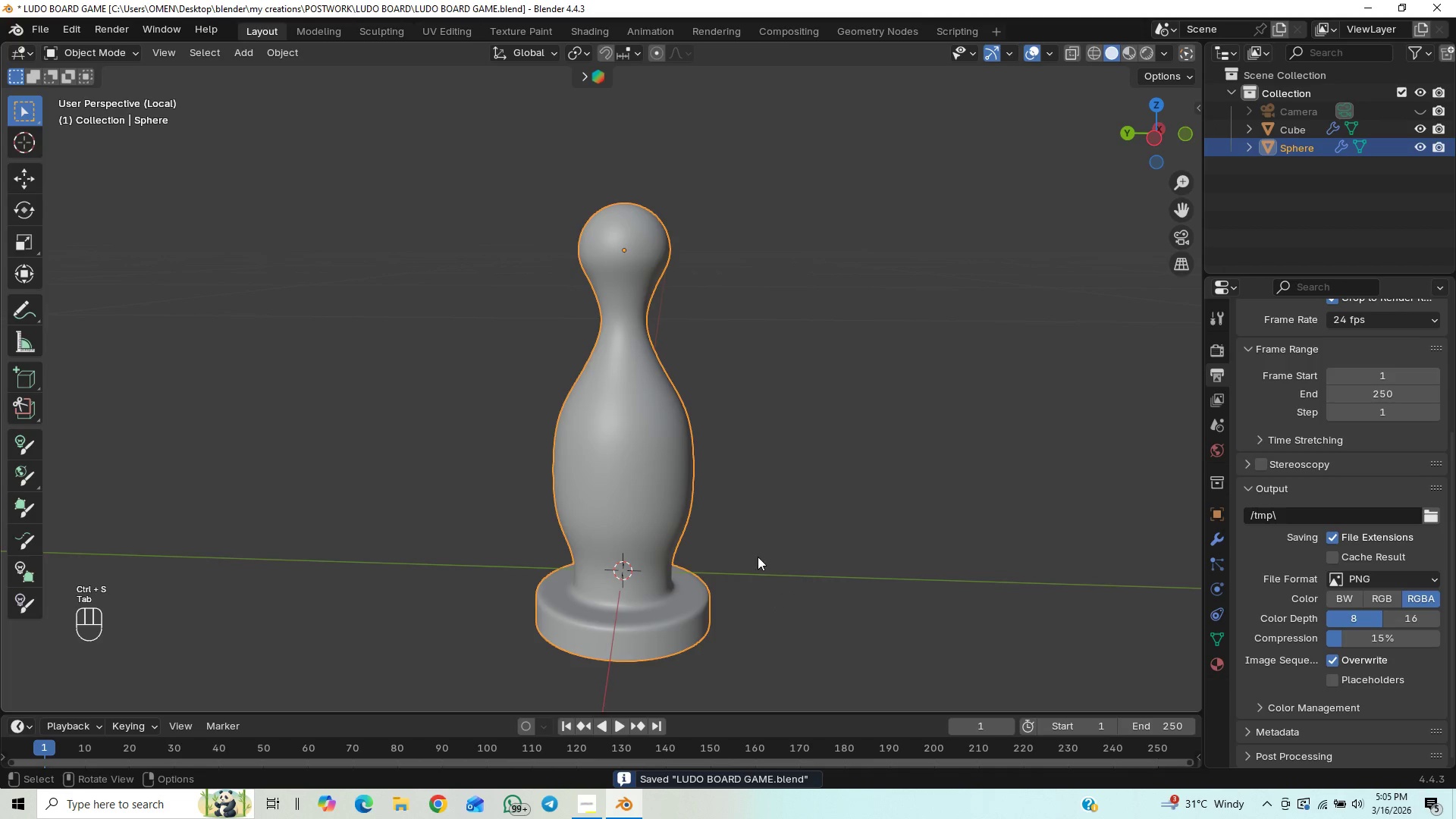 
key(Tab)
 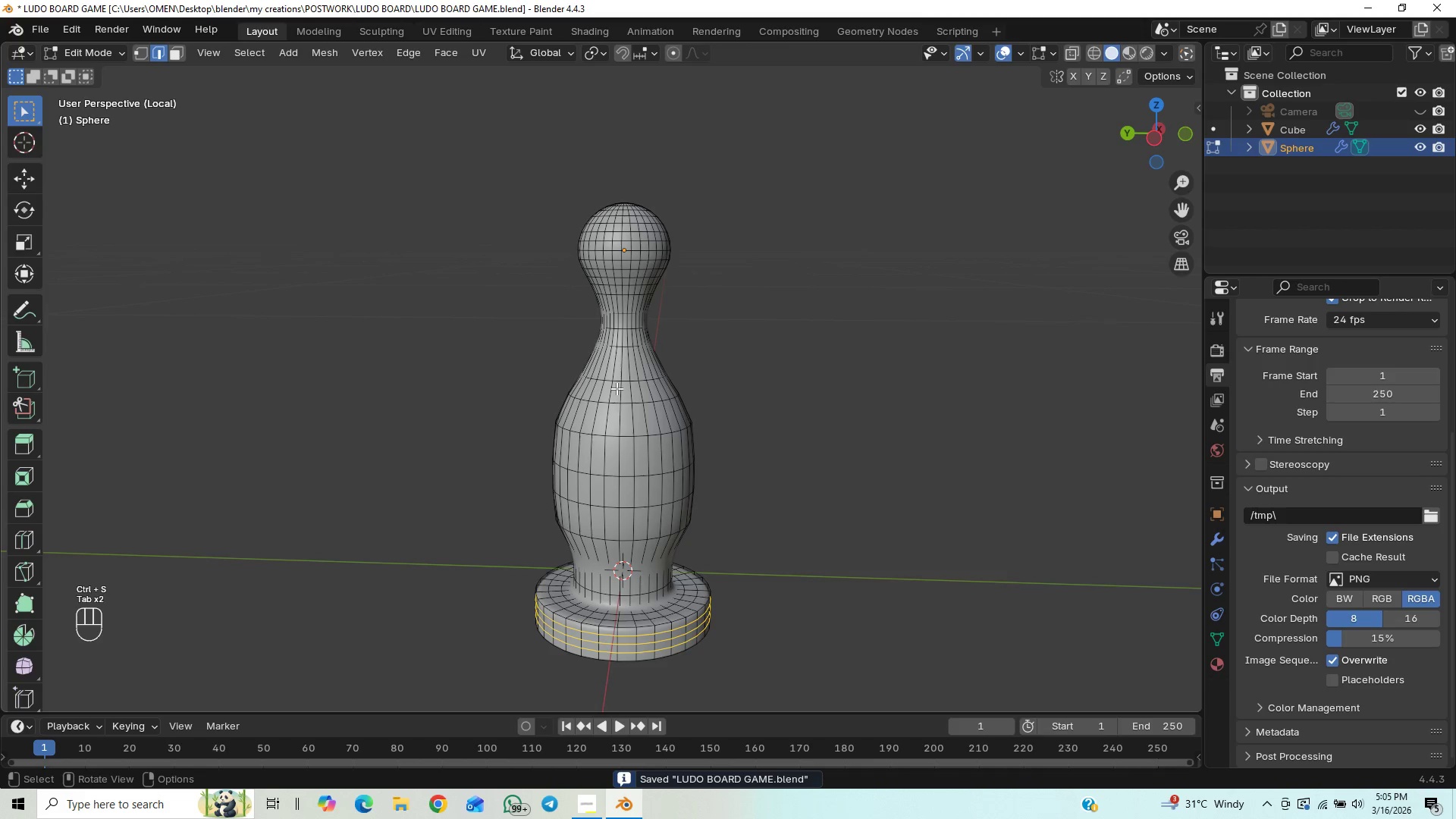 
key(Tab)
 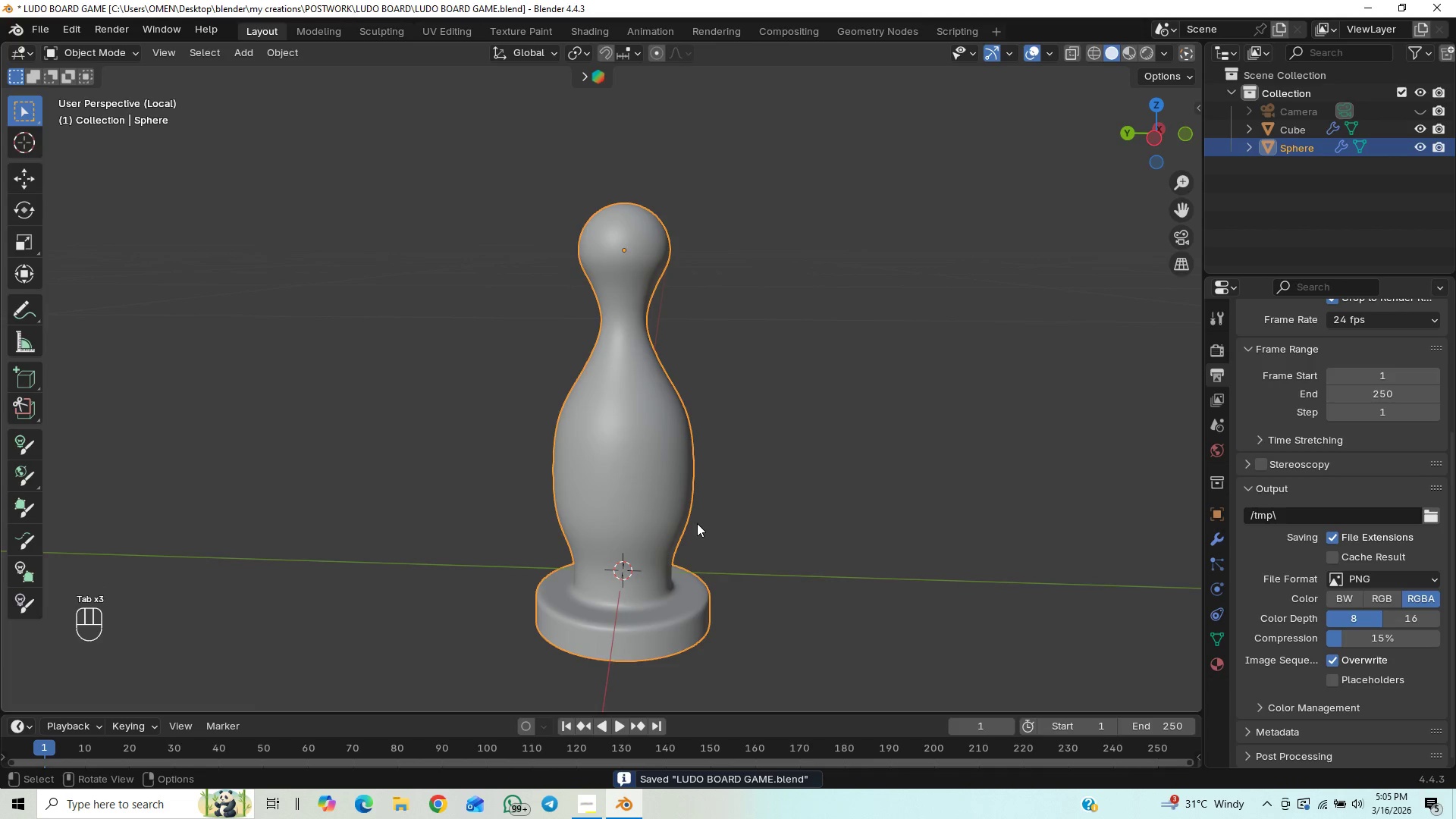 
key(Tab)
 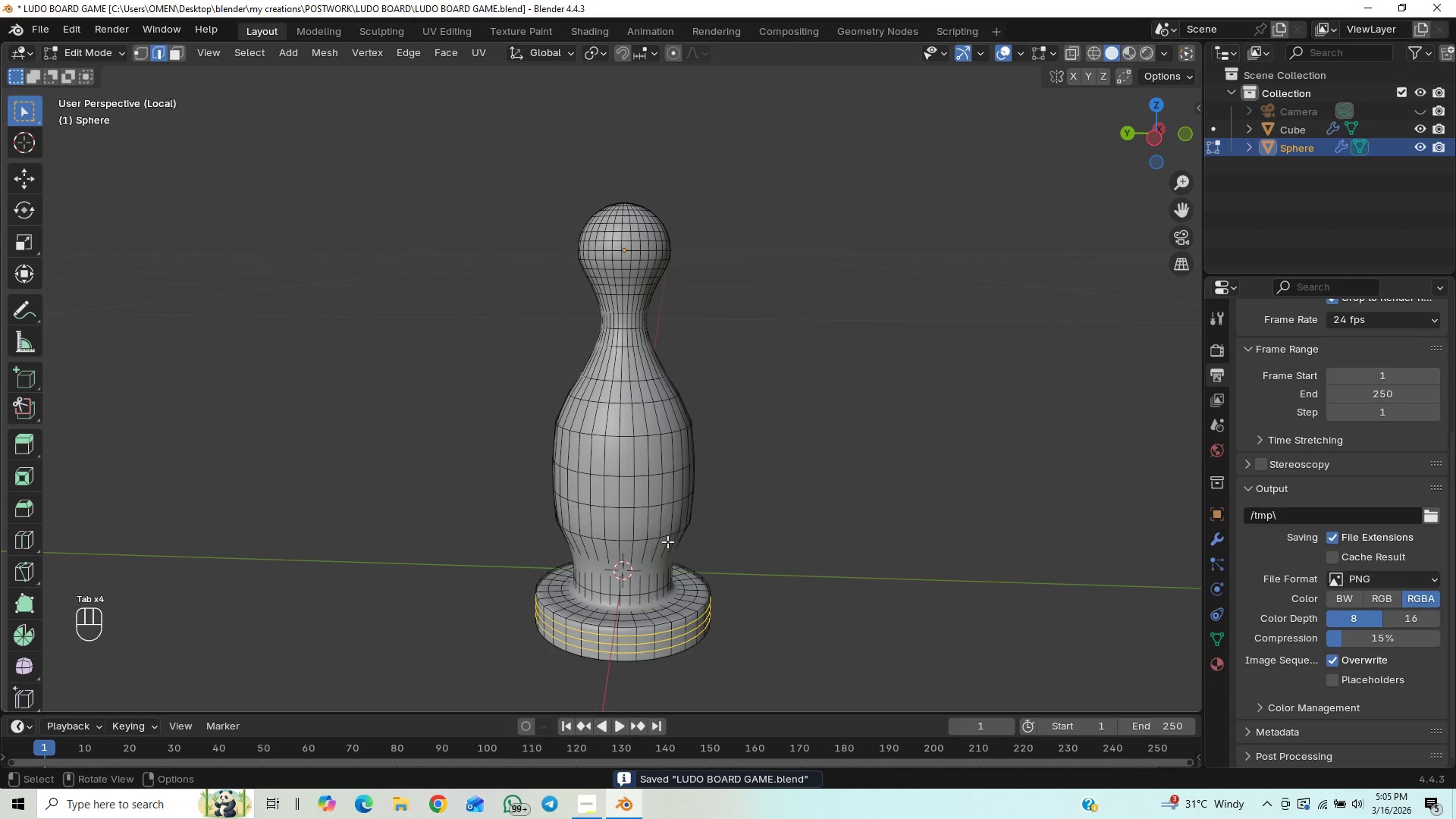 
left_click([666, 543])
 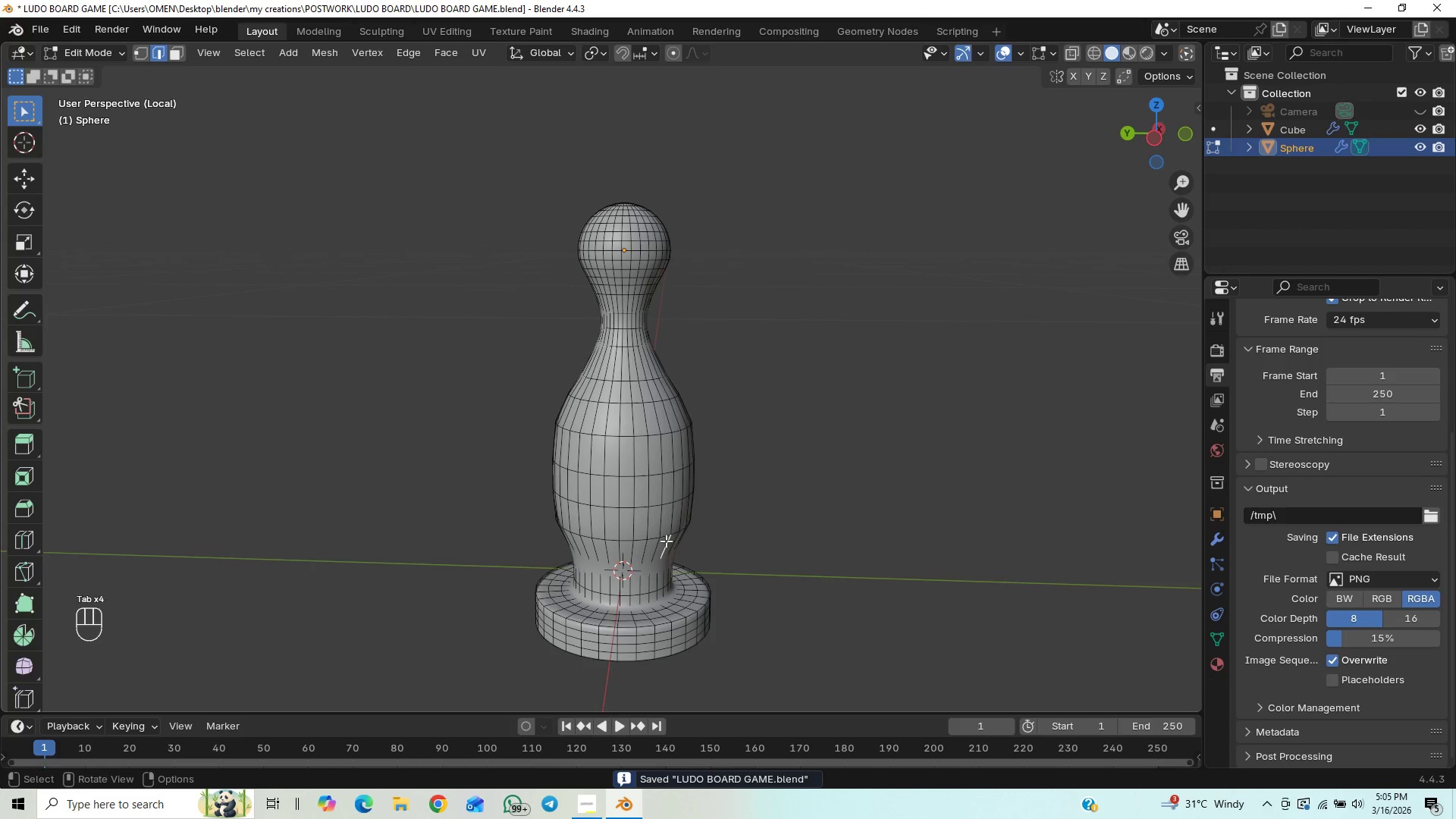 
left_click([666, 541])
 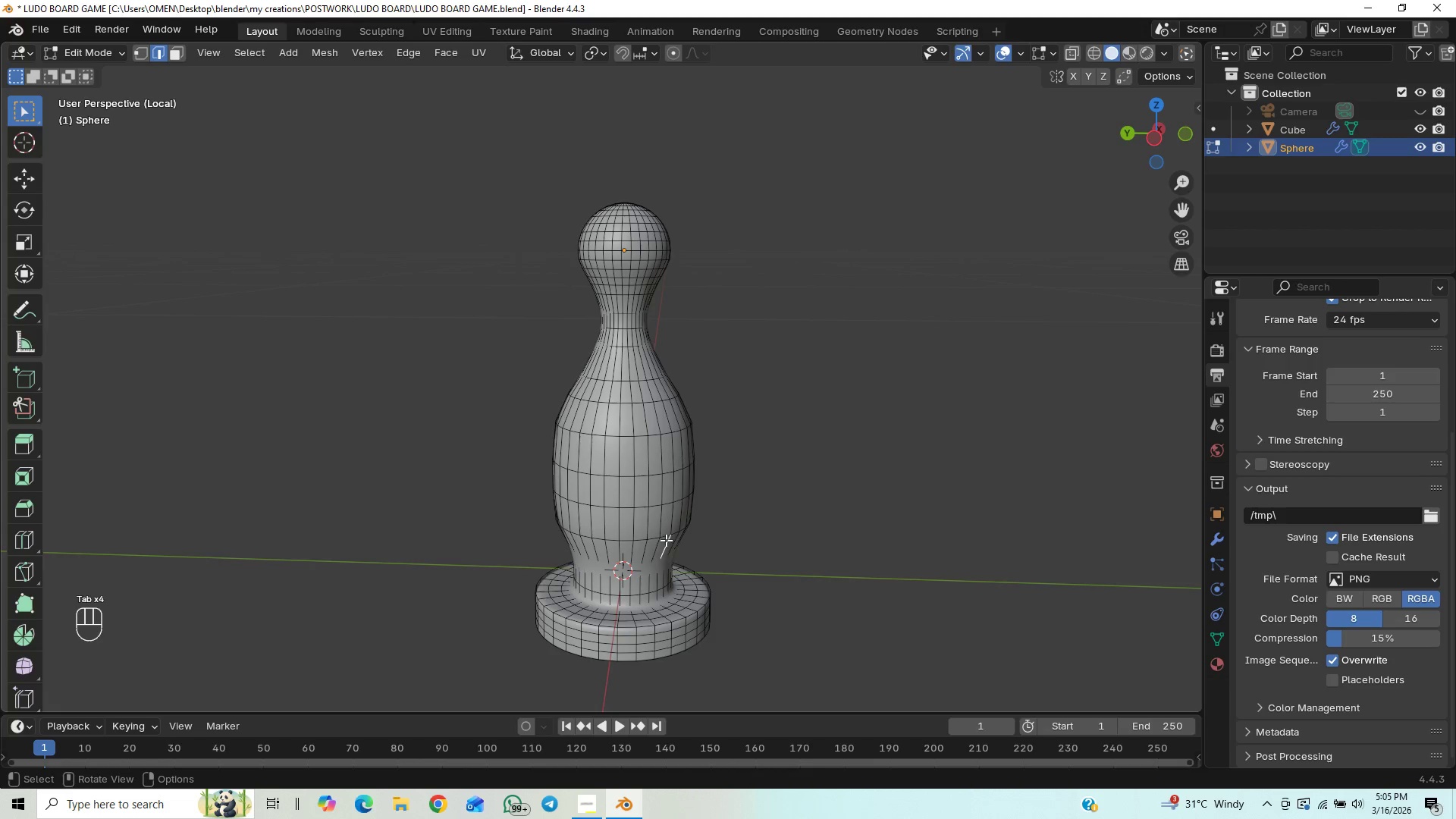 
left_click([666, 540])
 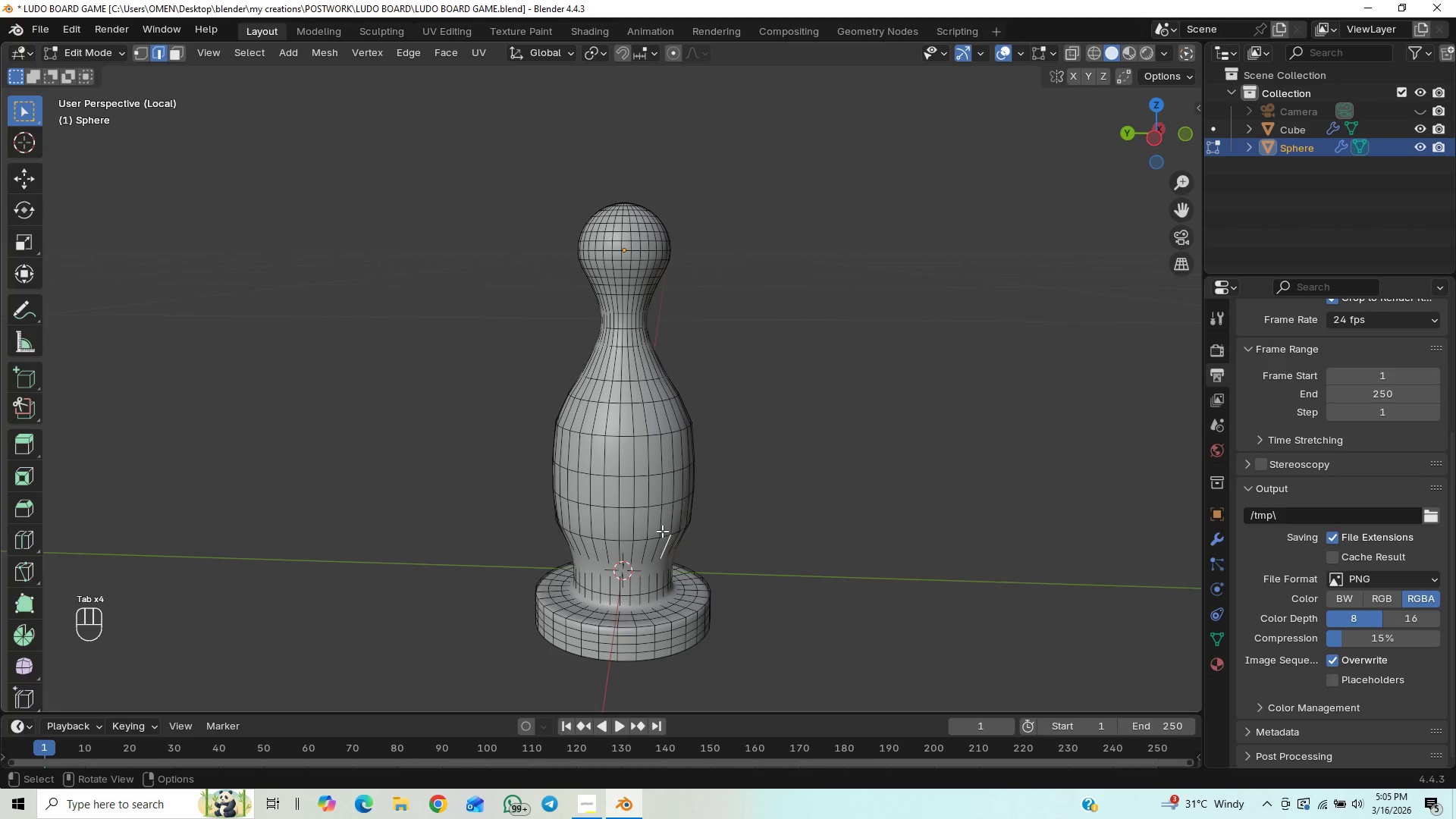 
double_click([662, 531])
 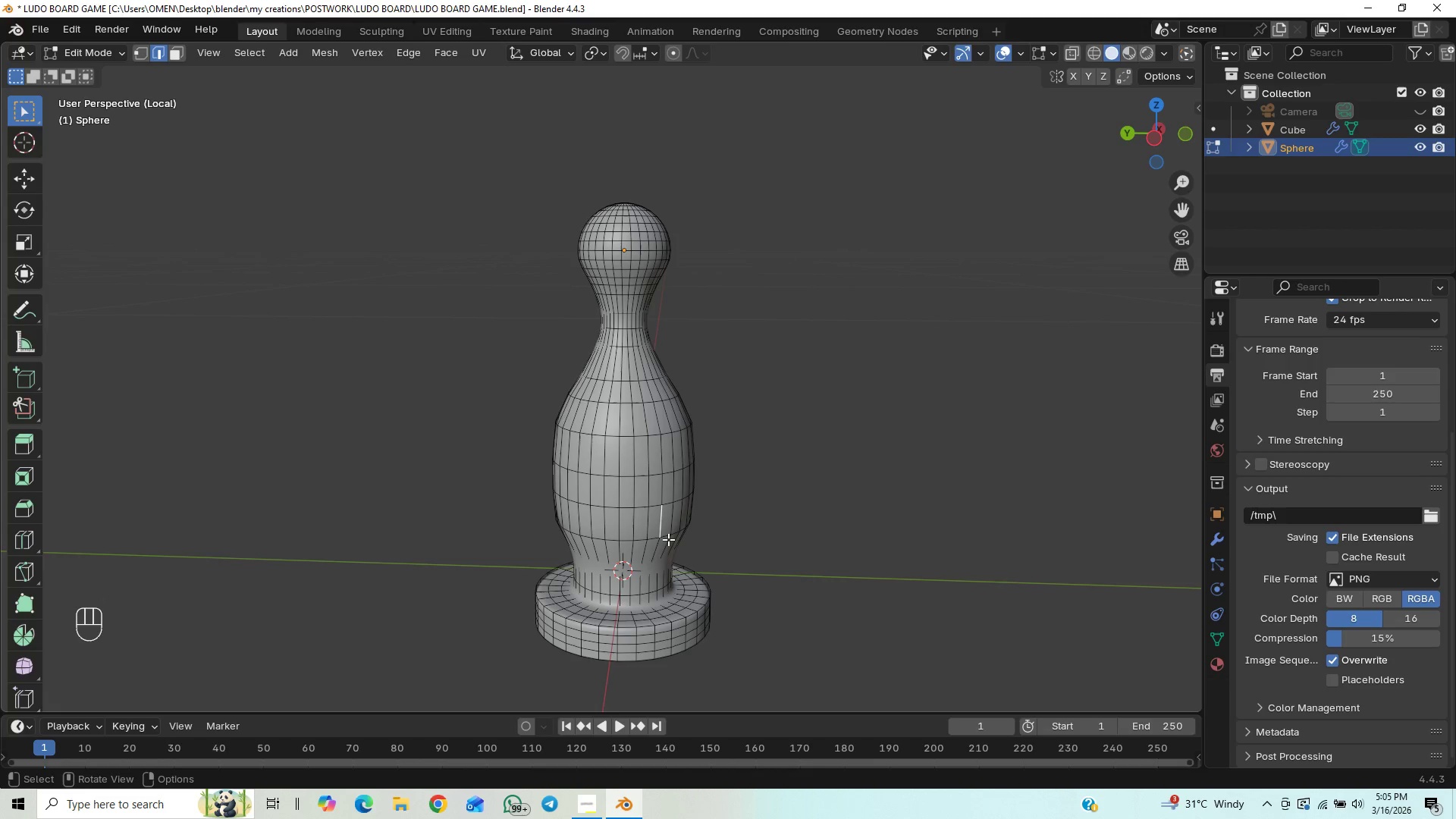 
left_click([668, 539])
 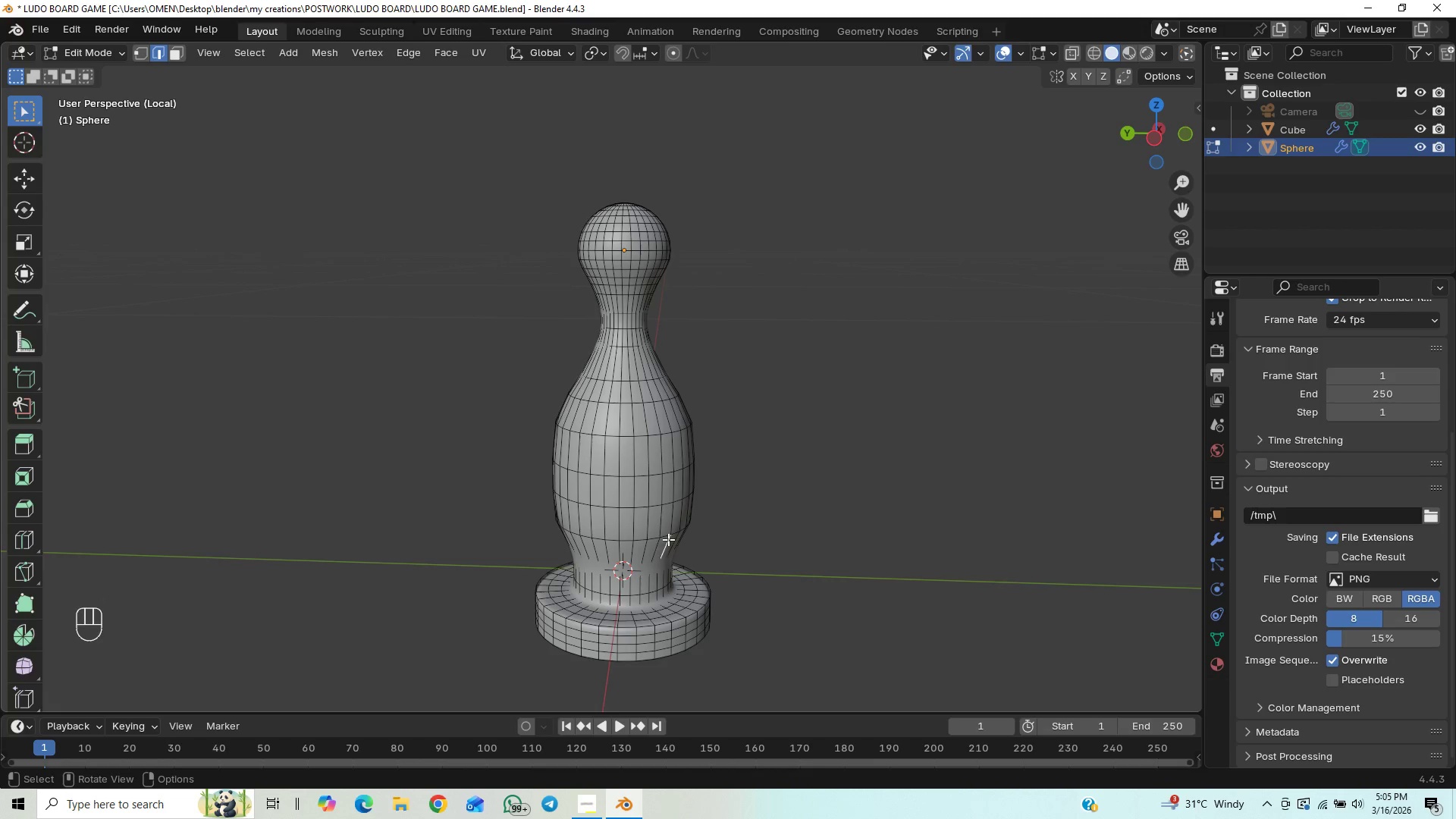 
hold_key(key=AltLeft, duration=0.69)
left_click([668, 539])
 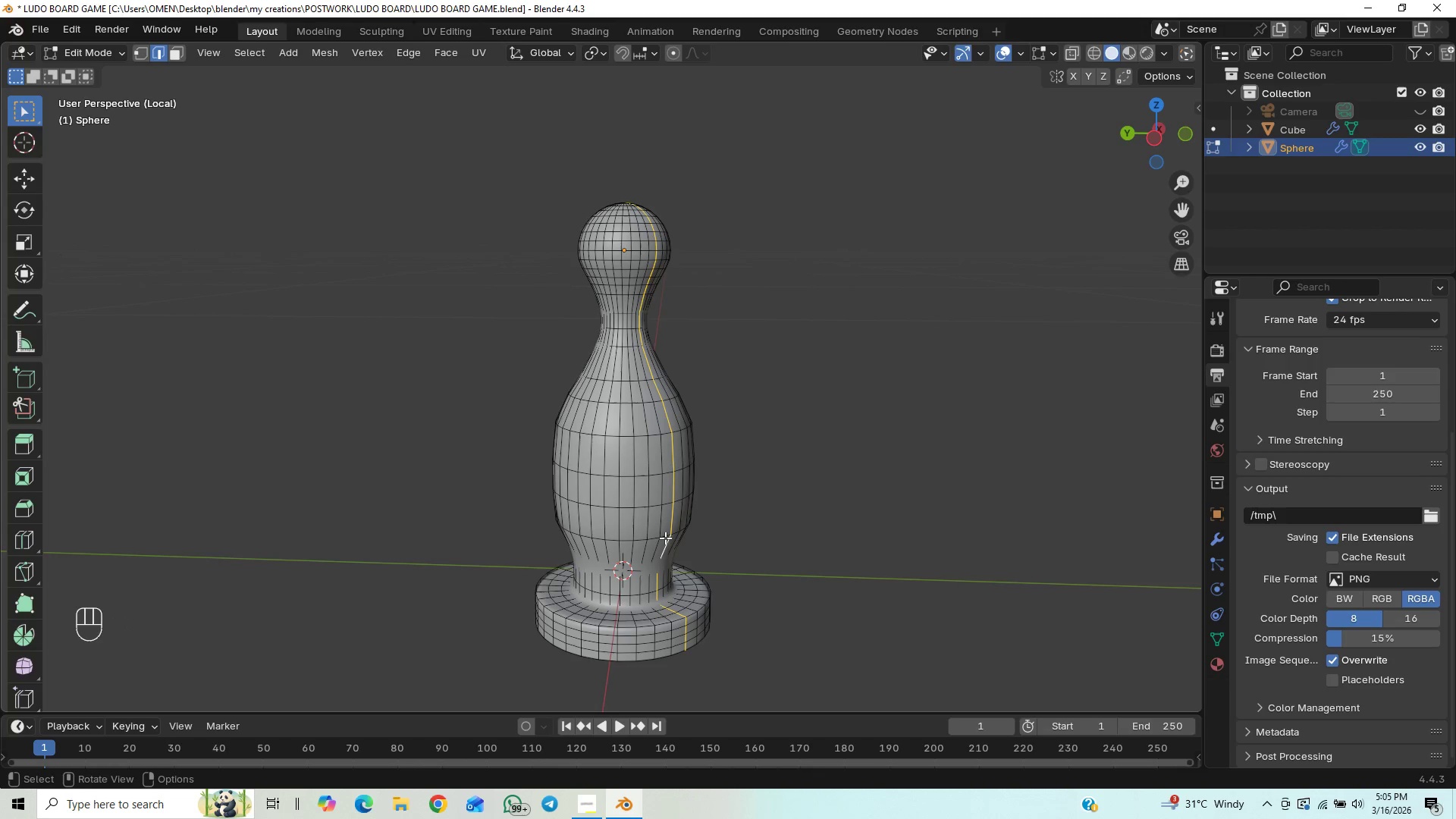 
left_click([665, 538])
 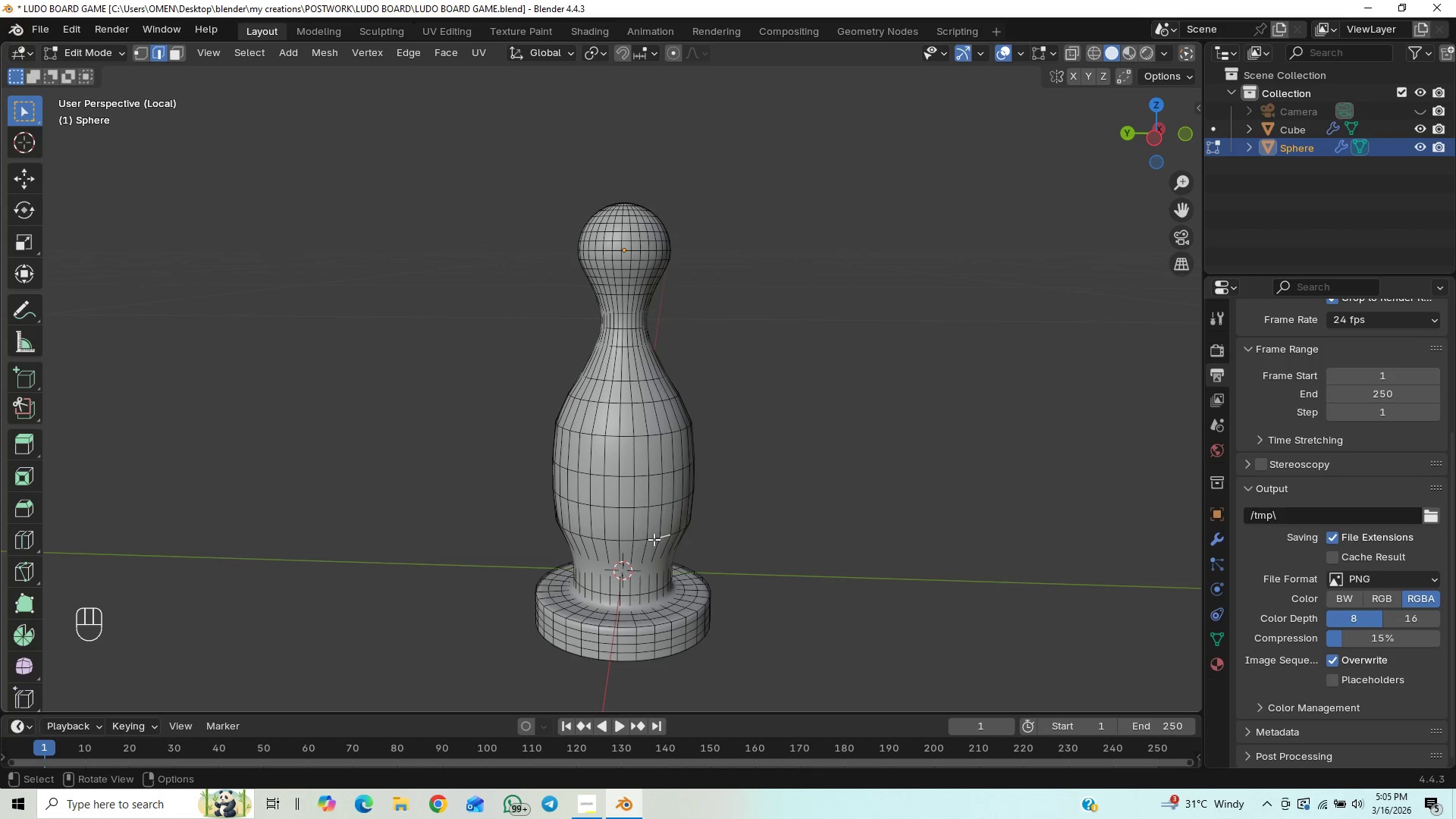 
hold_key(key=AltLeft, duration=0.92)
left_click([658, 541])
 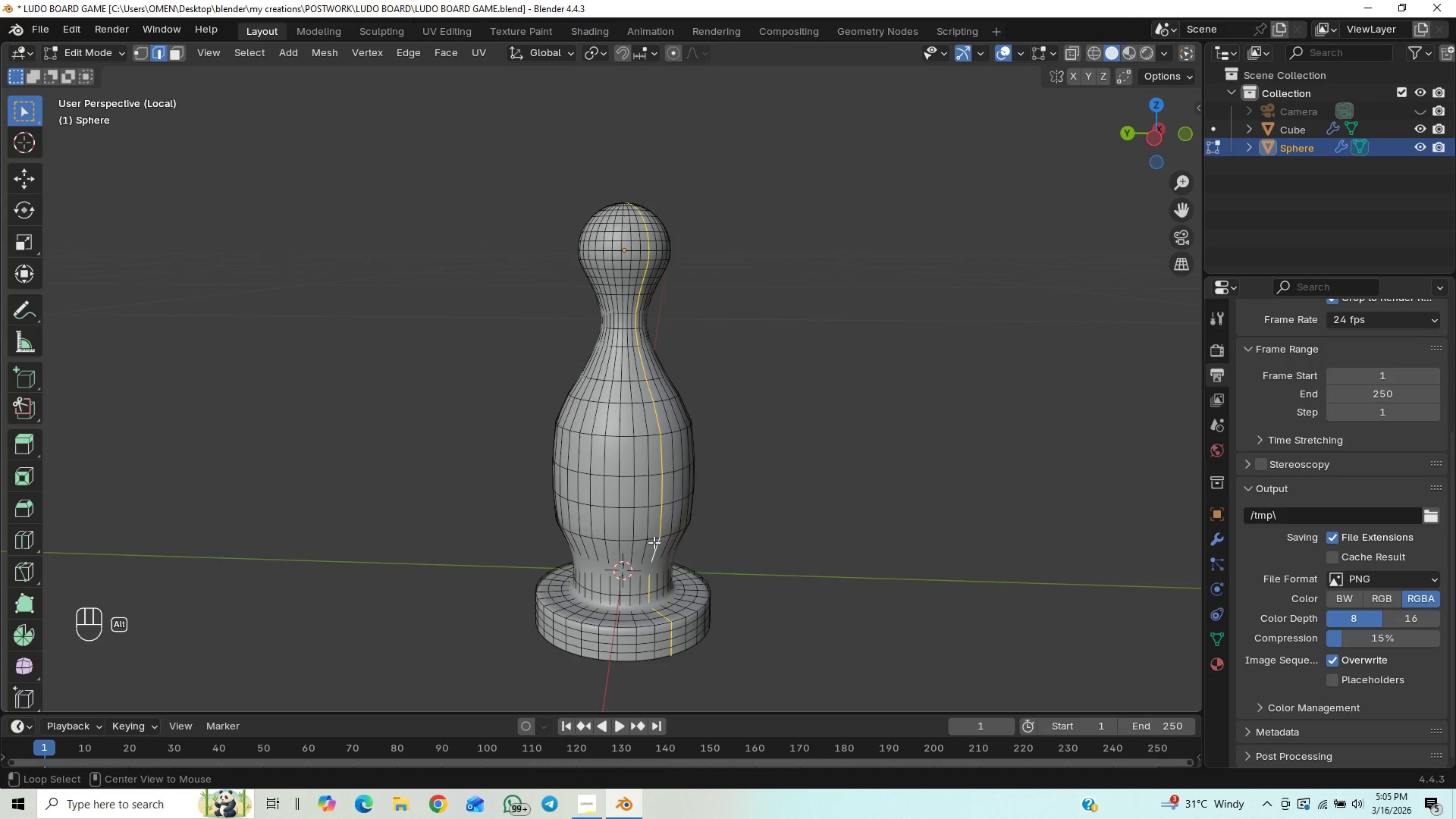 
left_click([647, 538])
 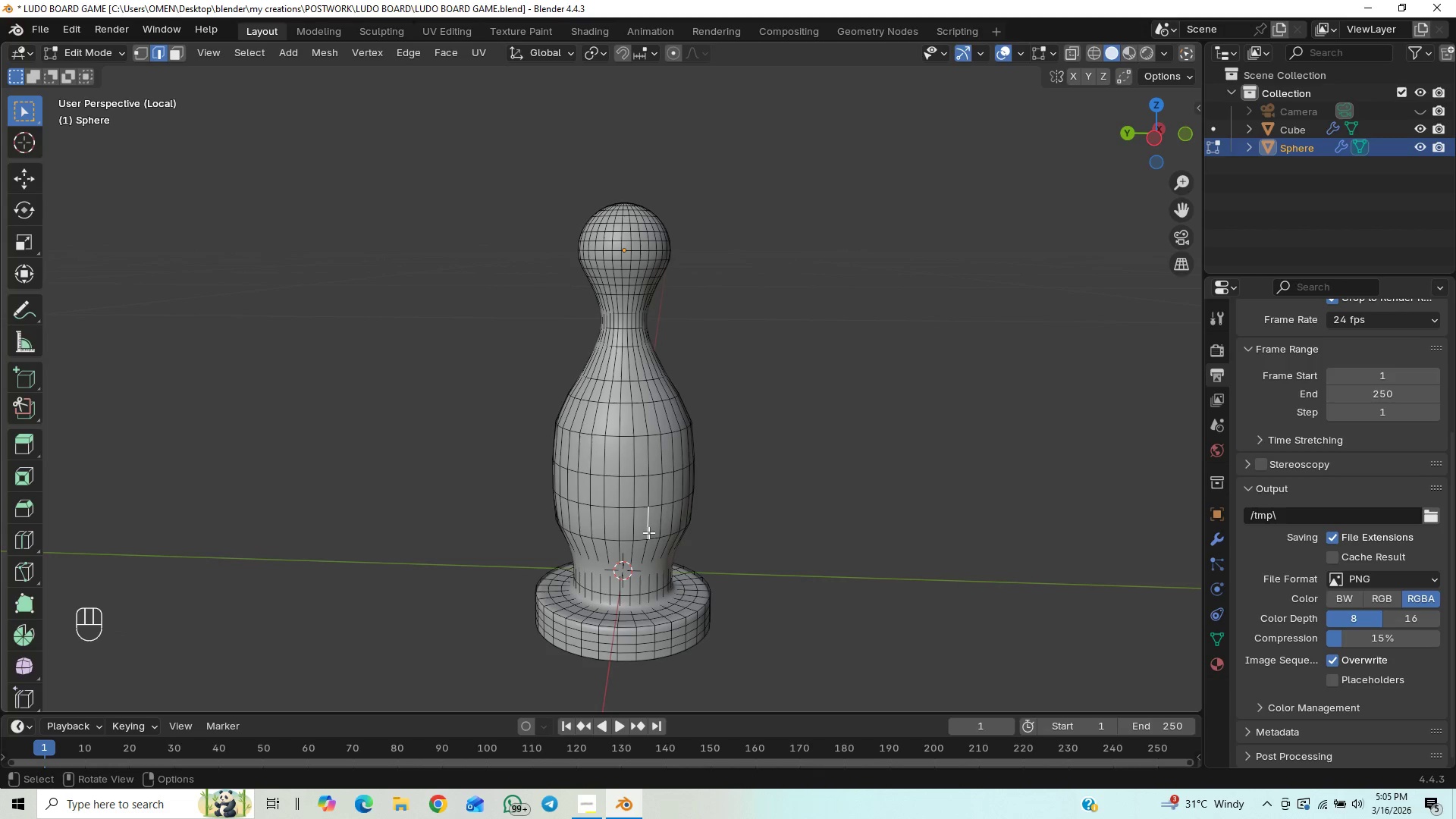 
left_click([658, 537])
 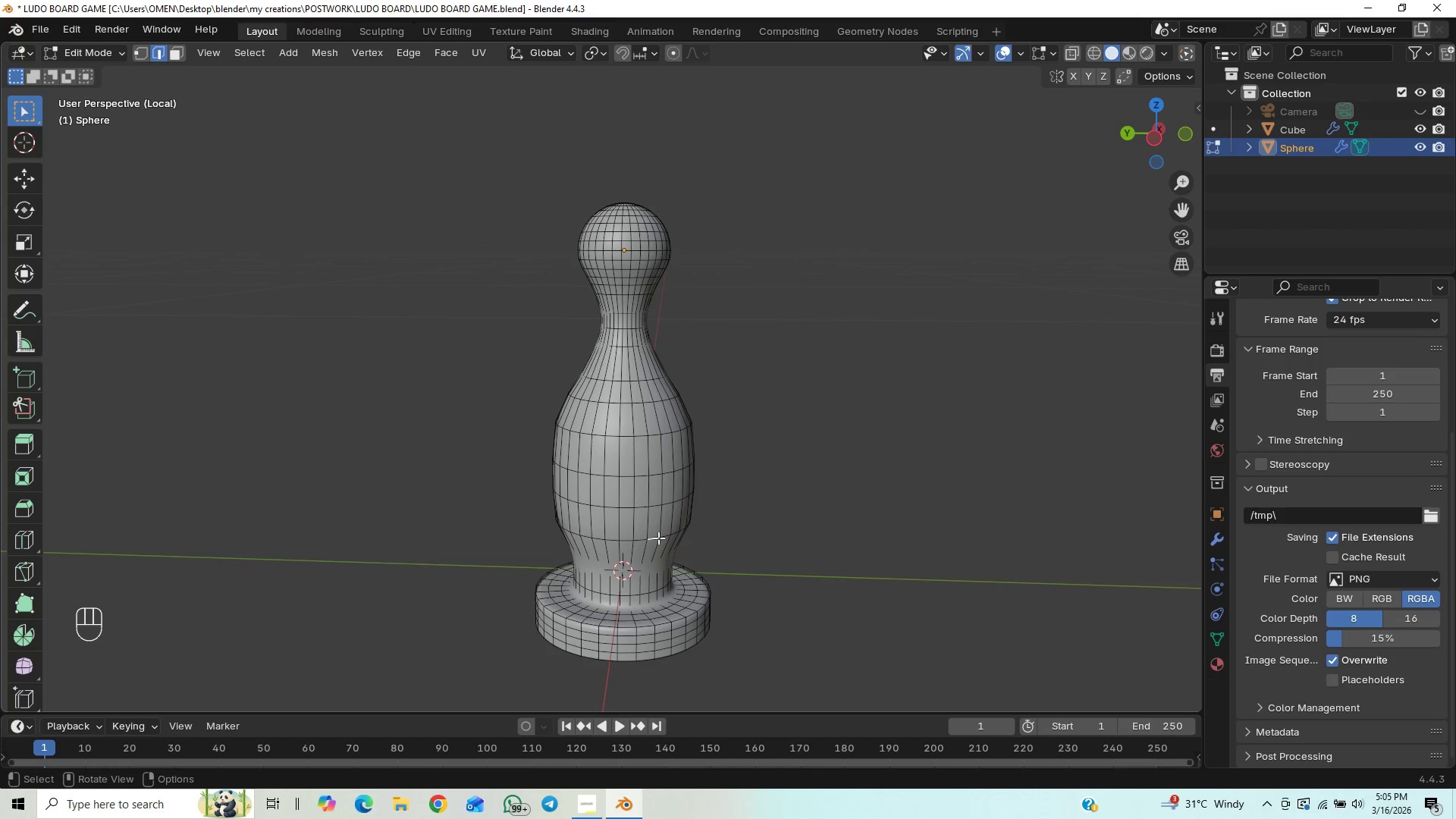 
hold_key(key=AltLeft, duration=0.86)
left_click([657, 539])
 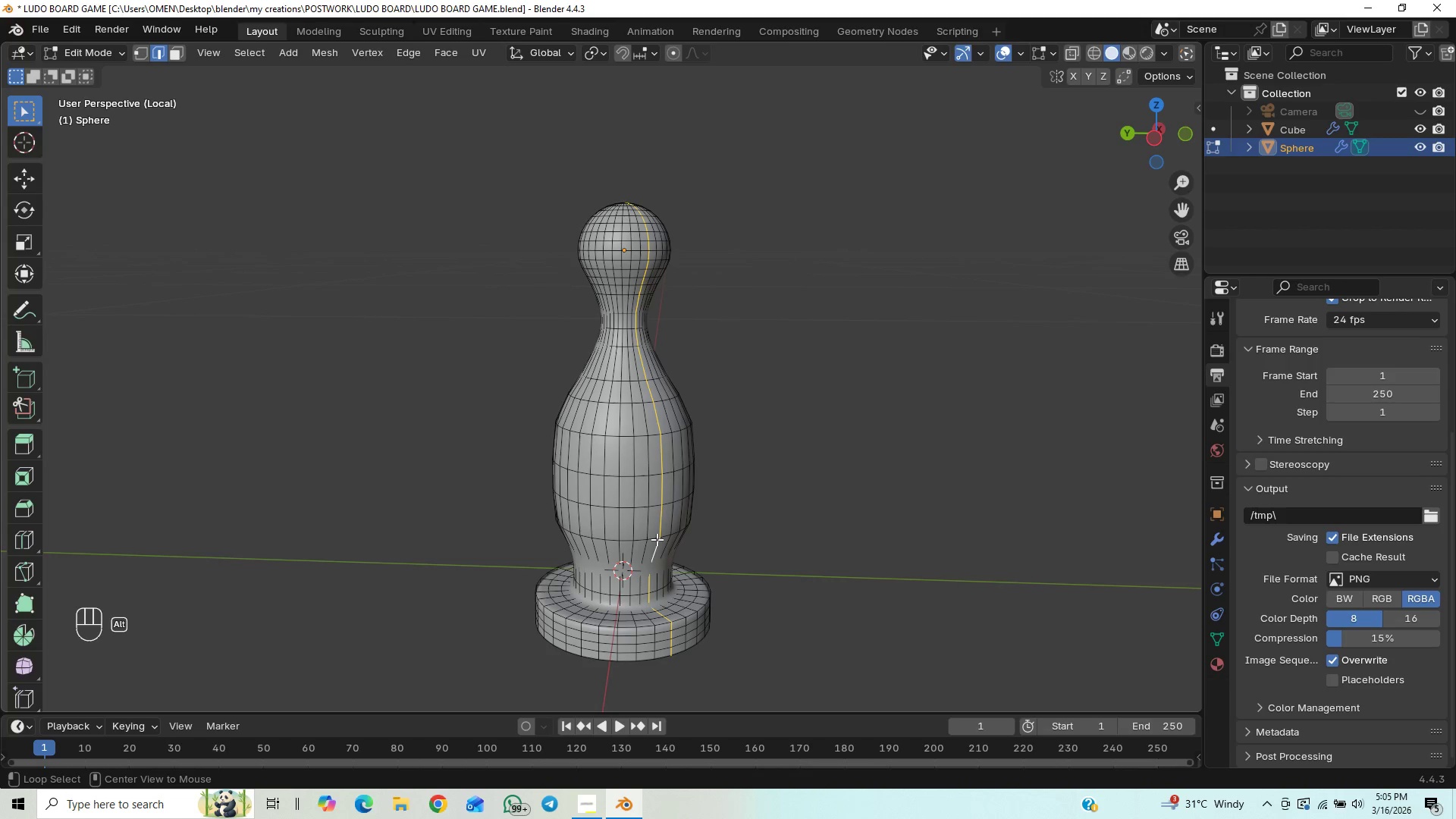 
hold_key(key=AltLeft, duration=2.52)
left_click([645, 544])
 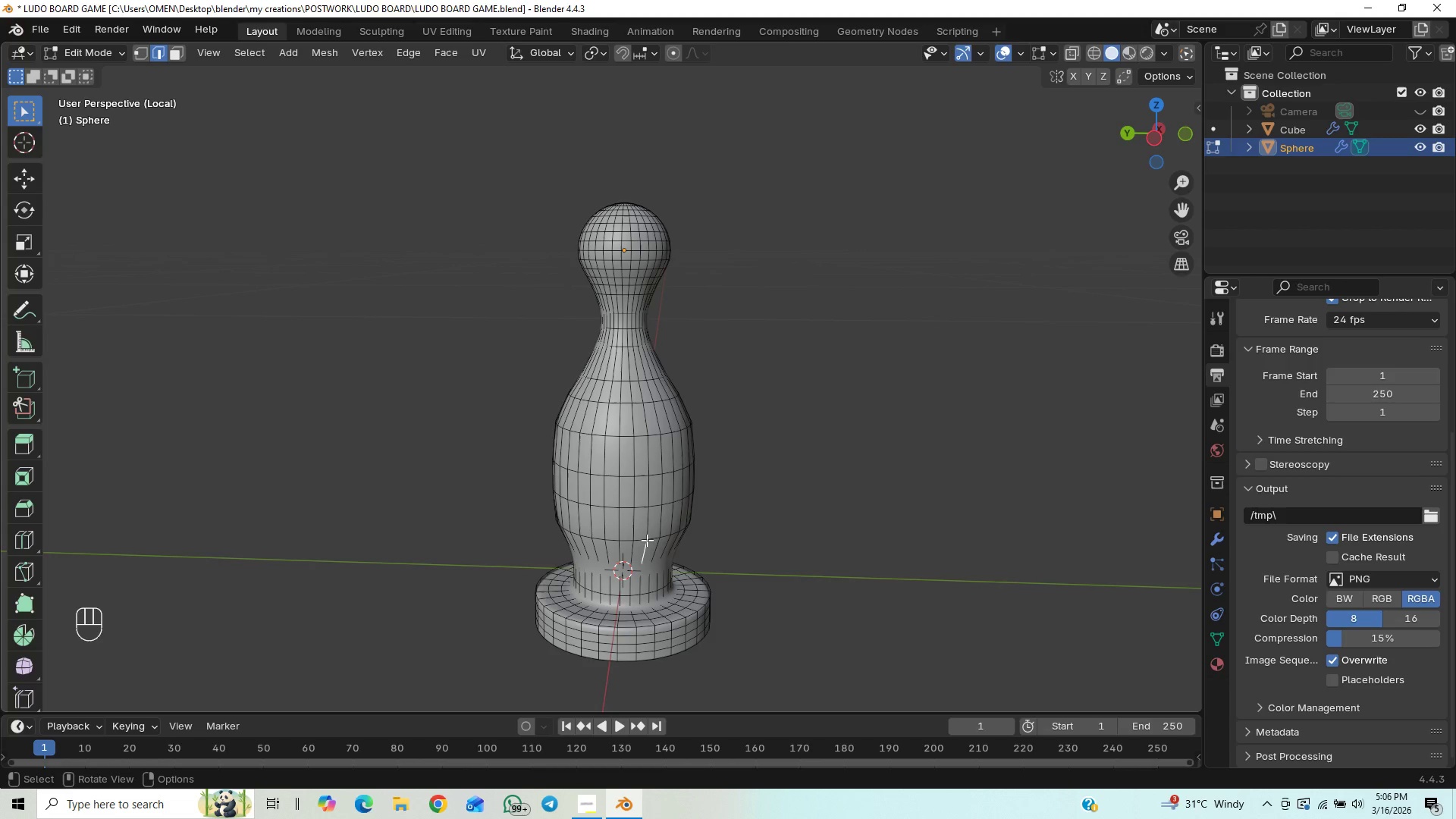 
left_click([651, 537])
 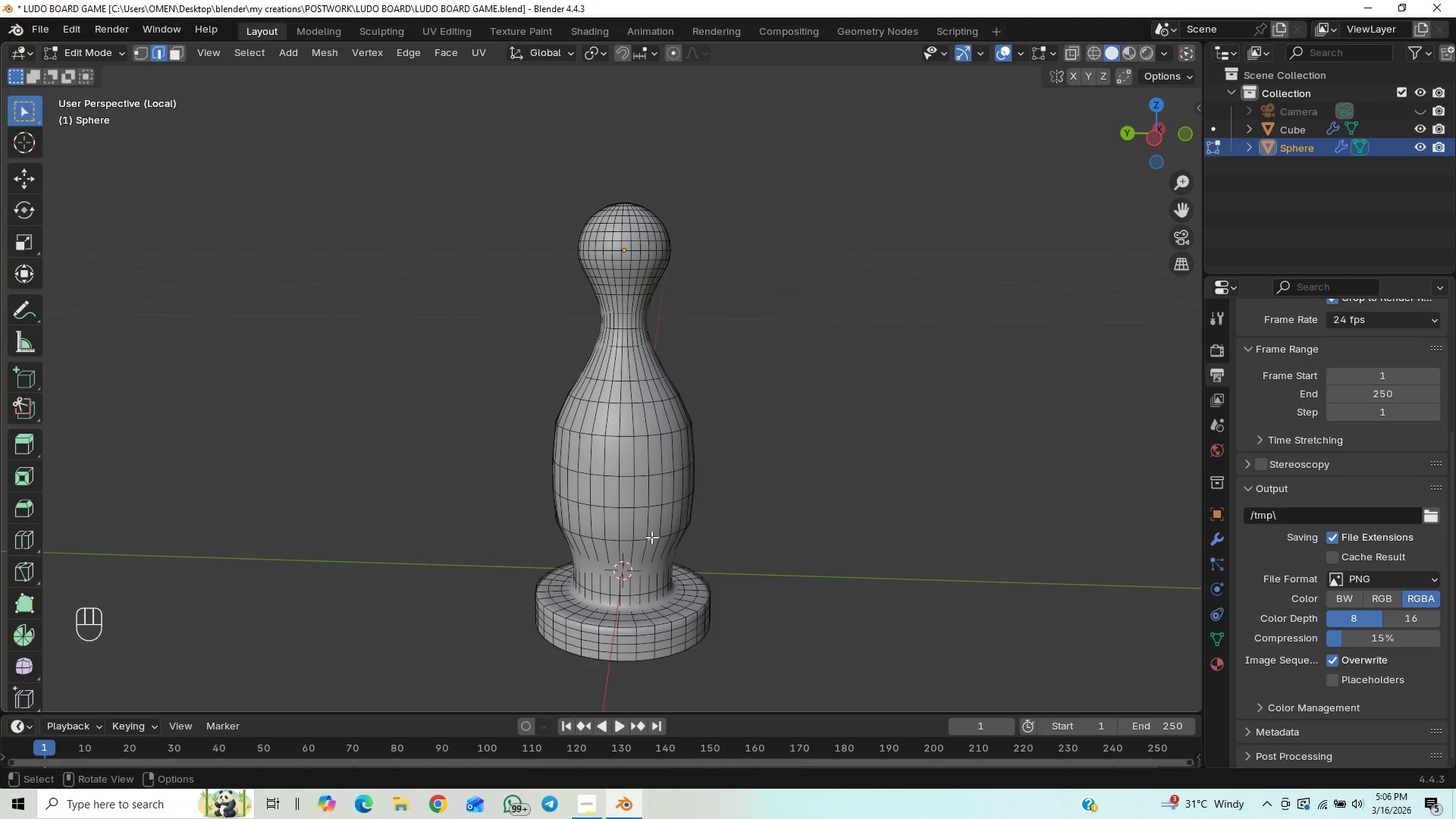 
hold_key(key=AltLeft, duration=0.72)
double_click([651, 537])
 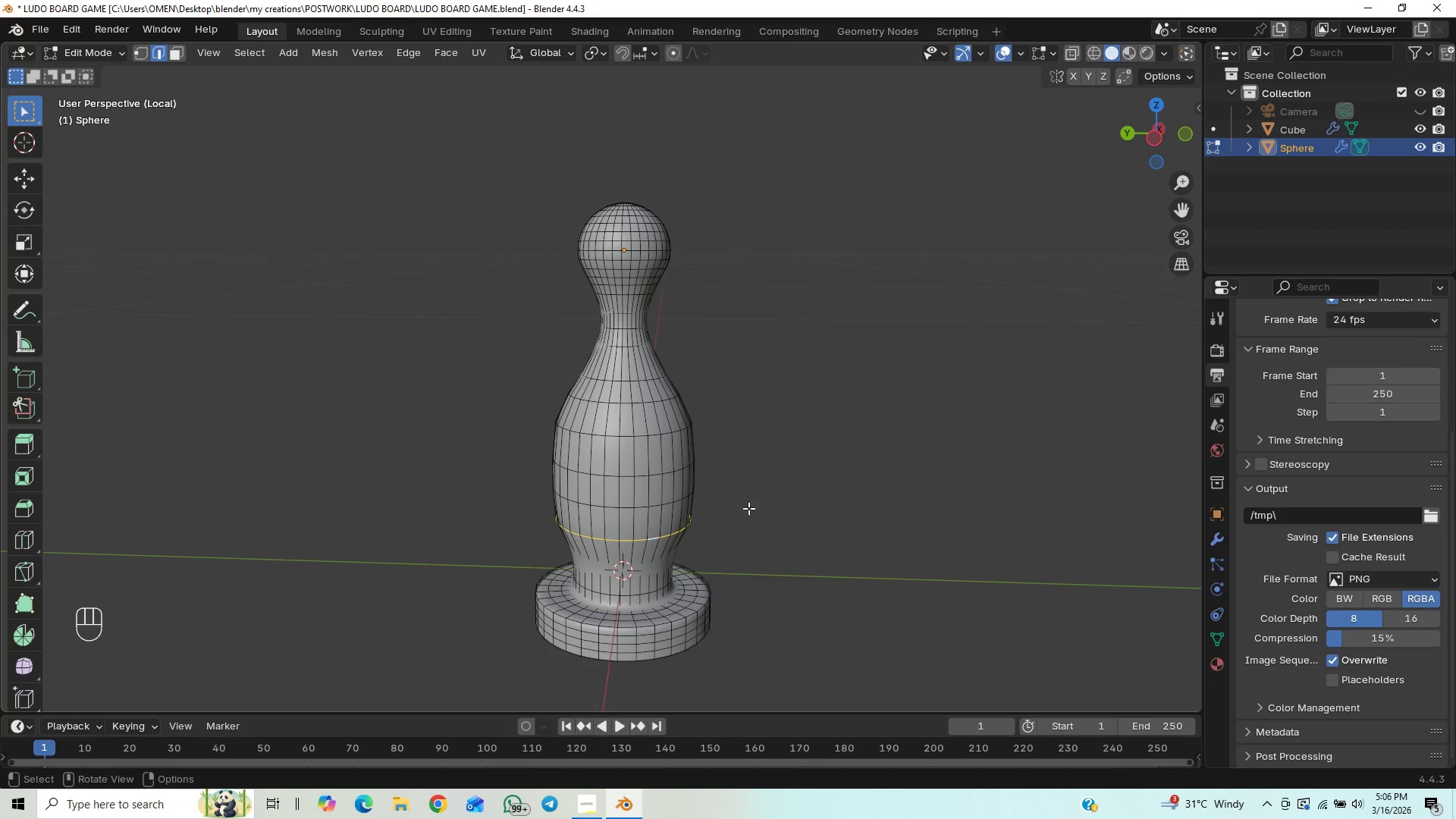 
key(Control+B)
 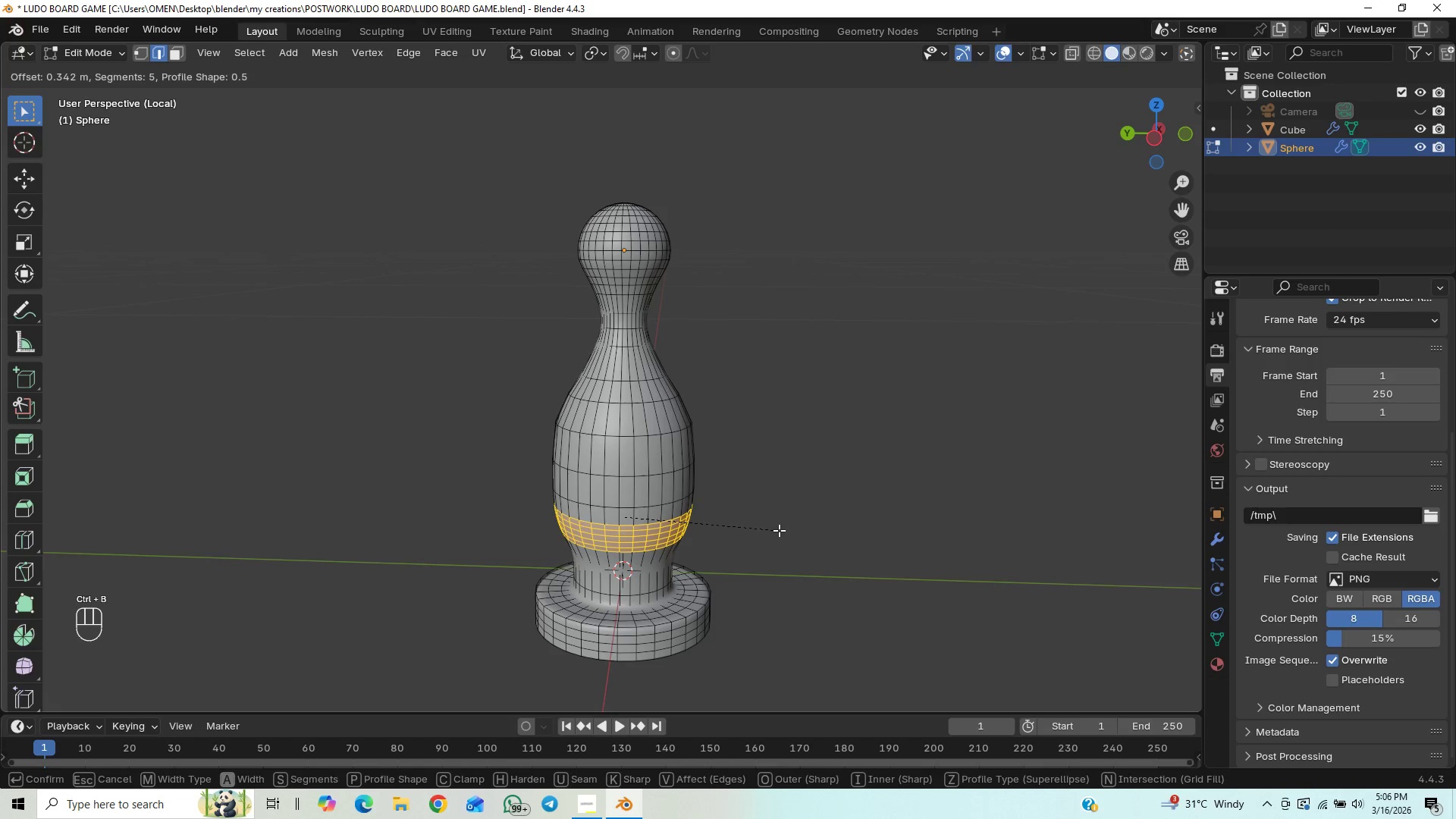 
left_click([779, 530])
 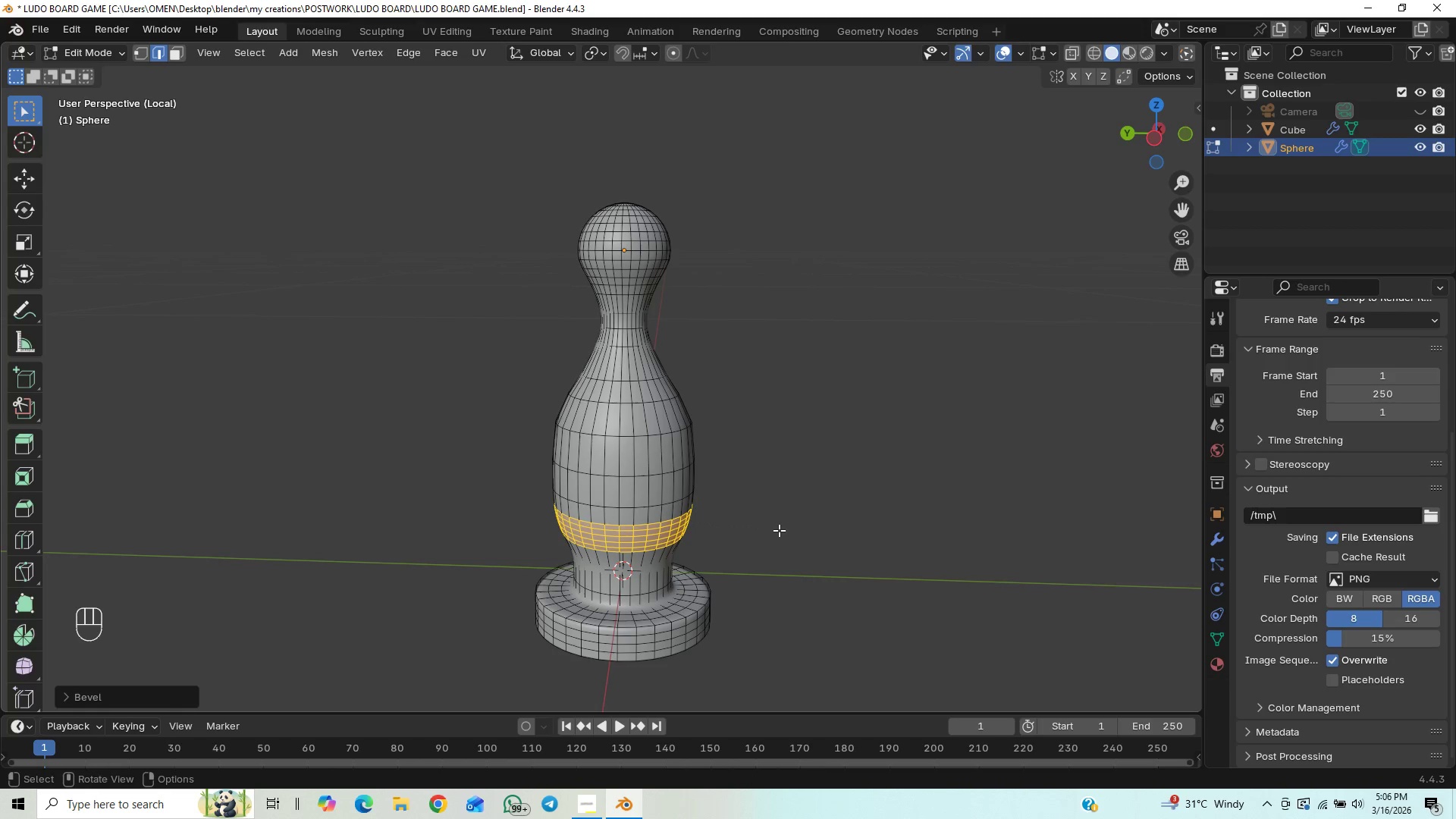 
key(Tab)
 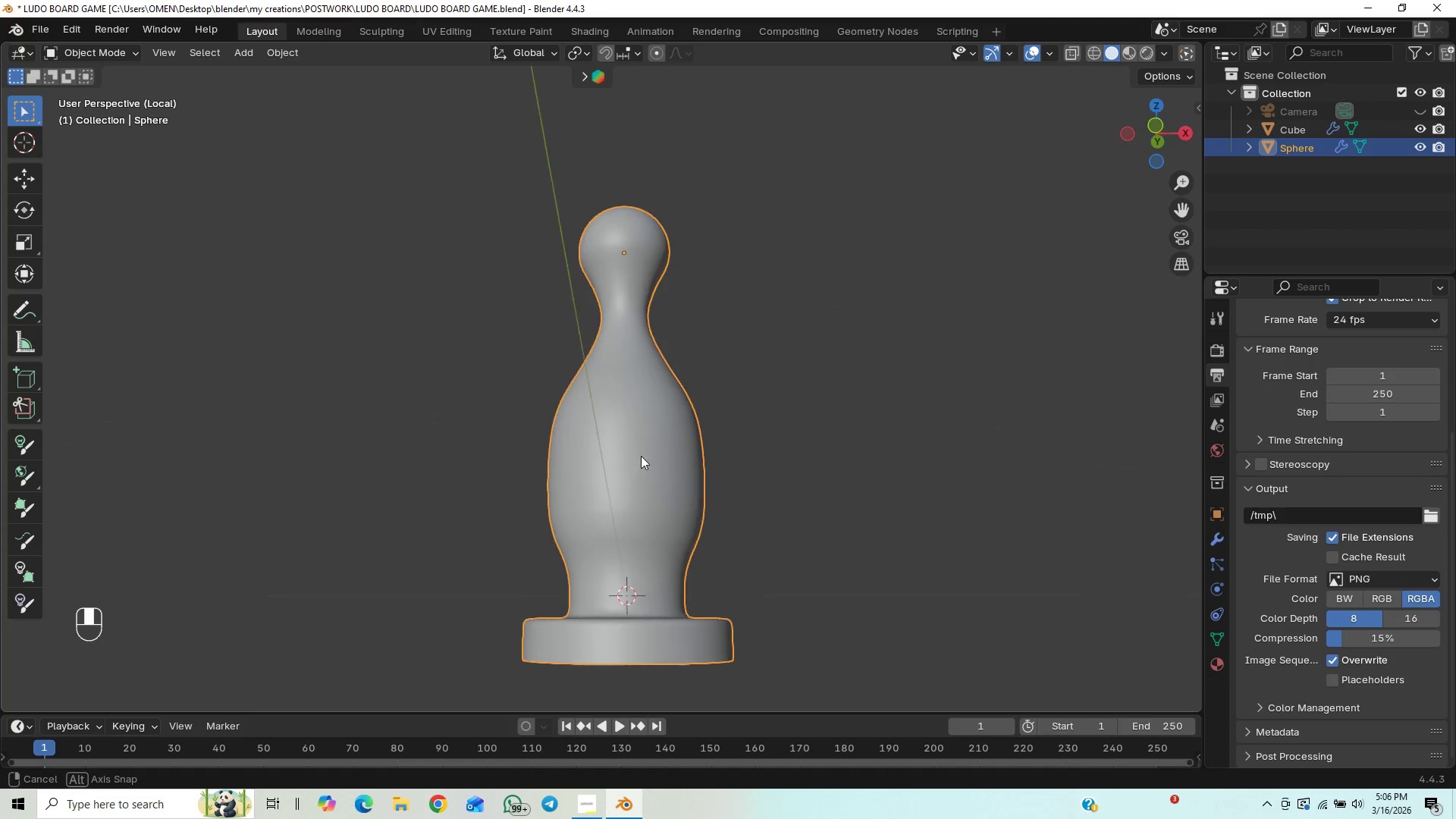 
wait(7.14)
 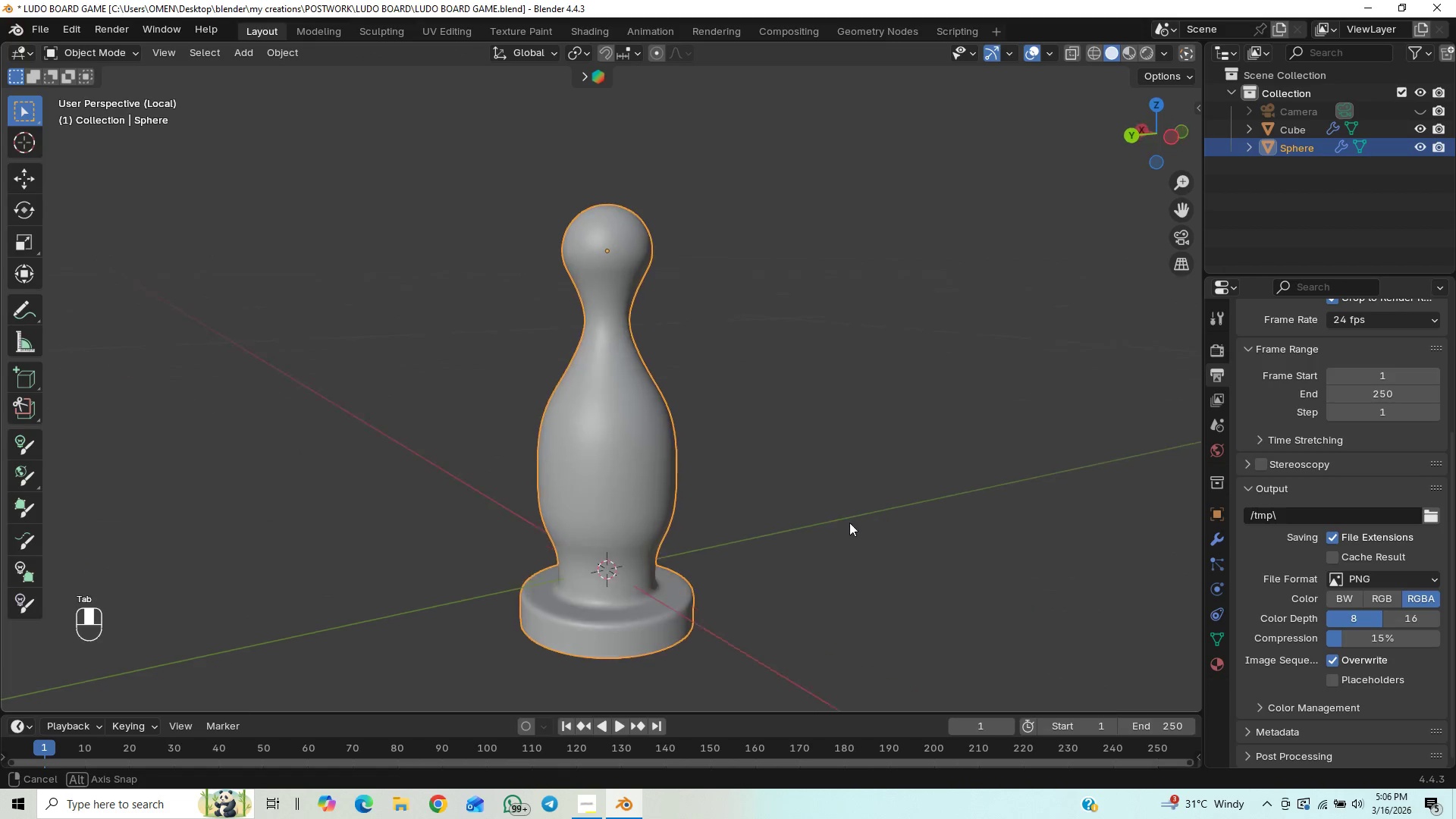 
key(Control+Z)
 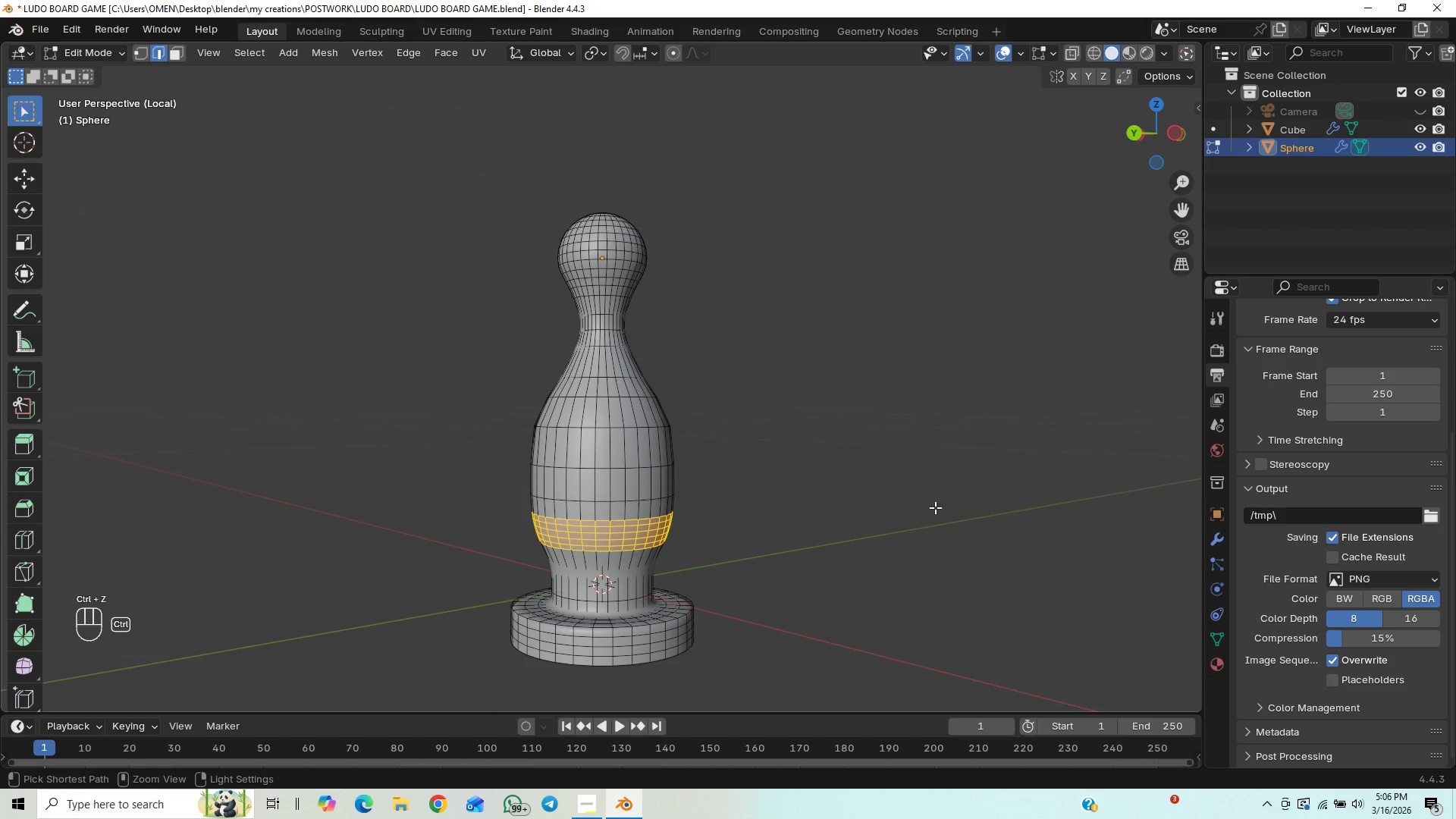 
key(Control+Z)
 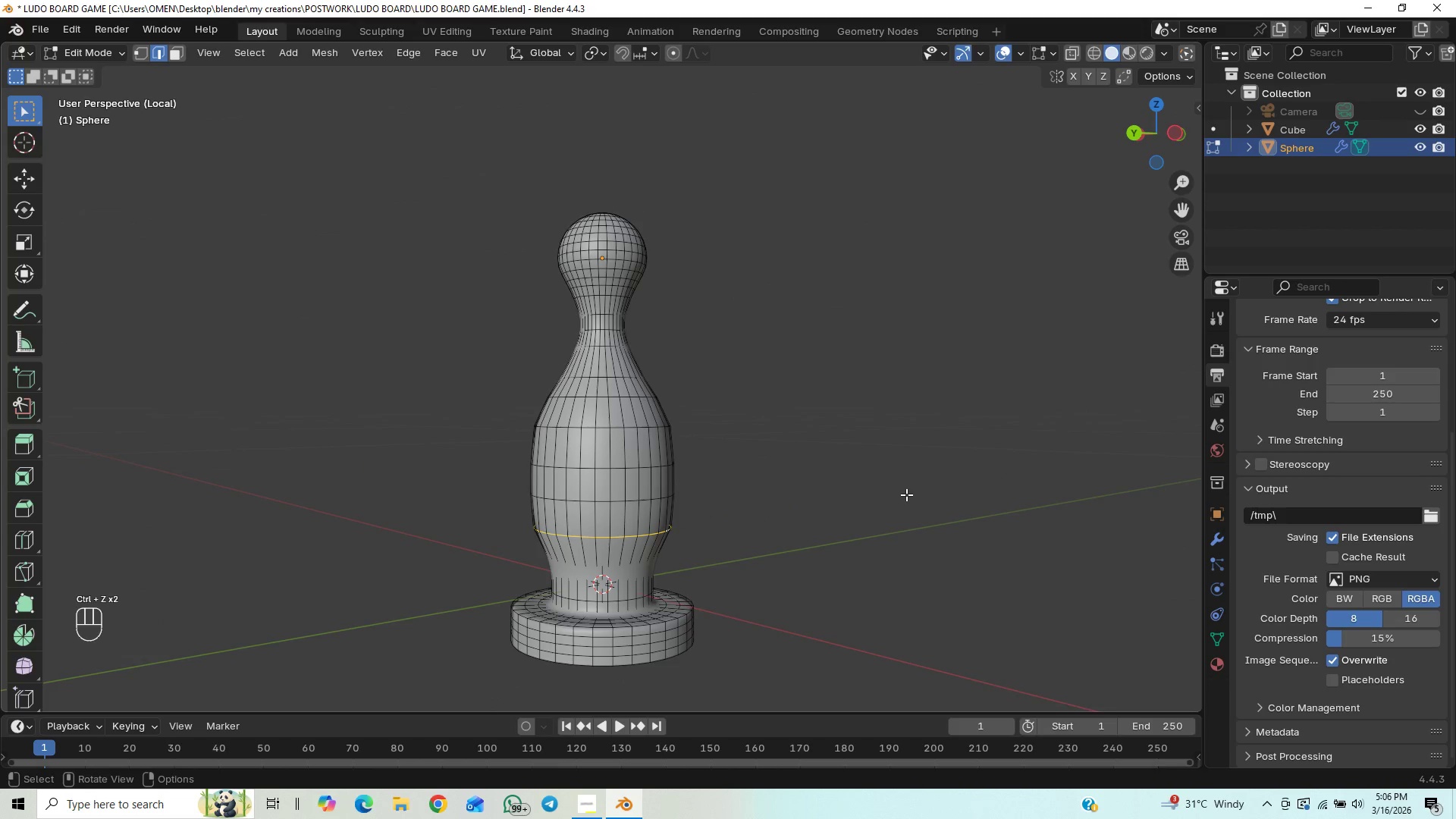 
key(Control+B)
 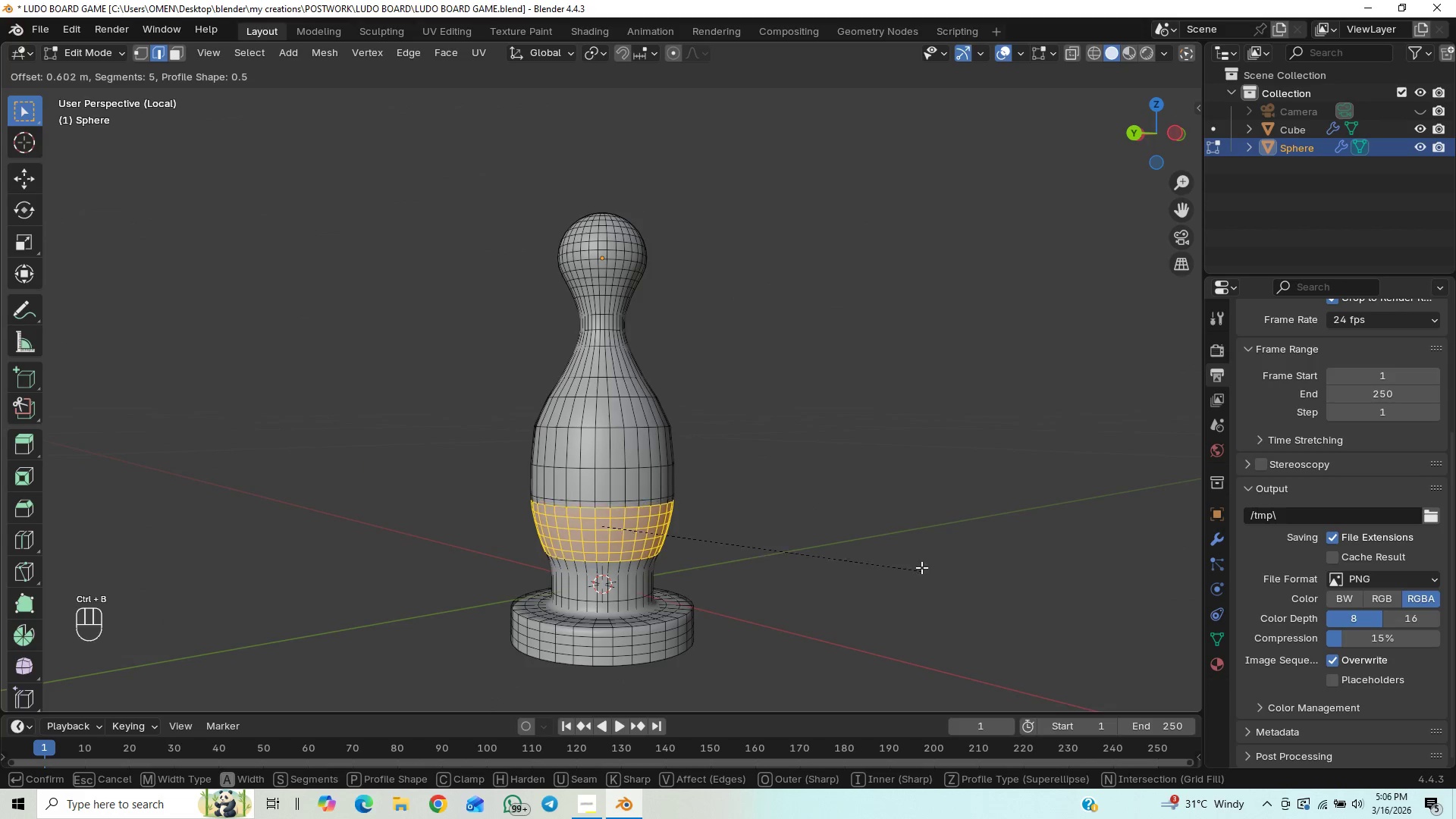 
scroll: coordinate [921, 561], scroll_direction: down, amount: 8.0
 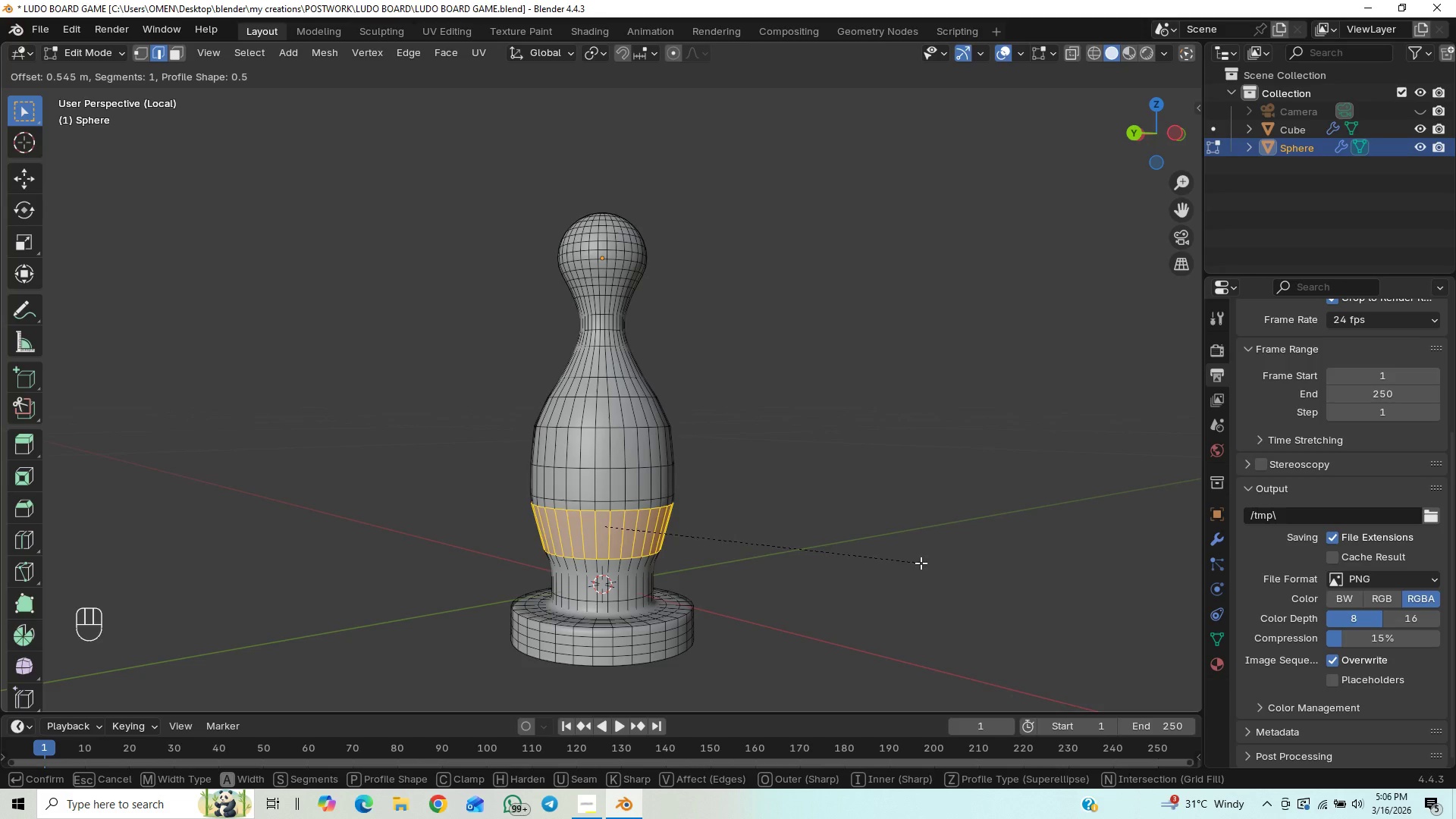 
scroll: coordinate [921, 563], scroll_direction: up, amount: 3.0
 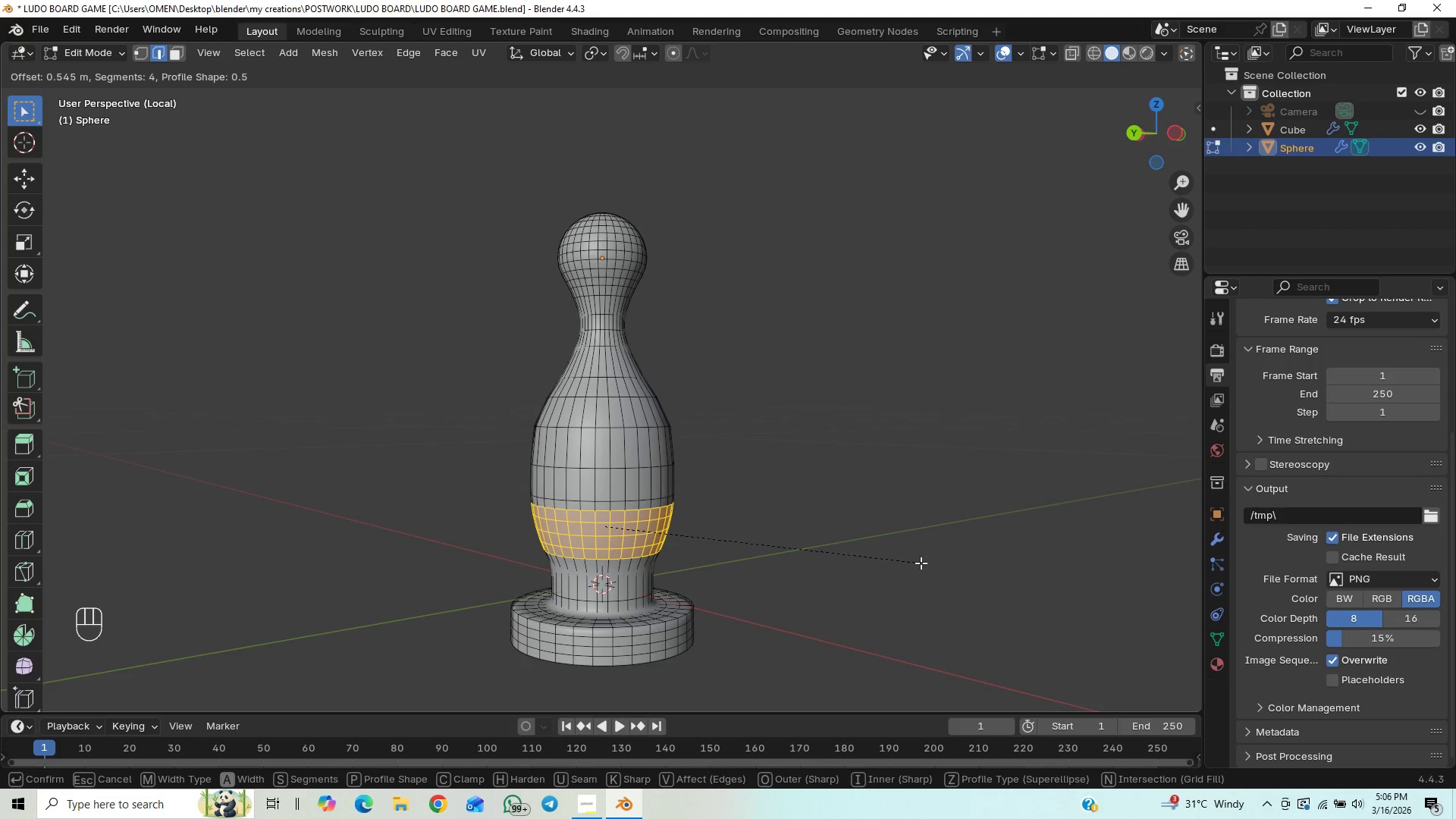 
left_click([921, 563])
 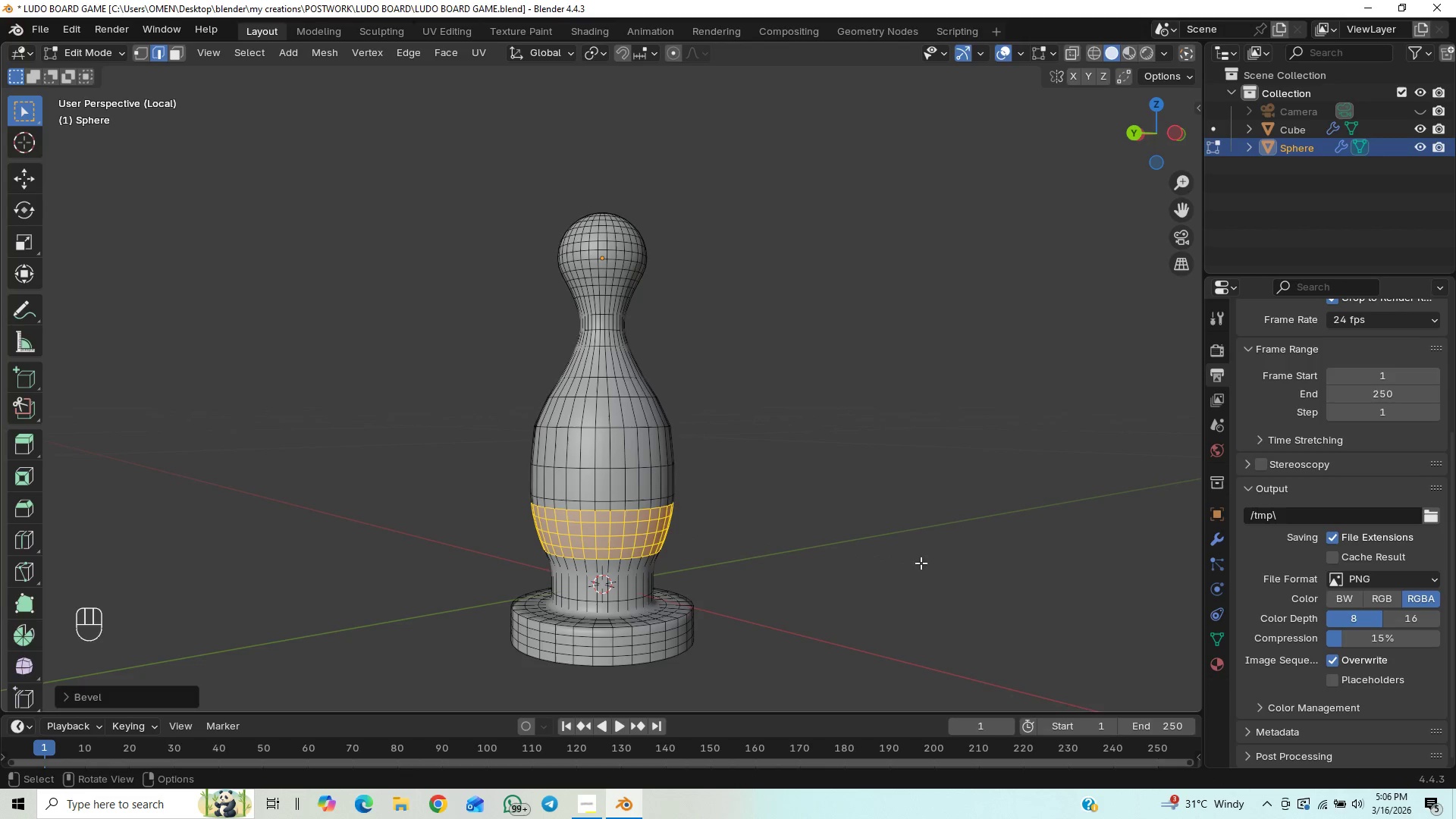 
key(Tab)
 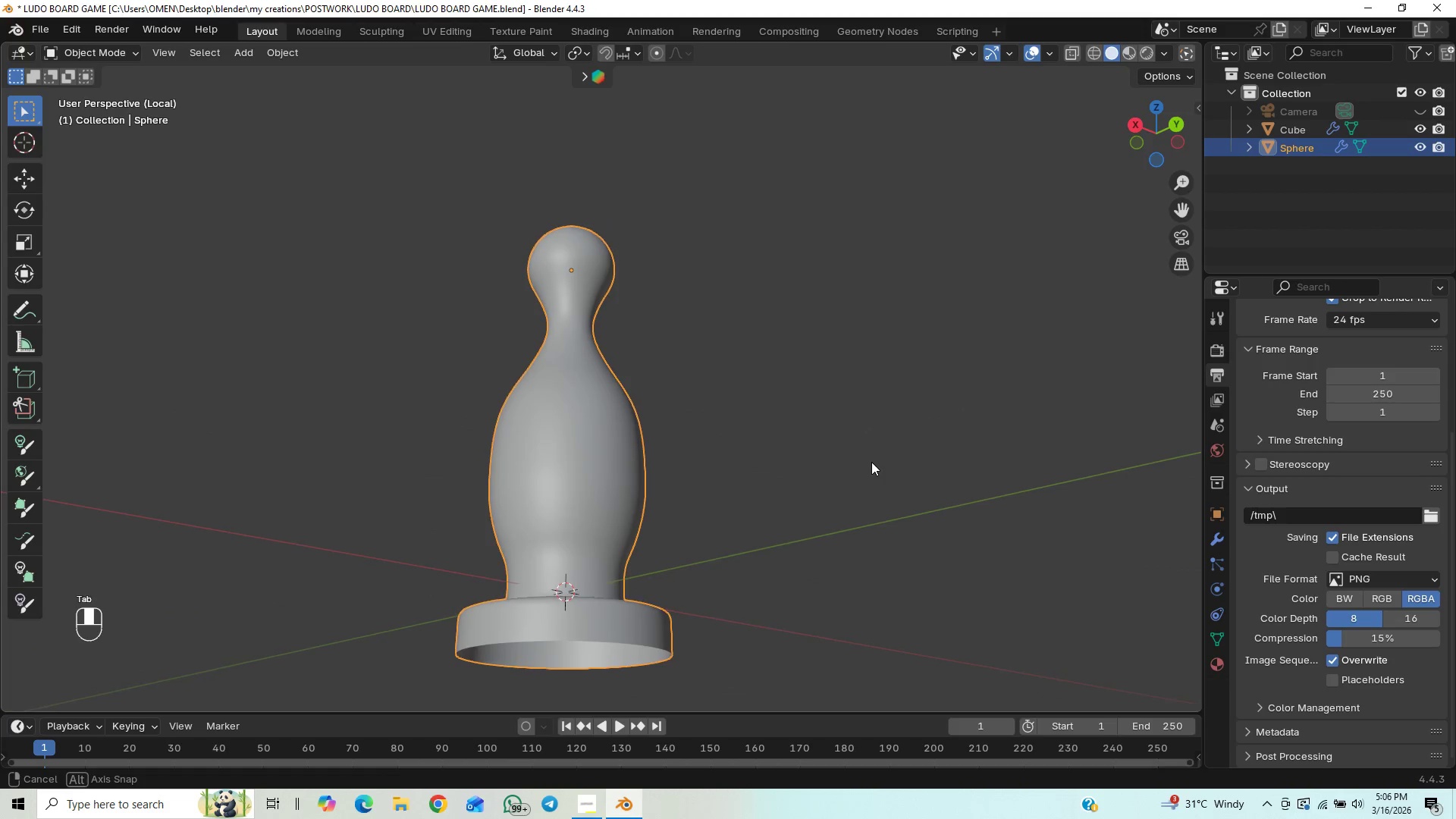 
key(Control+S)
 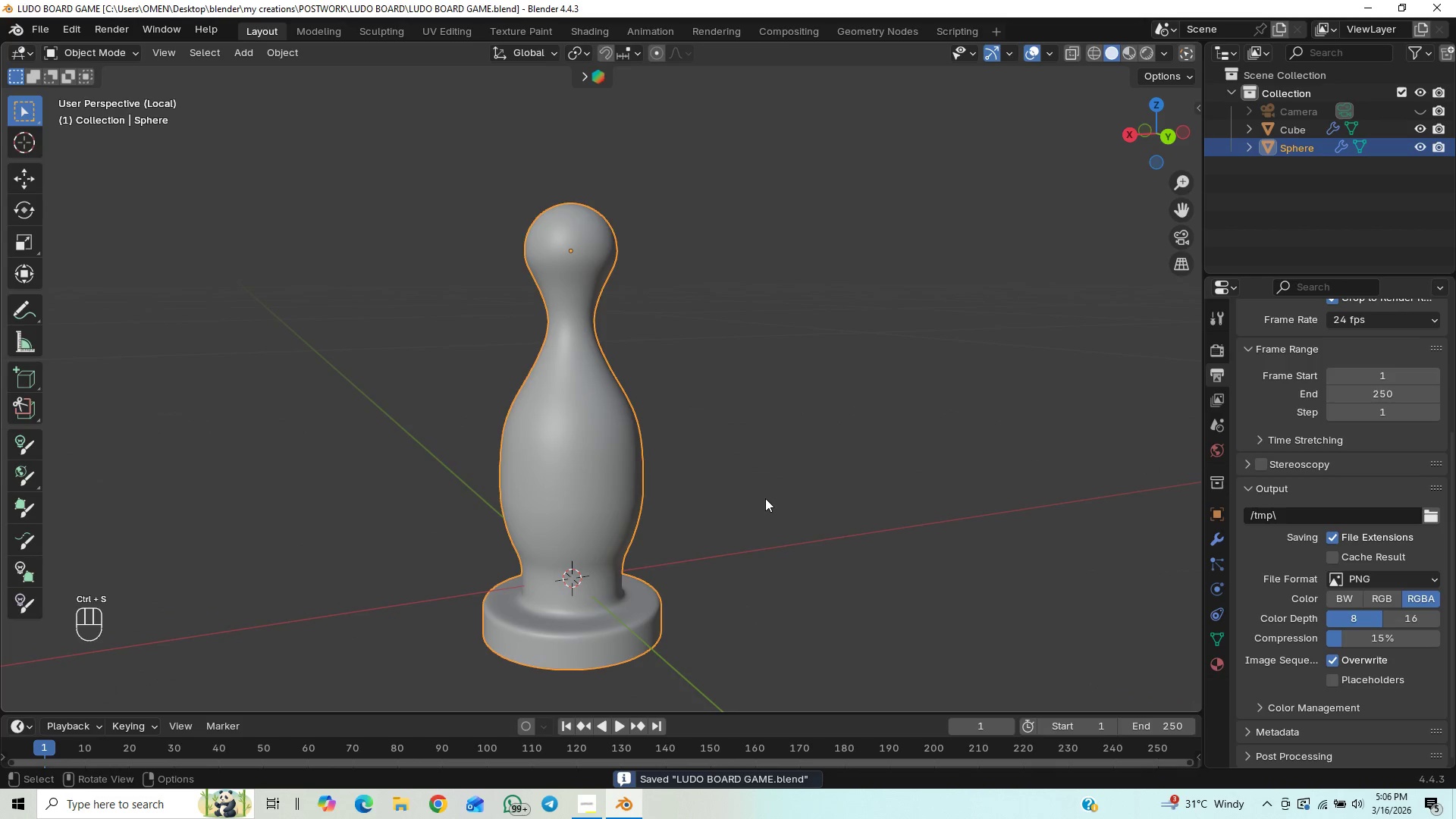 
key(Tab)
 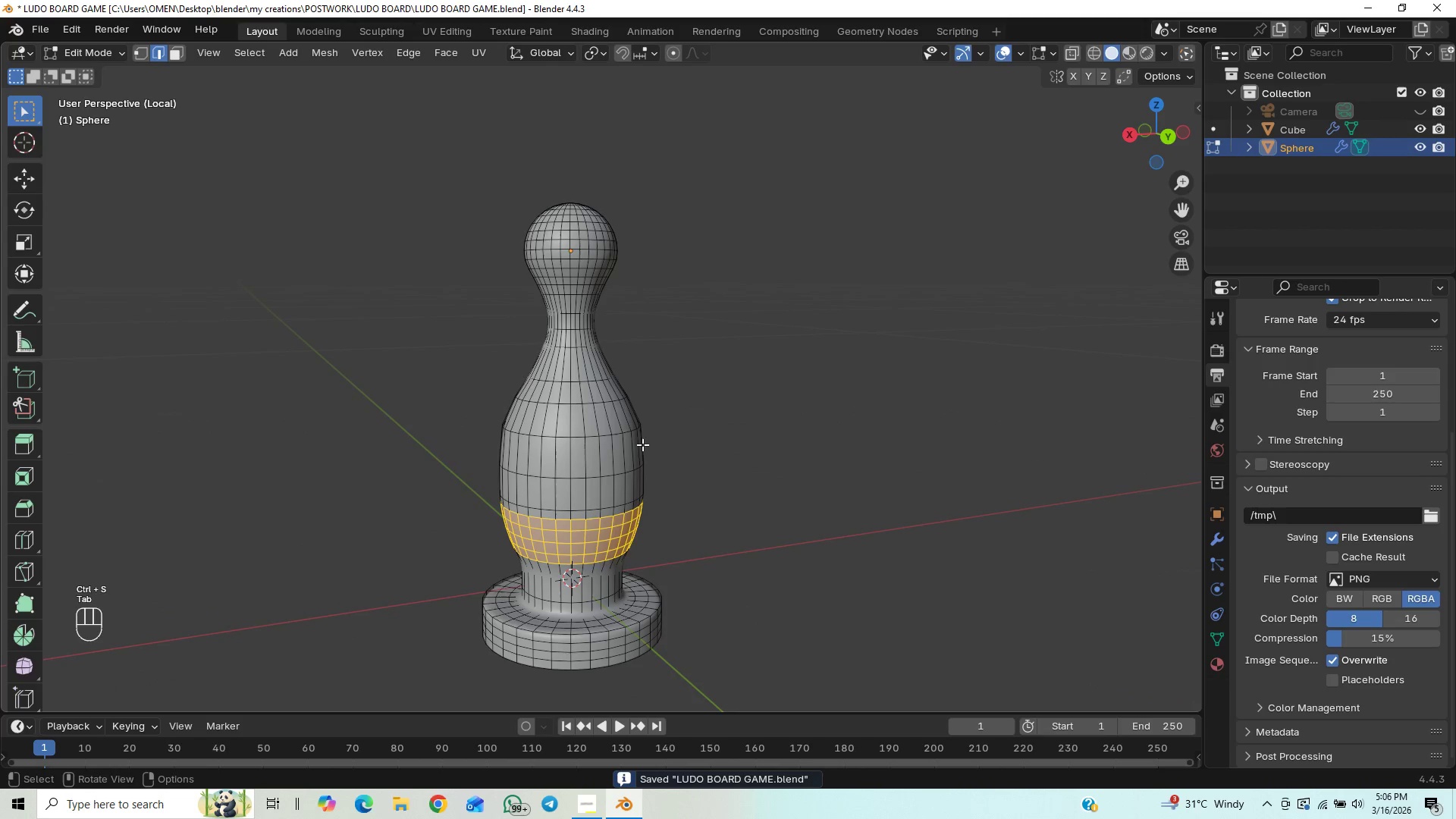 
left_click([593, 441])
 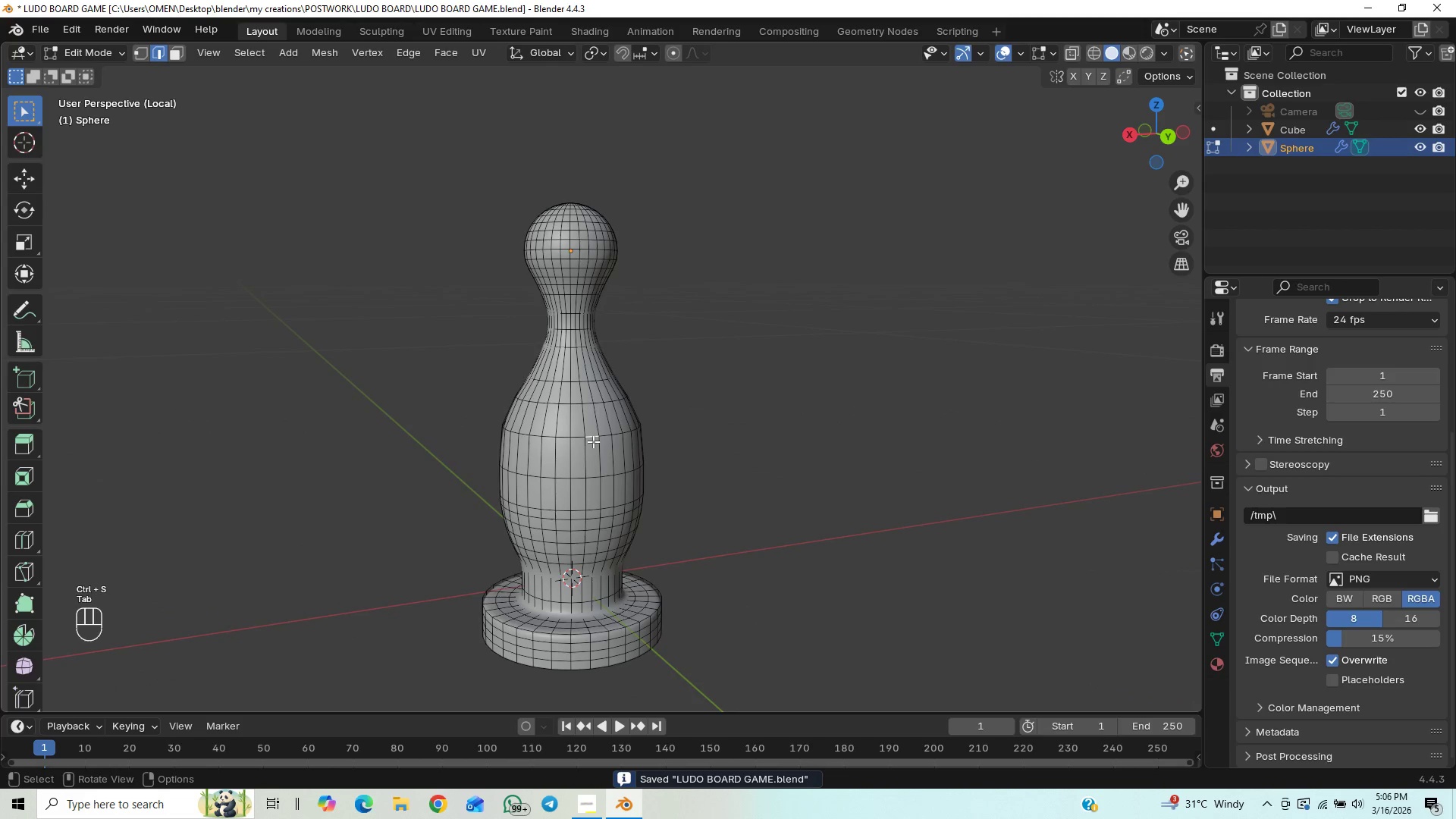 
hold_key(key=AltLeft, duration=0.52)
 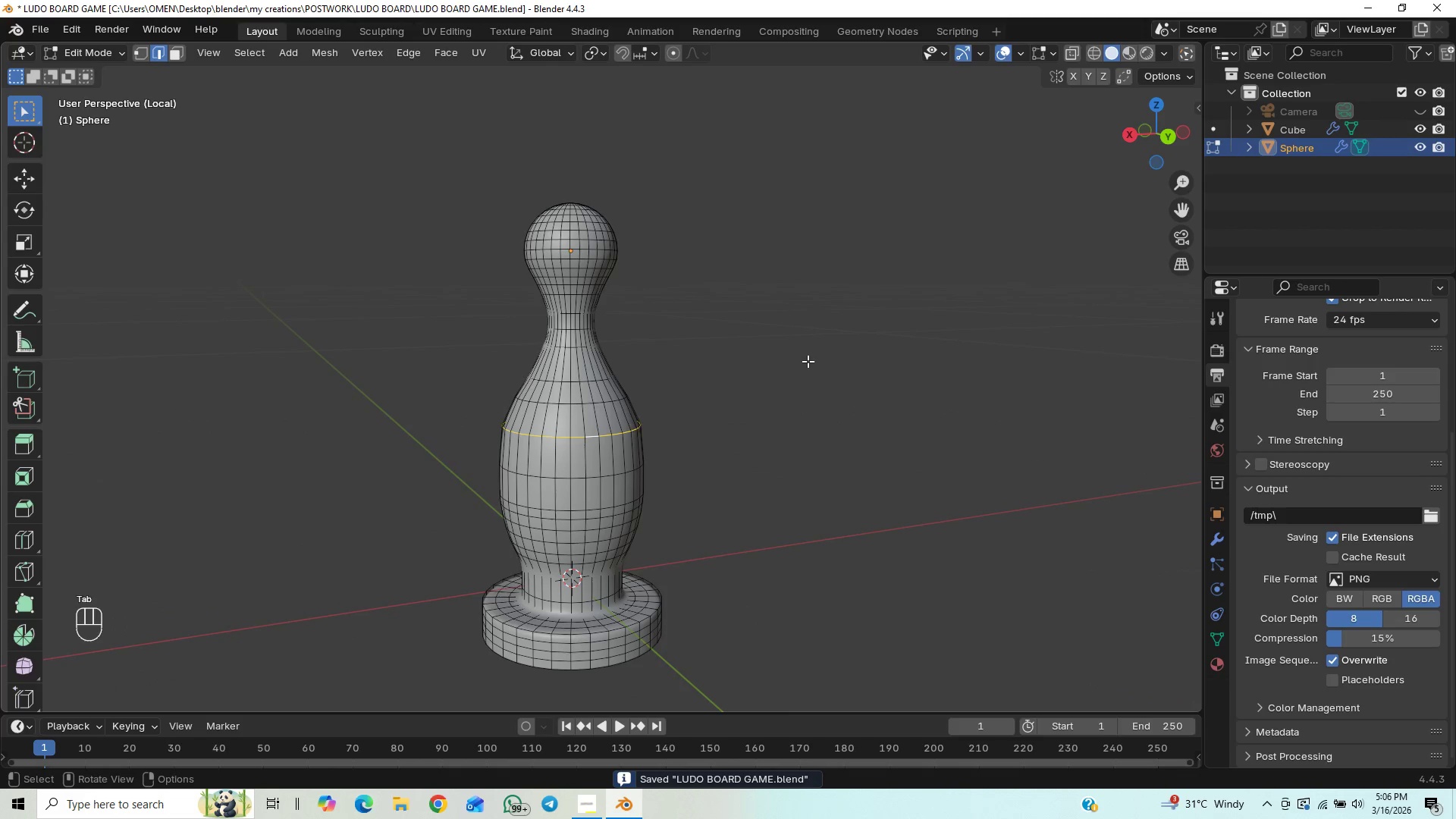 
key(Control+B)
 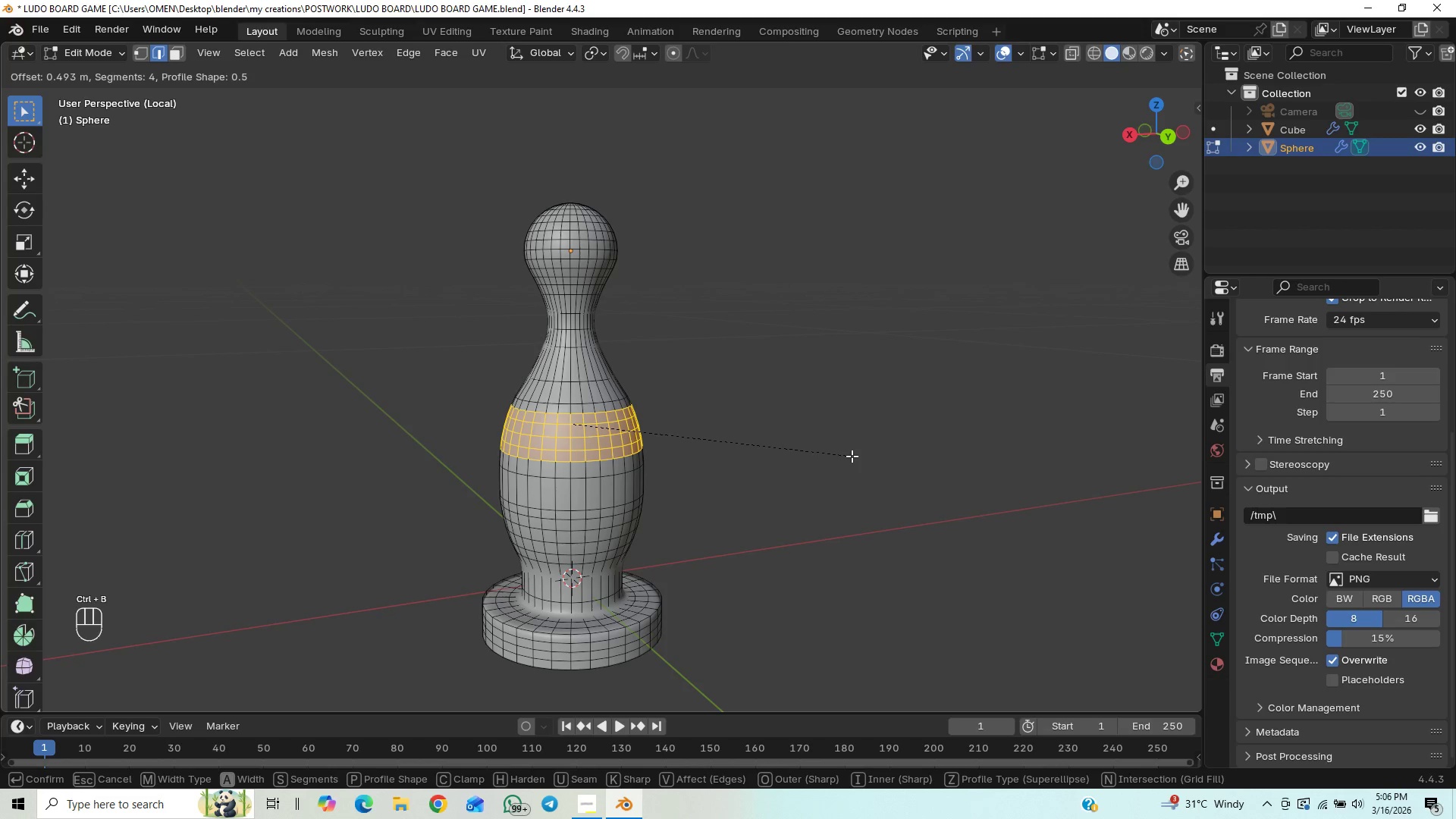 
left_click([852, 465])
 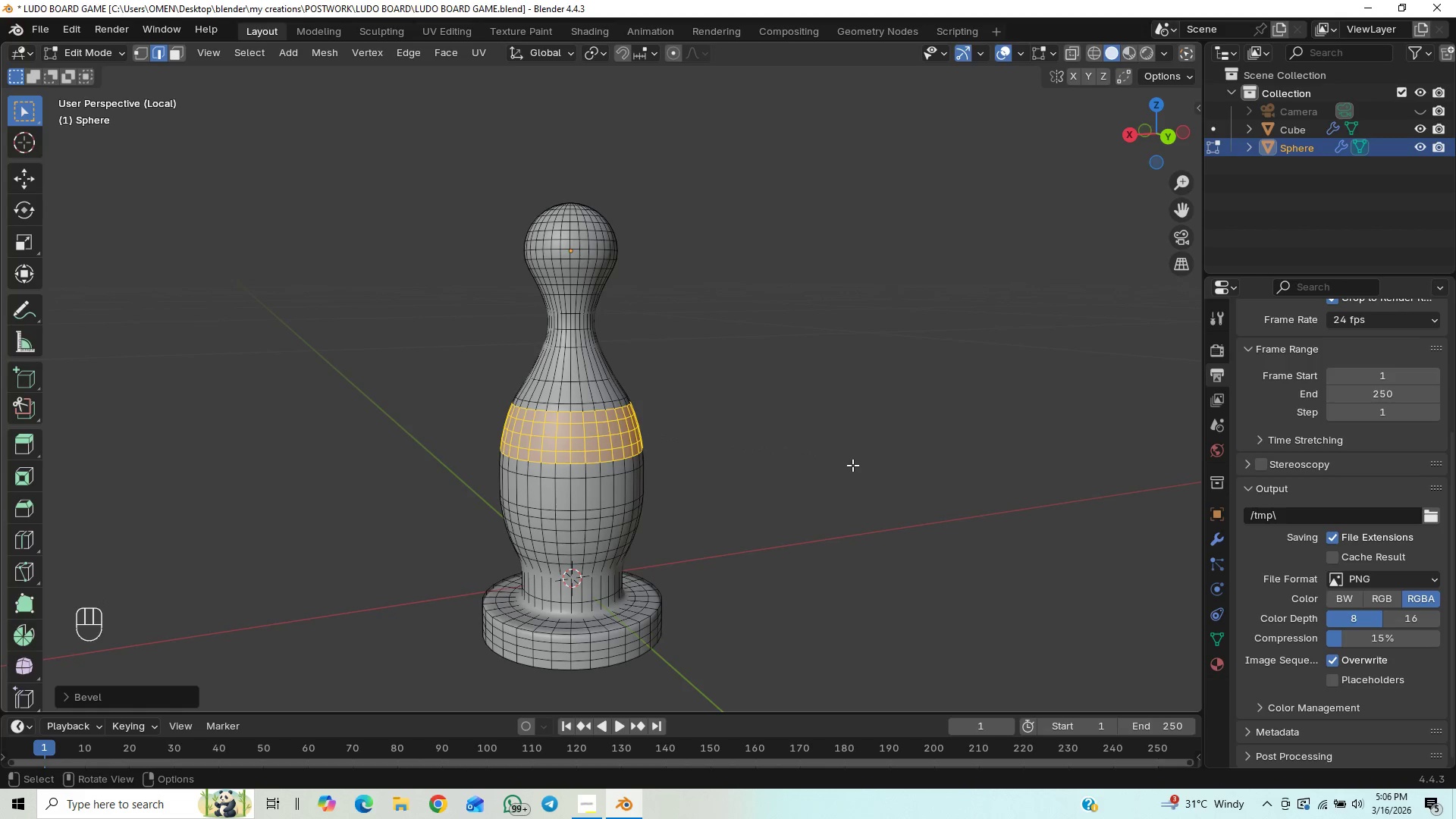 
key(Tab)
 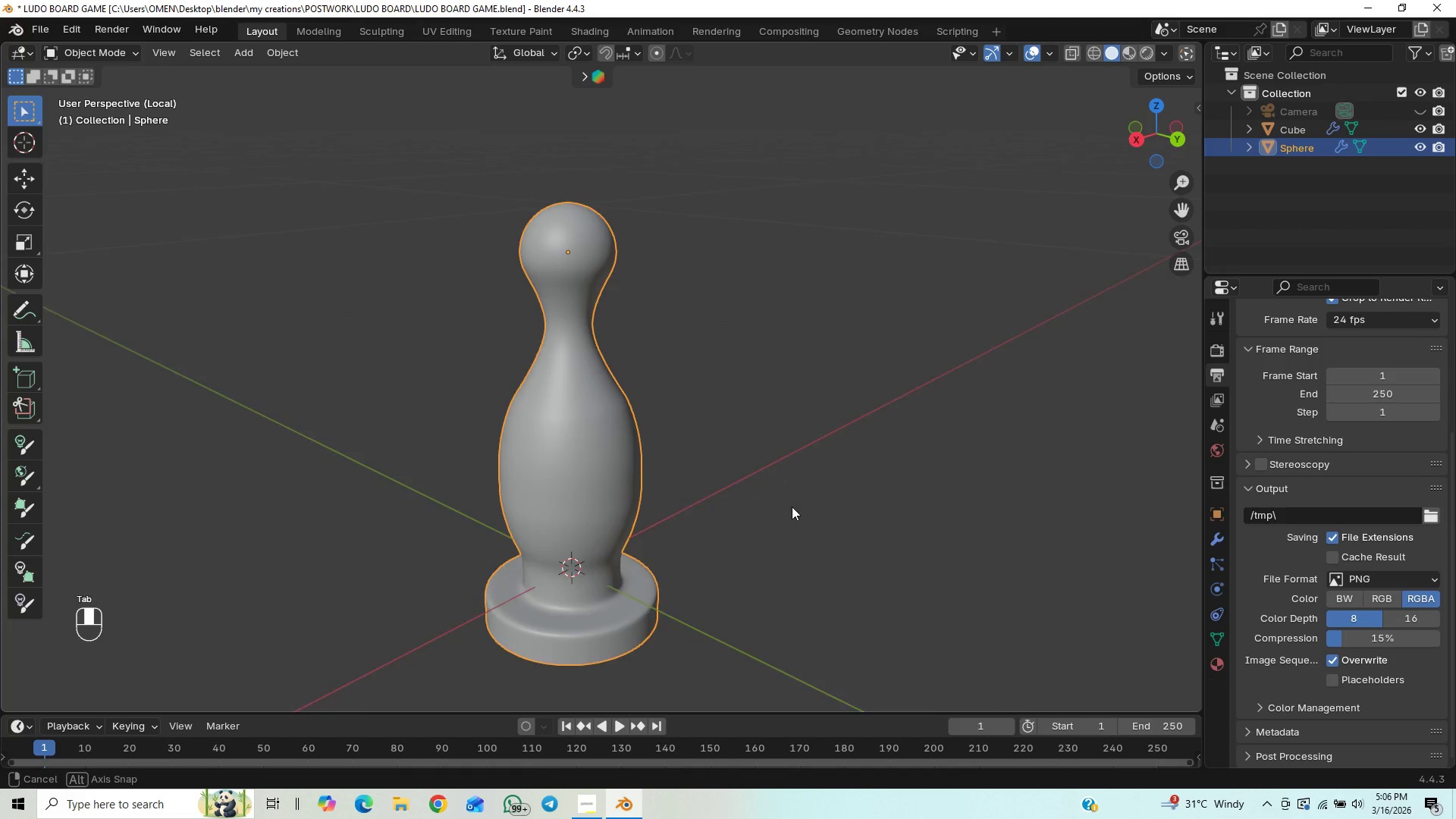 
key(Control+ControlLeft)
 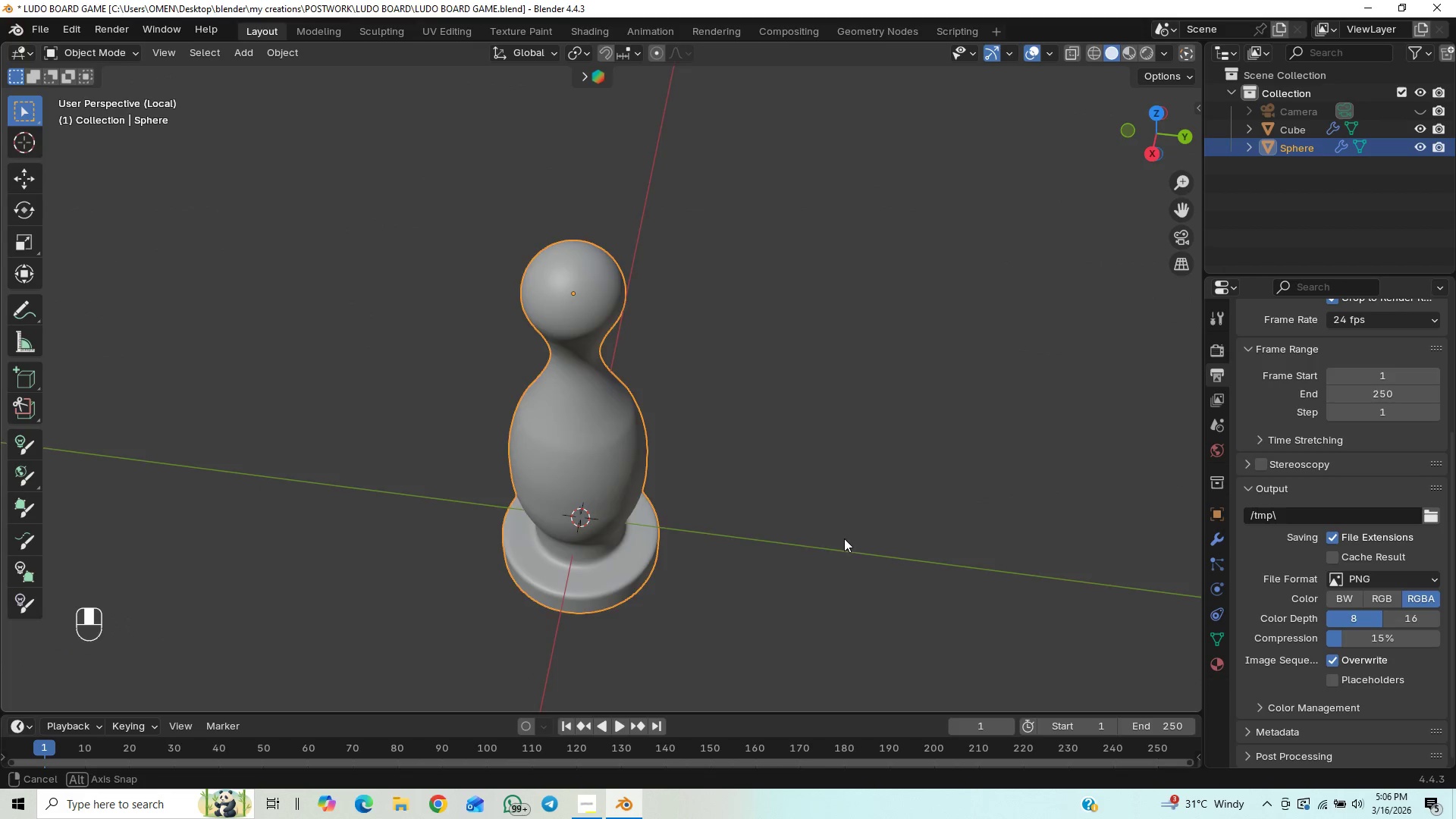 
key(Control+Tab)
 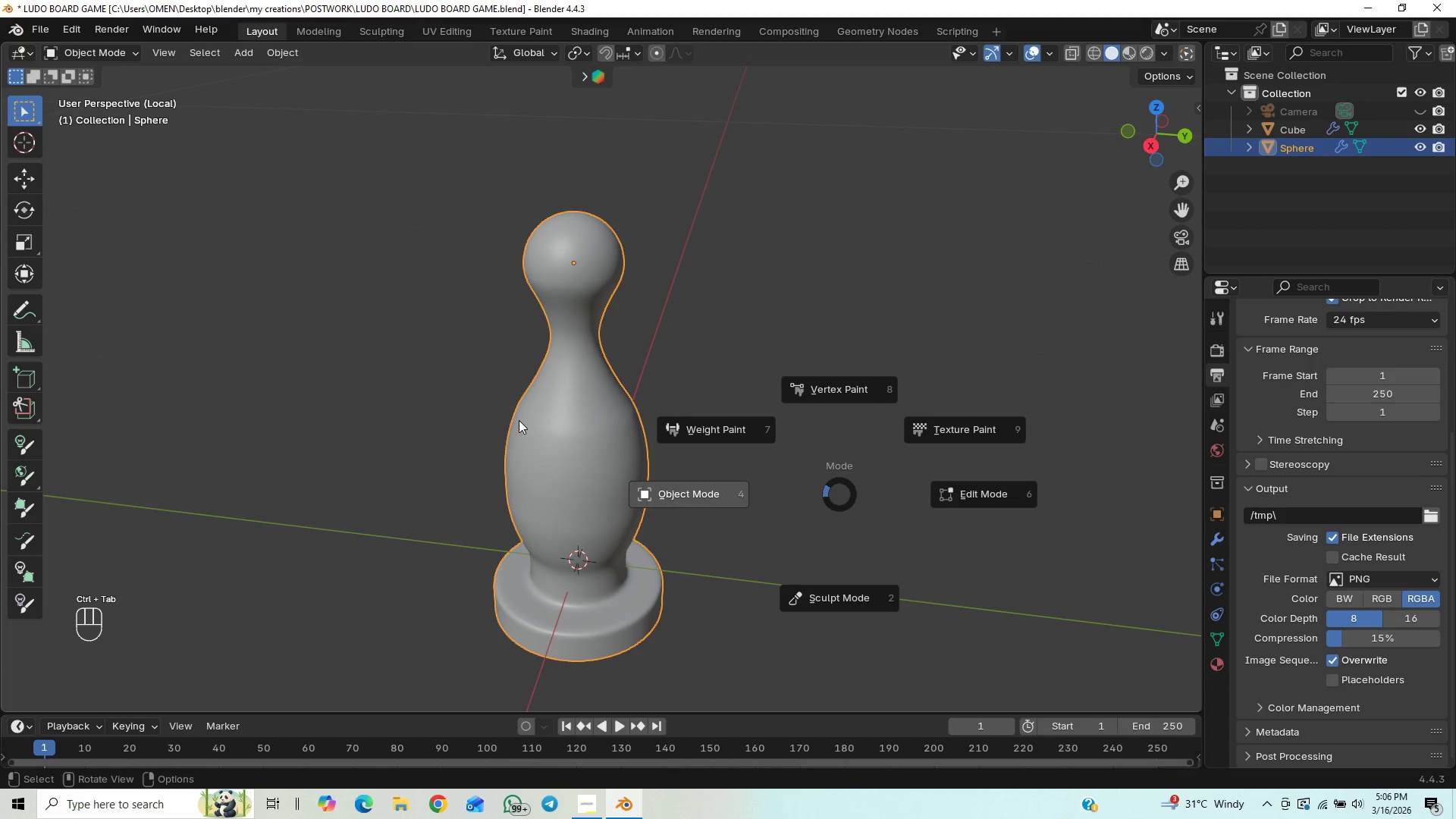 
right_click([360, 294])
 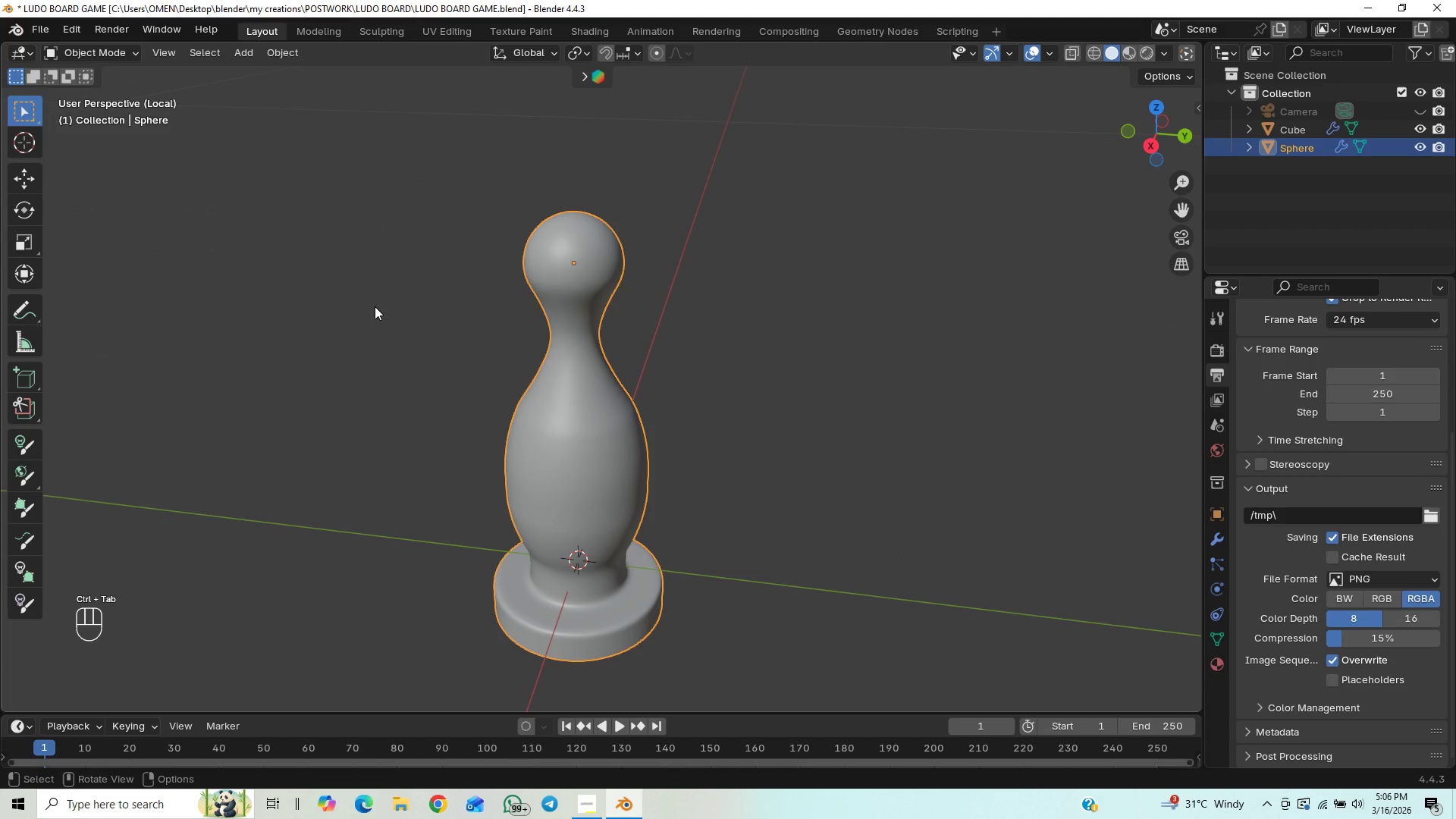 
key(Control+S)
 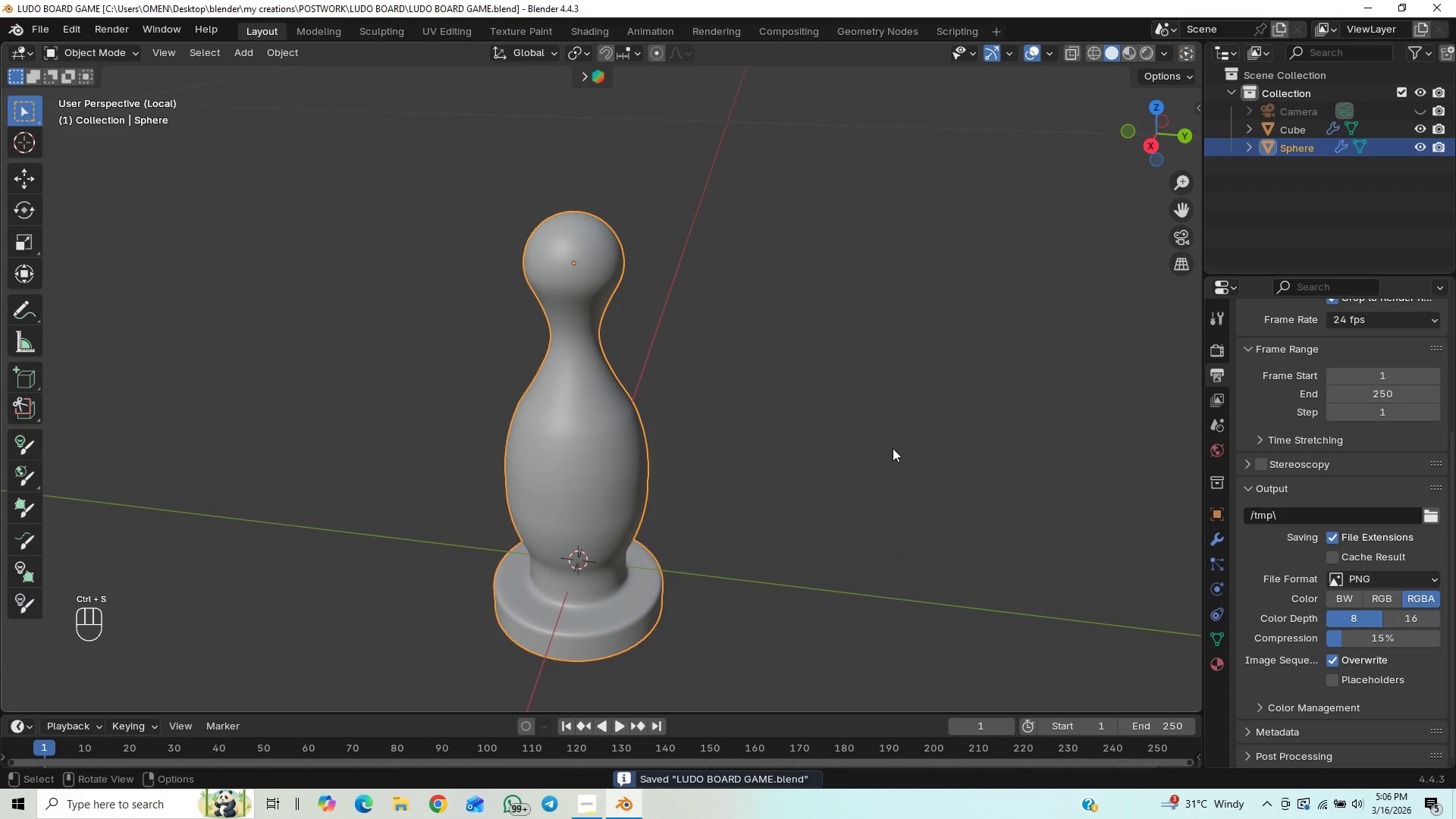 
key(Tab)
 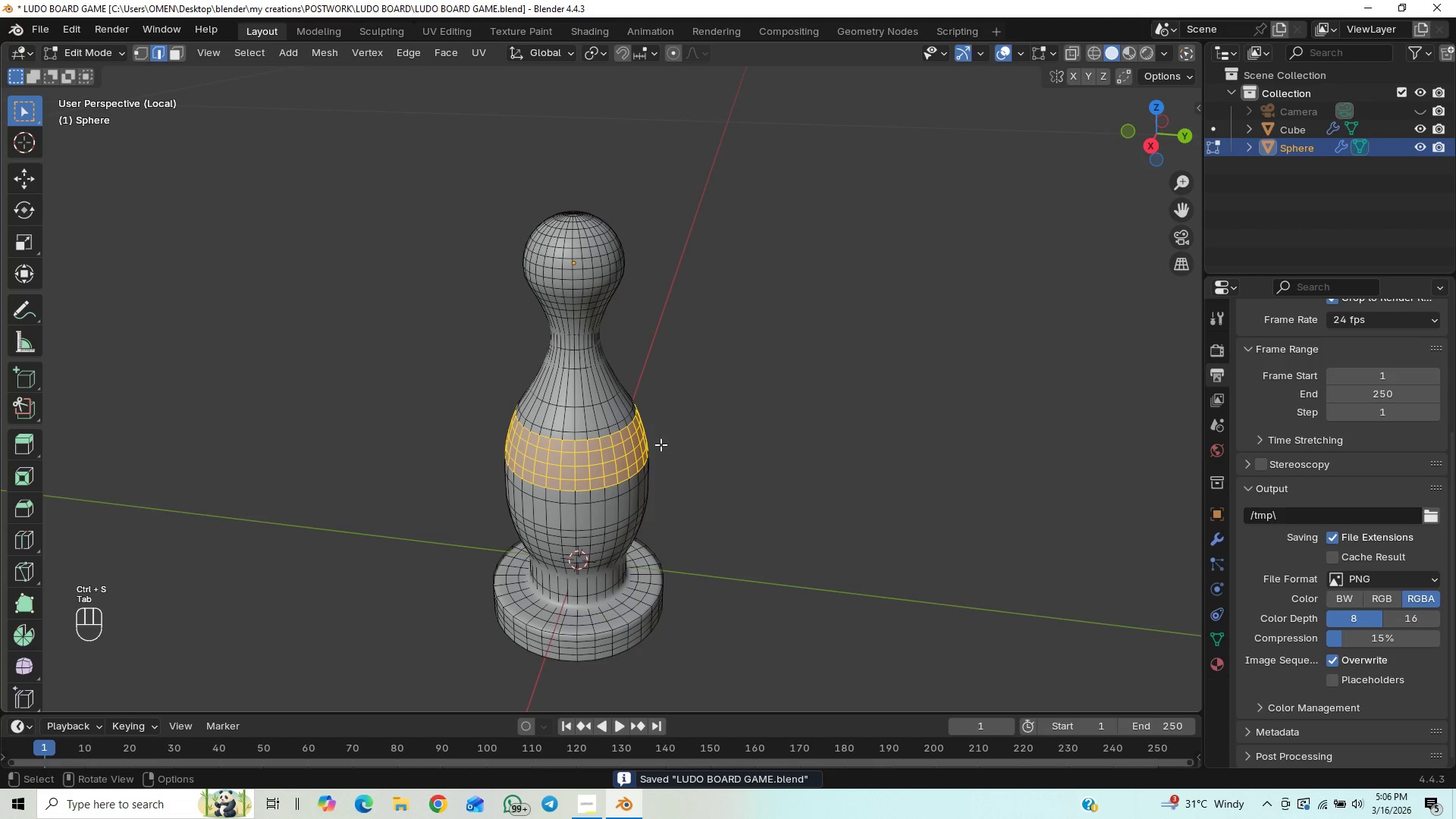 
key(Tab)
 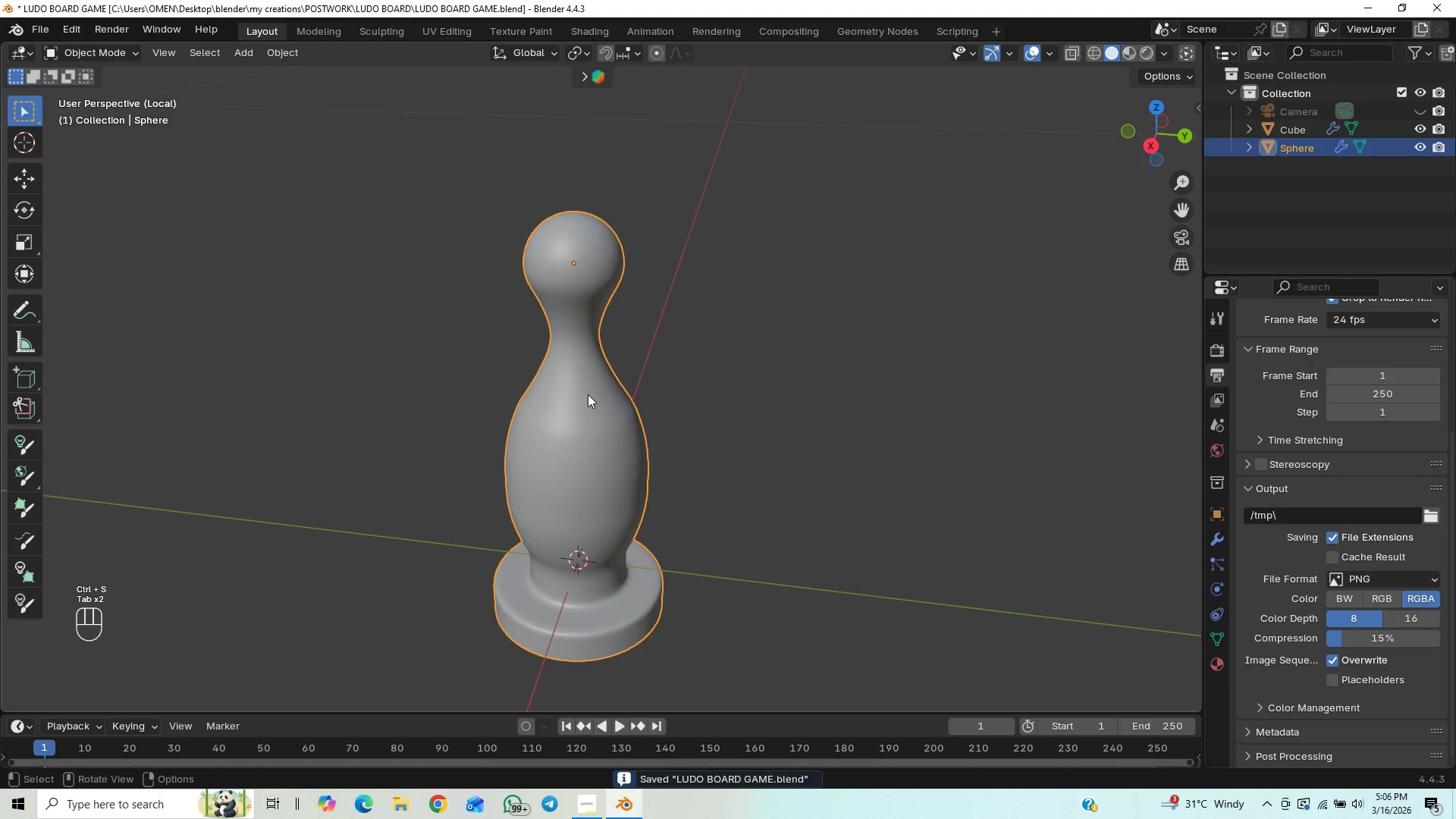 
key(Tab)
 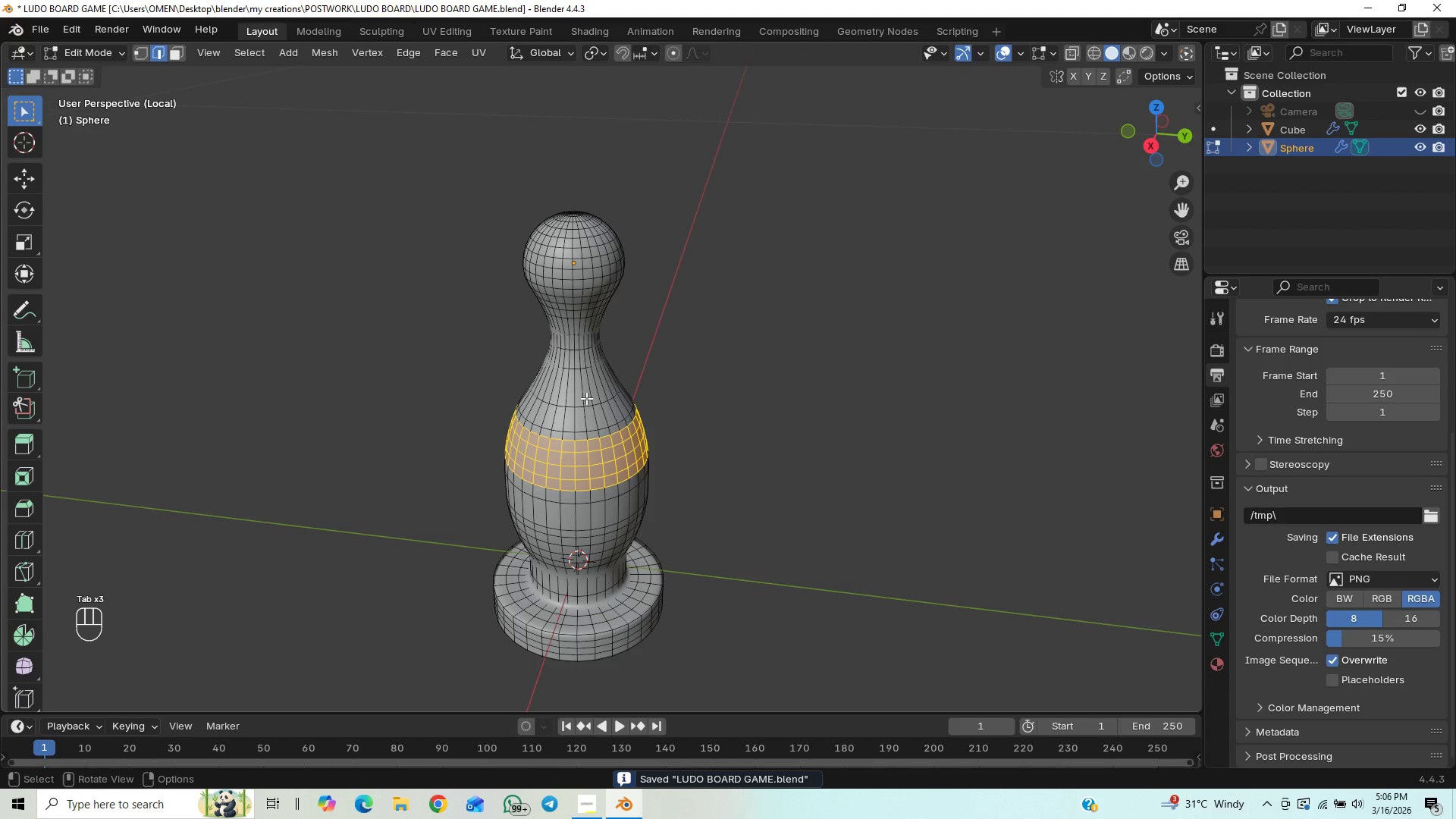 
key(Tab)
 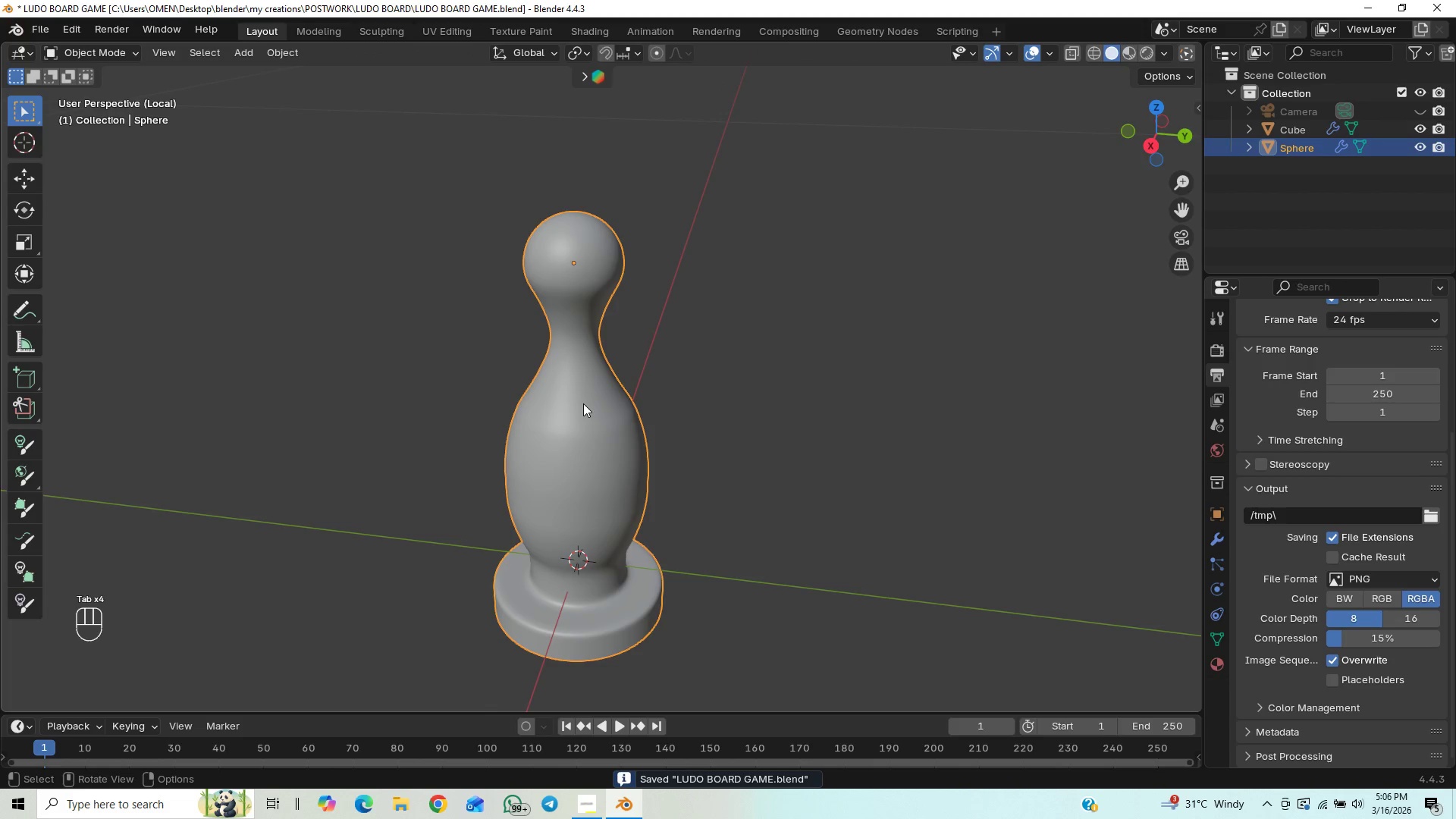 
key(Tab)
 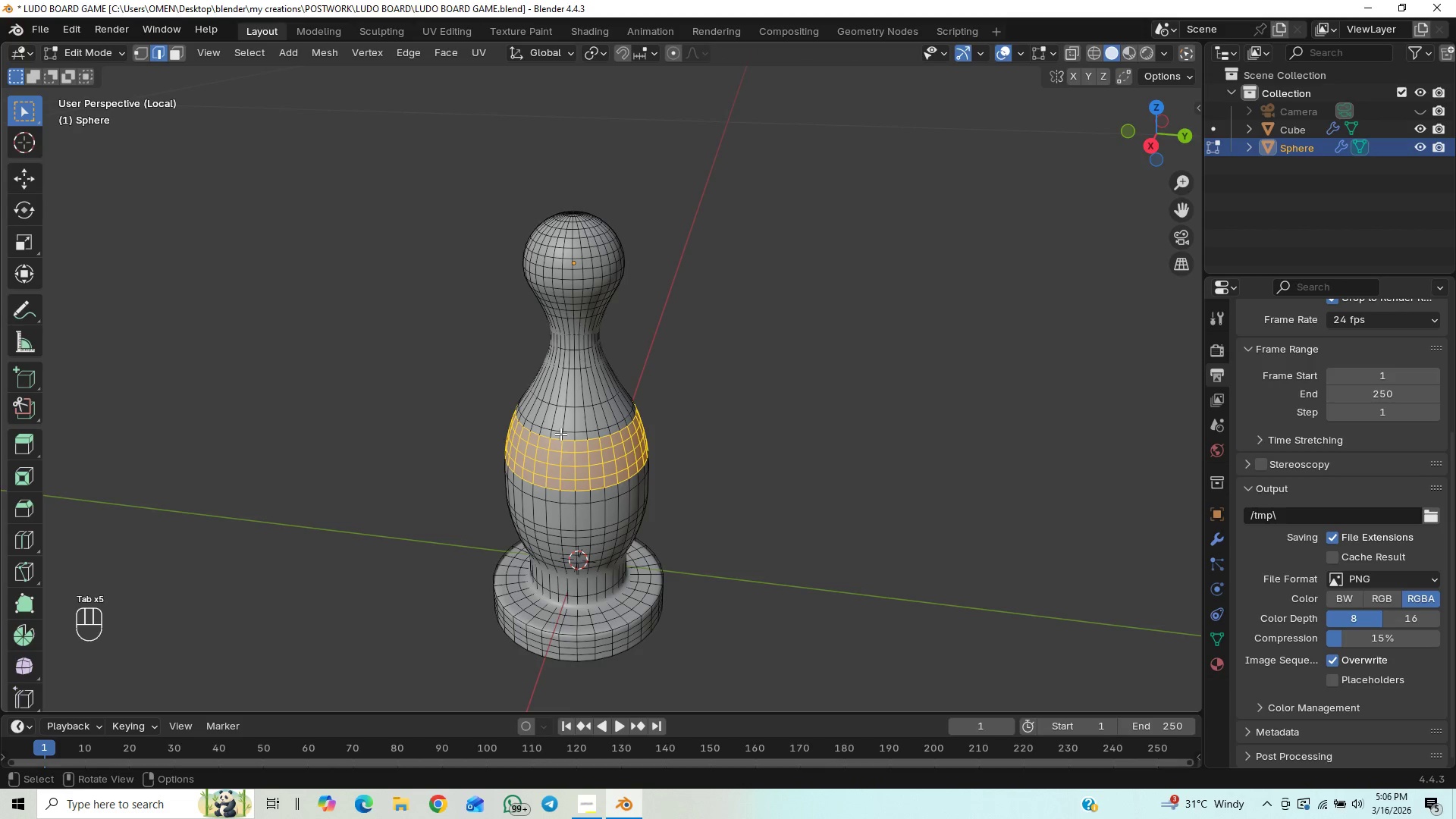 
left_click([564, 428])
 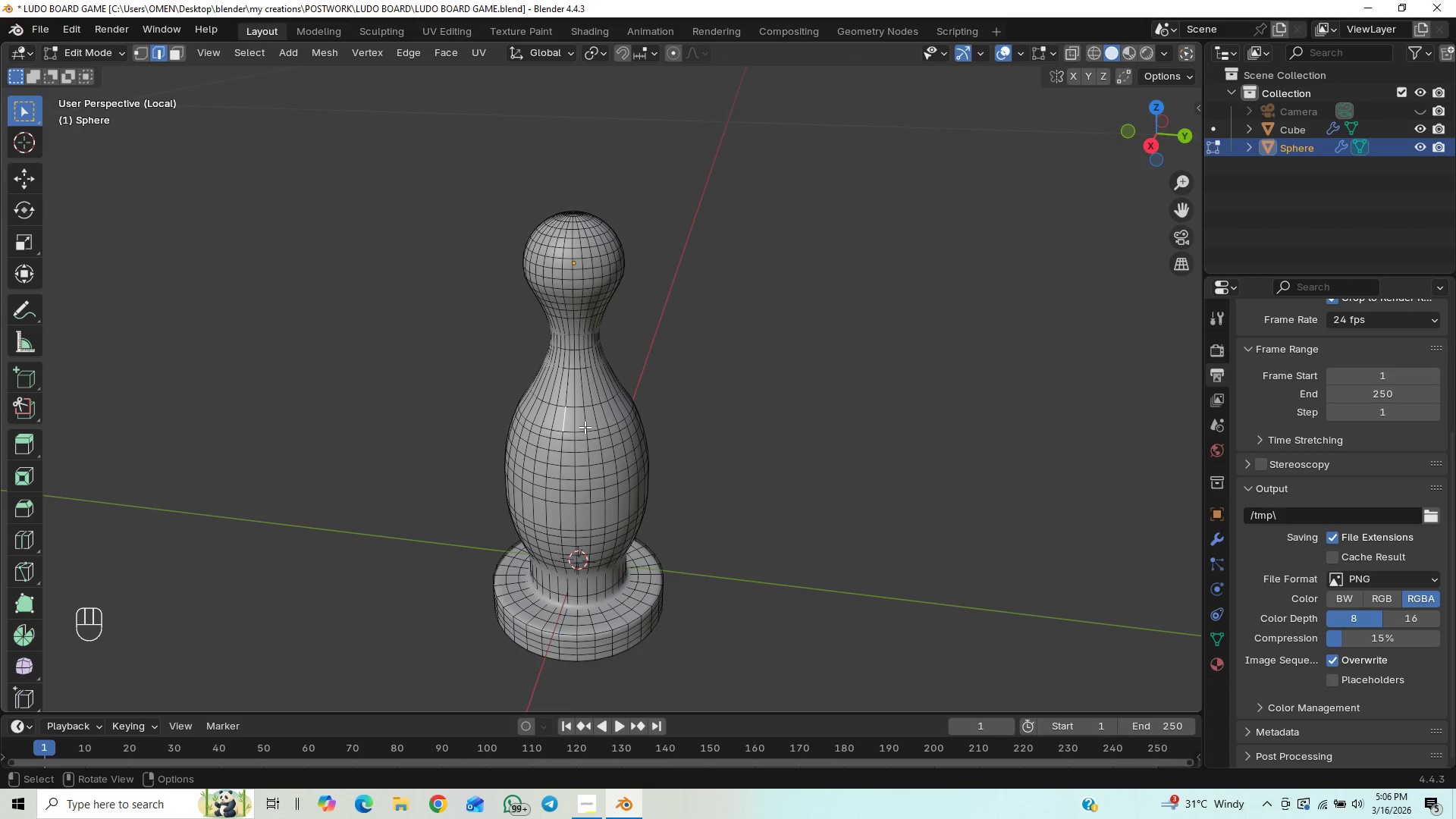 
left_click([581, 431])
 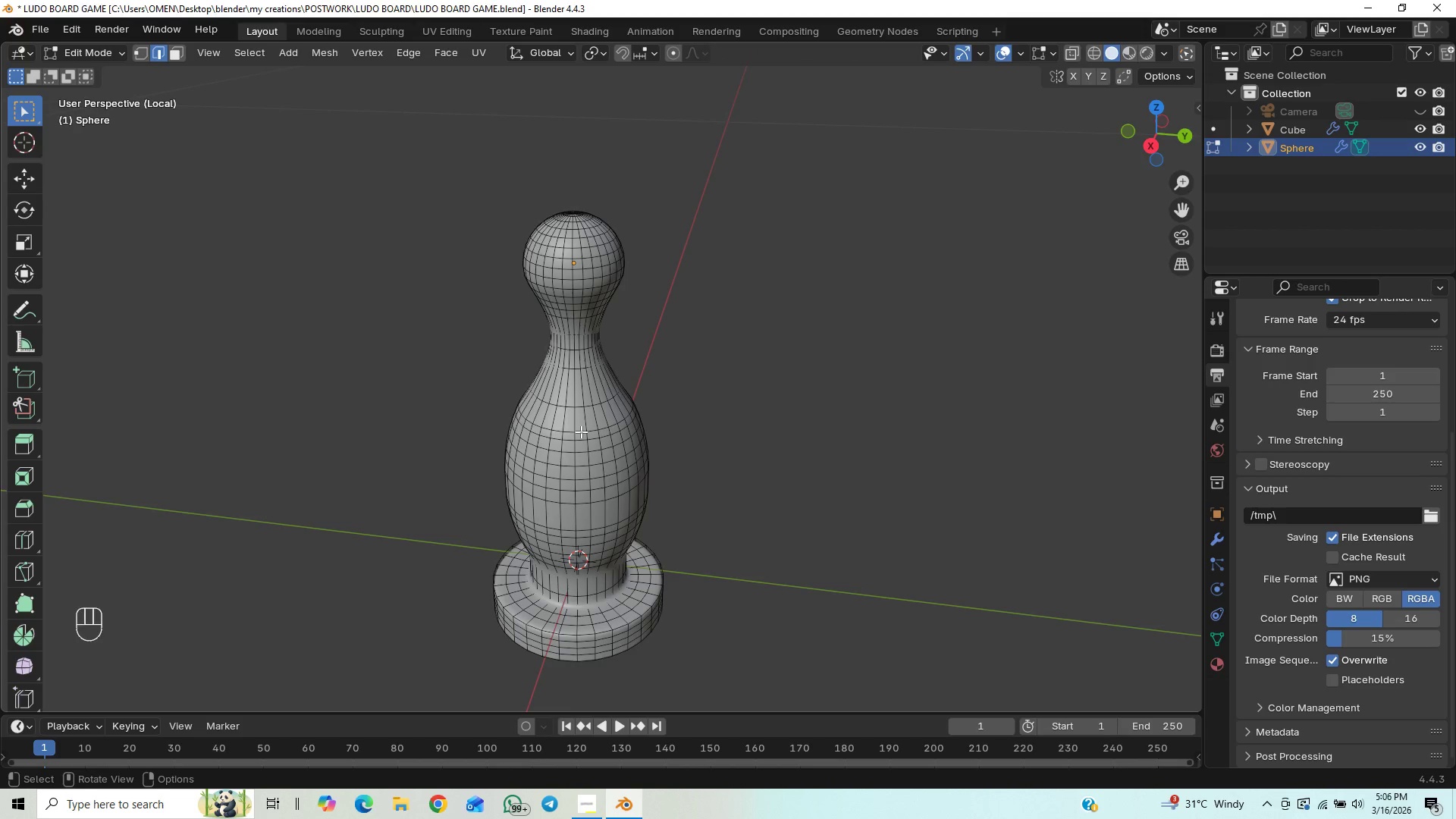 
hold_key(key=AltLeft, duration=0.47)
double_click([581, 431])
 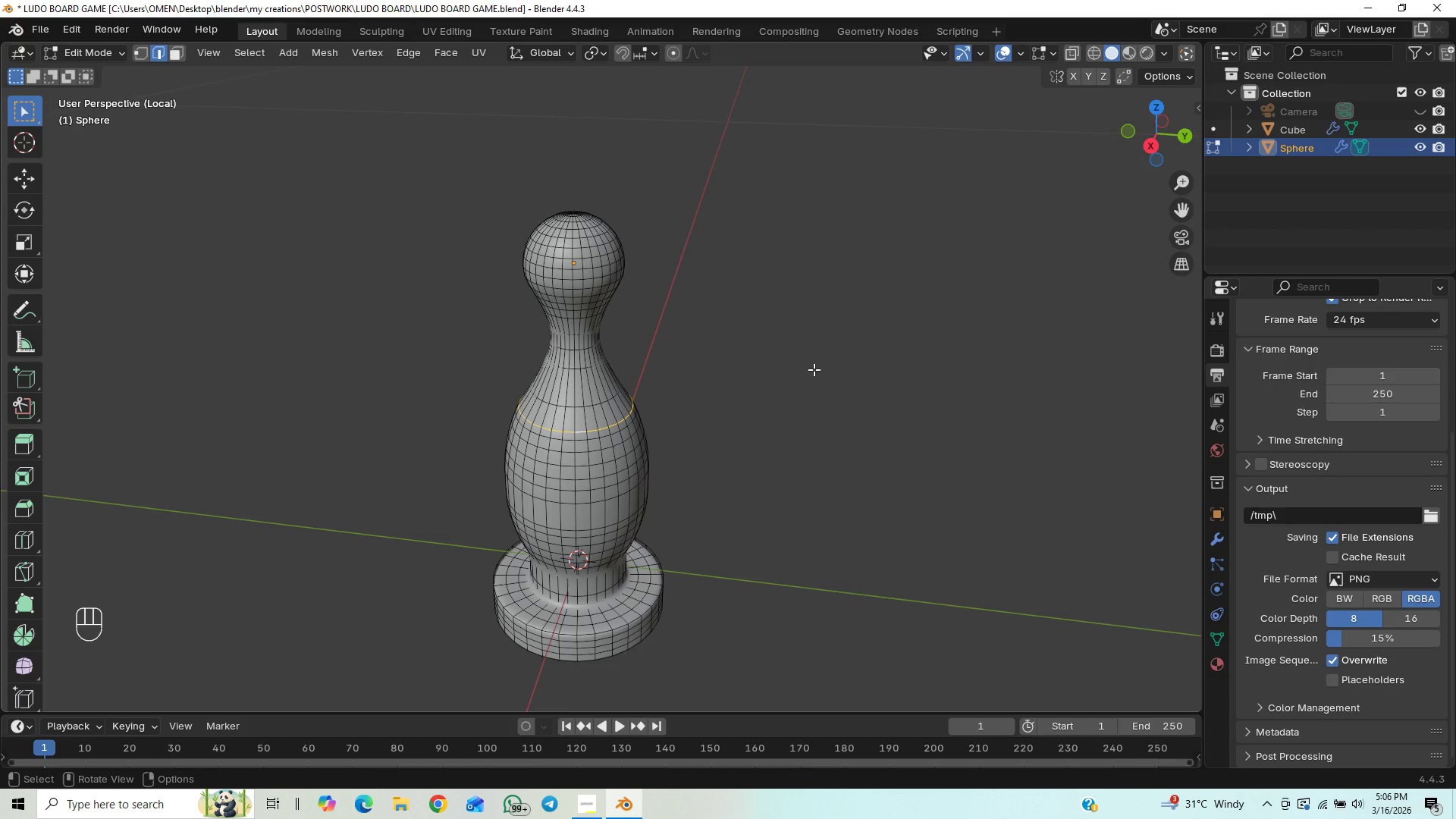 
key(Control+B)
 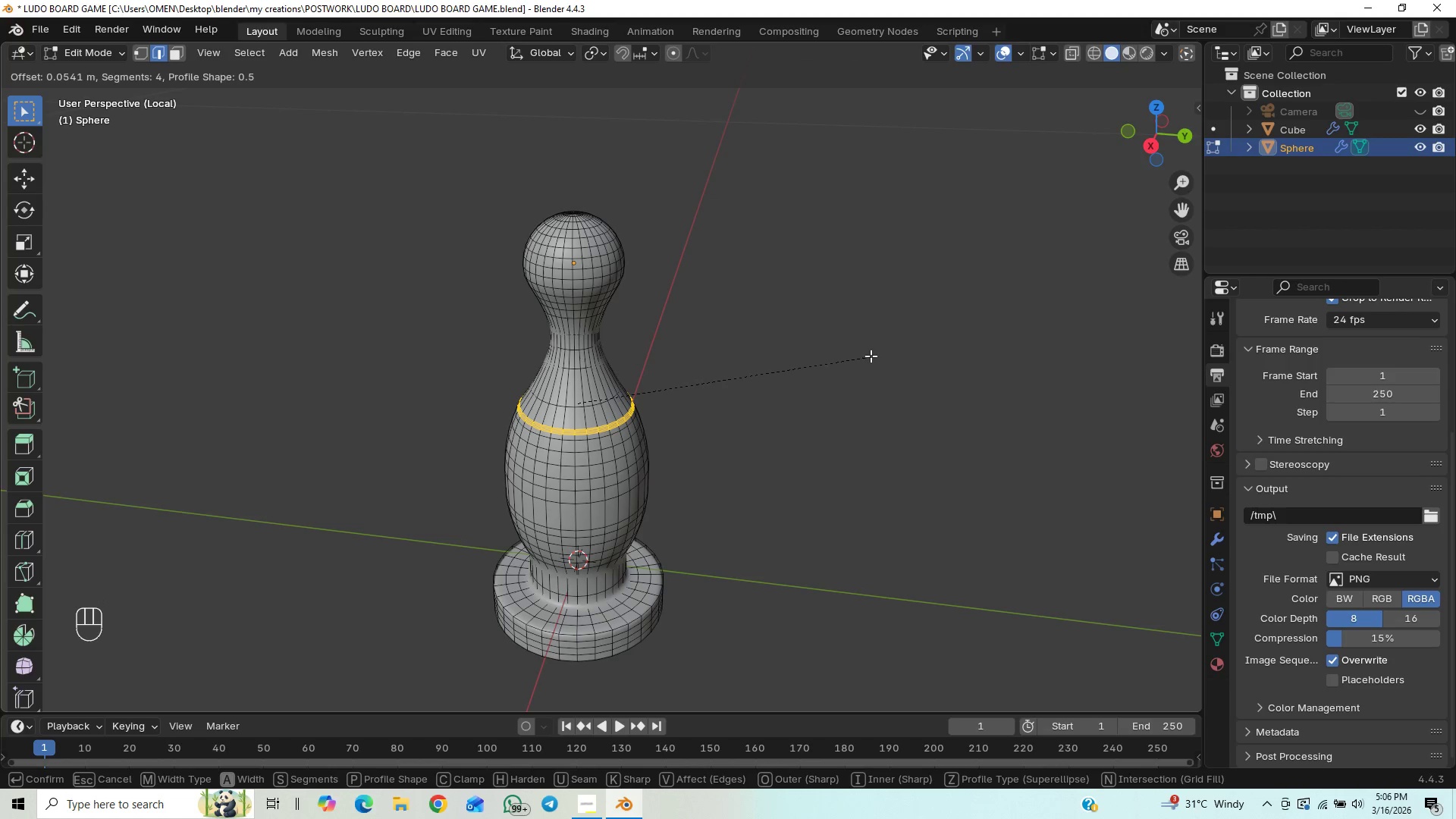 
wait(6.28)
 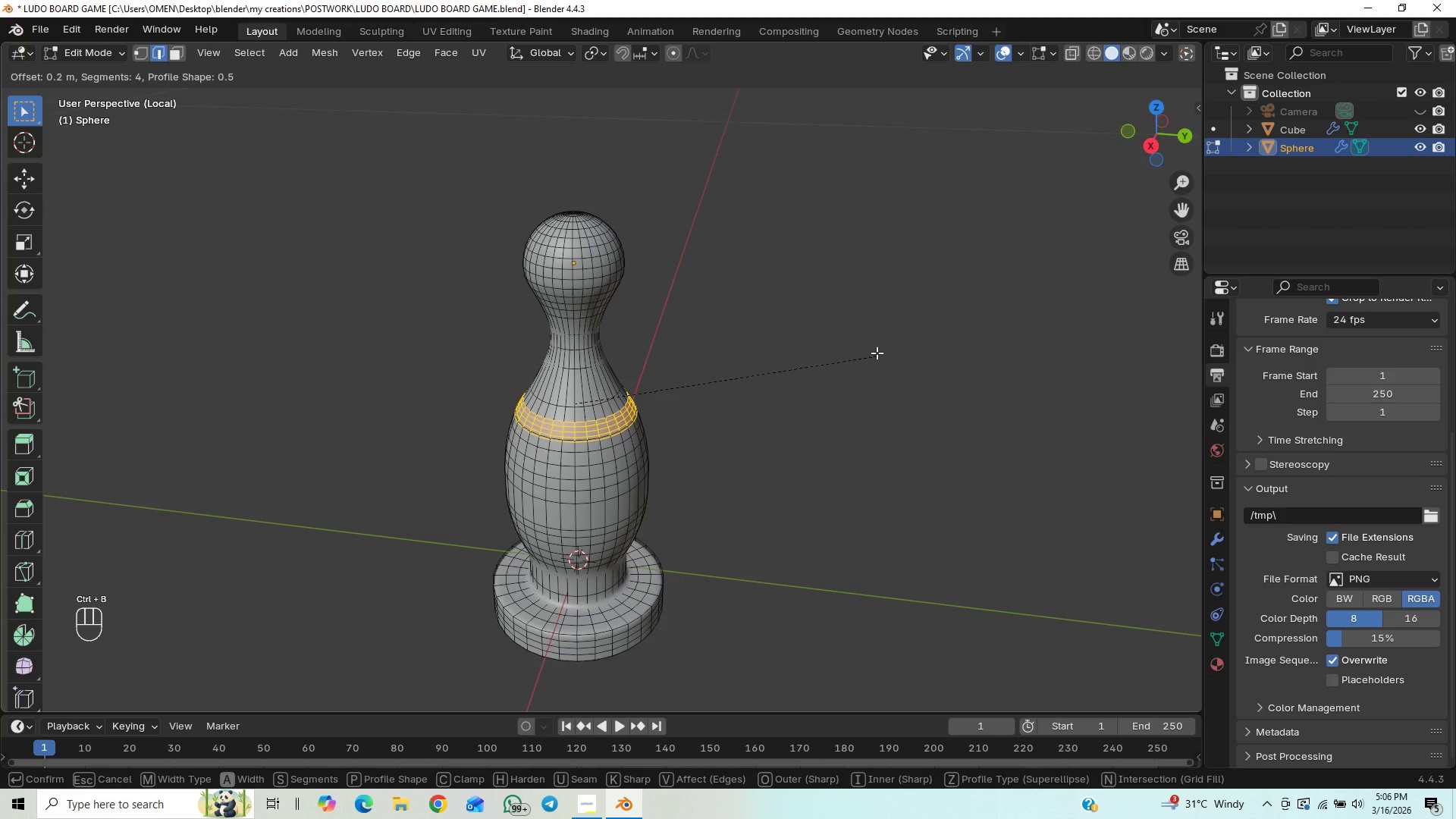 
left_click([872, 351])
 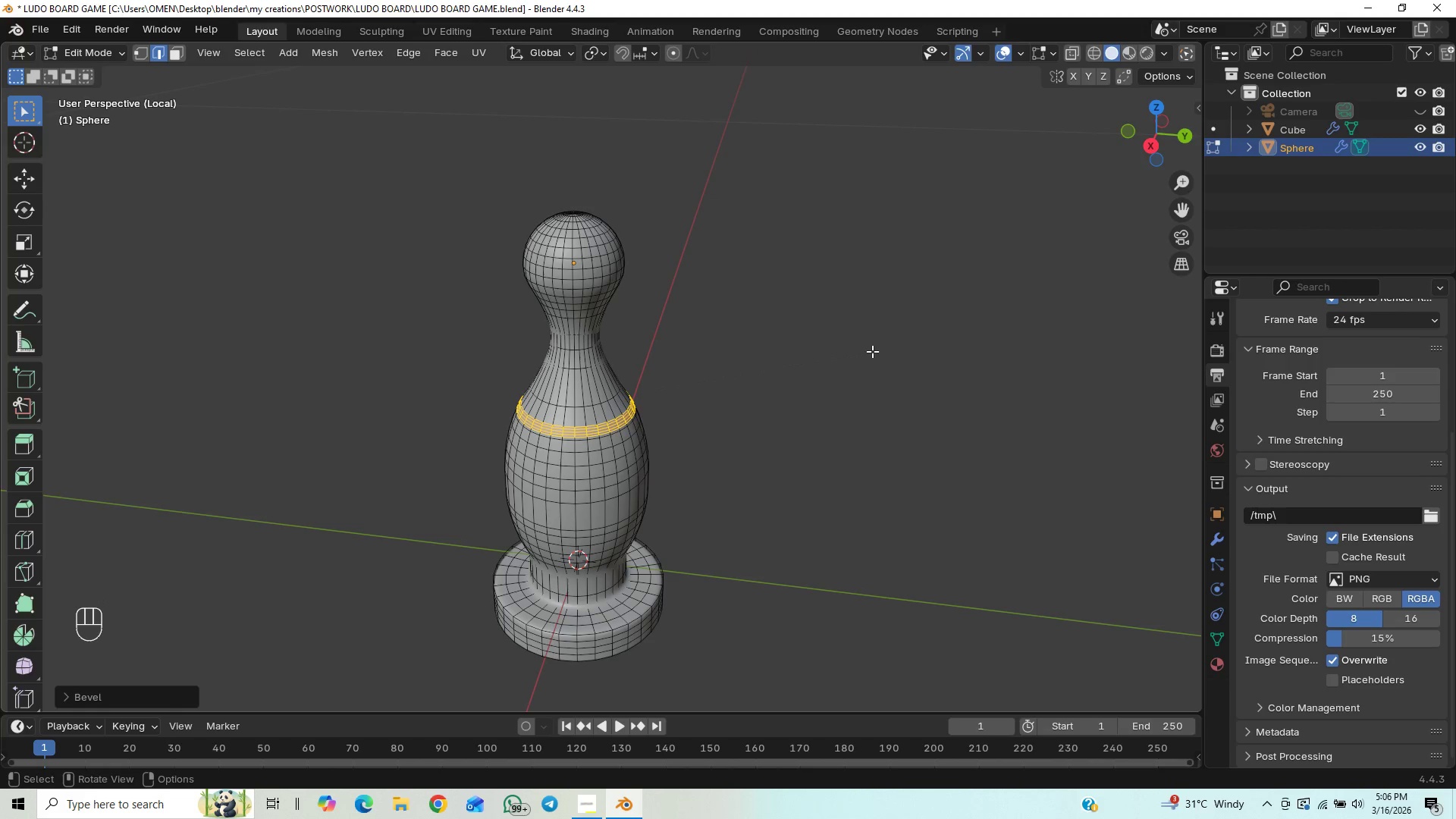 
key(Tab)
 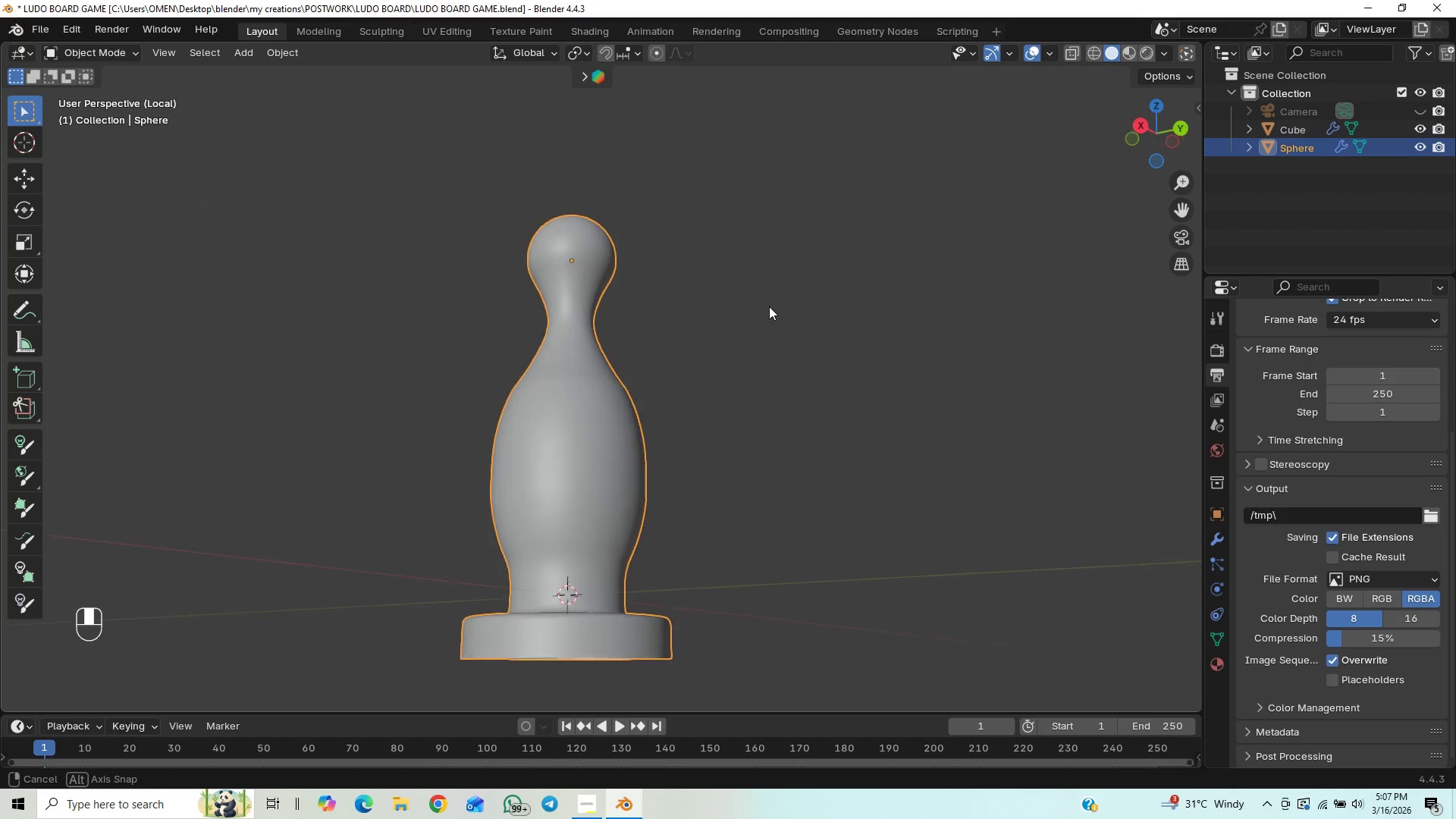 
wait(6.73)
 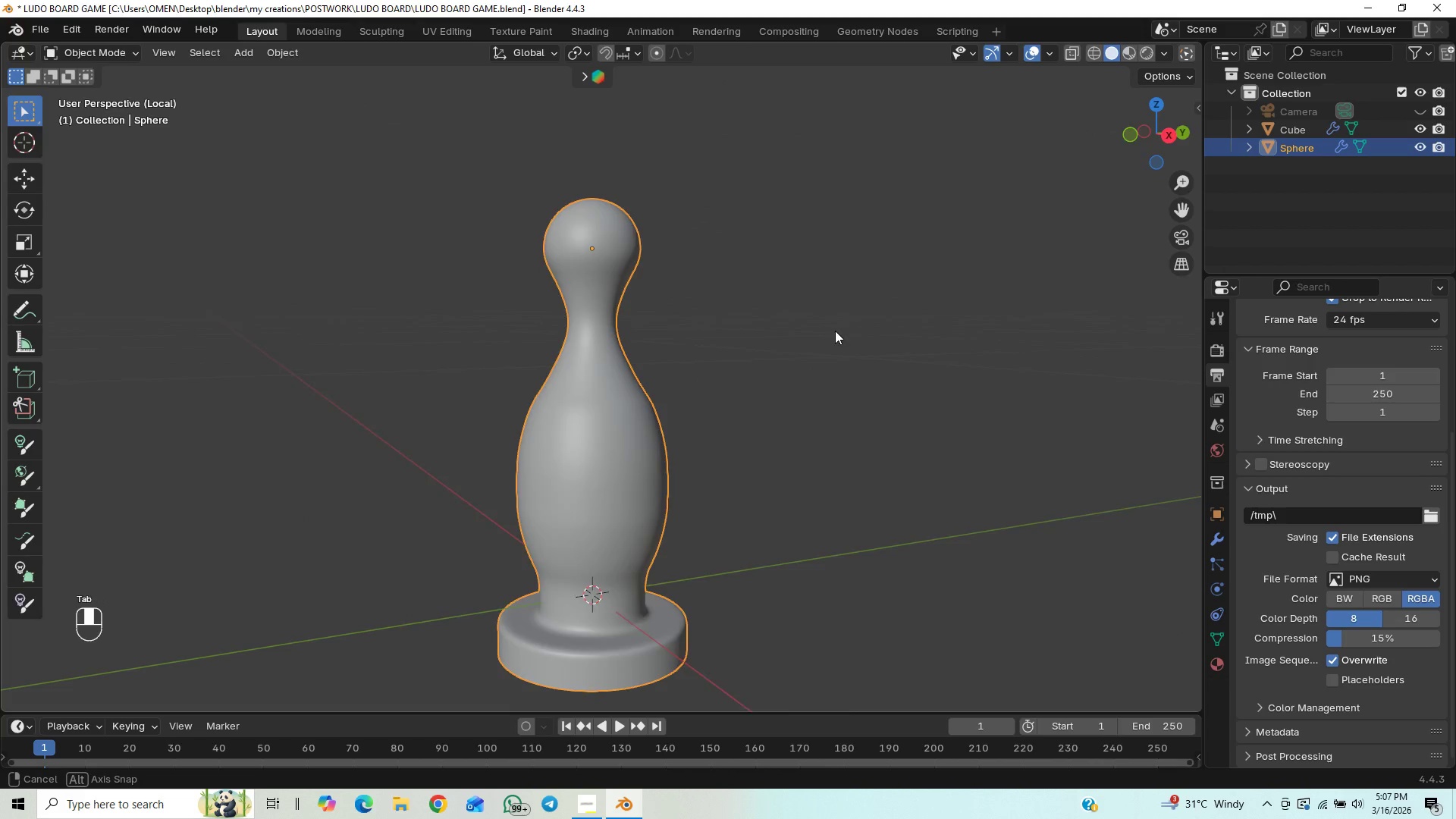 
key(Control+Z)
 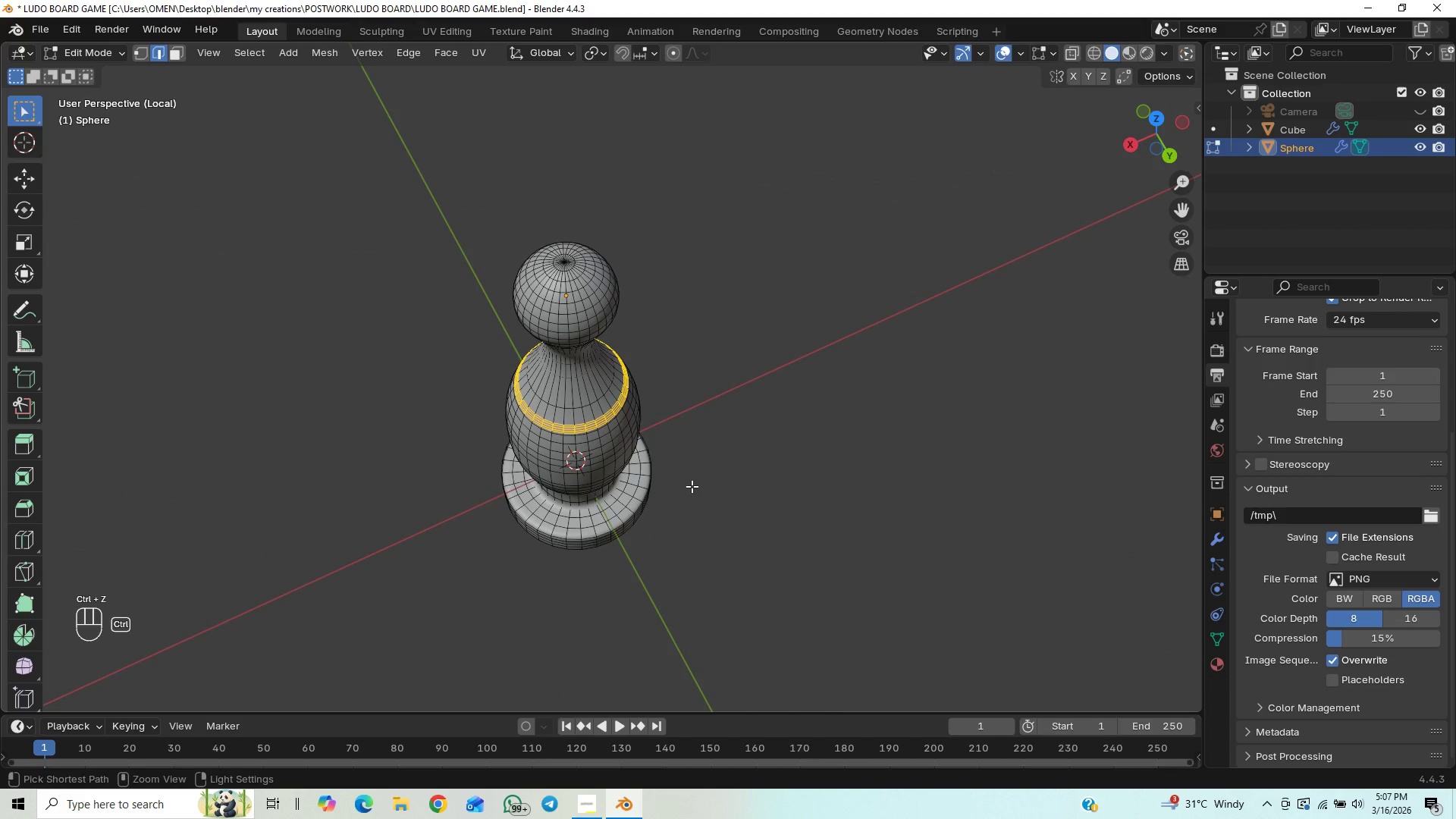 
key(Control+Z)
 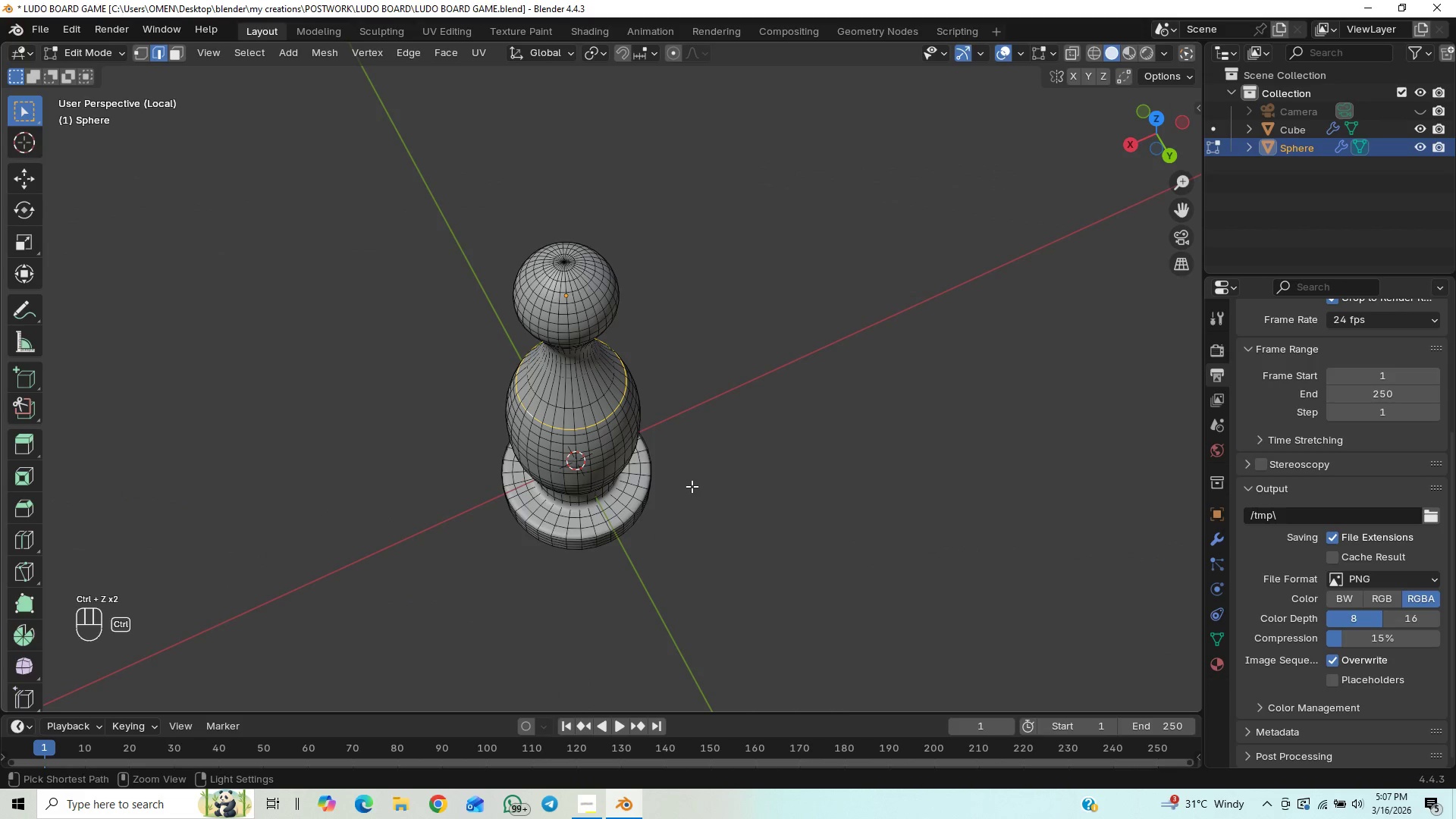 
key(Control+Z)
 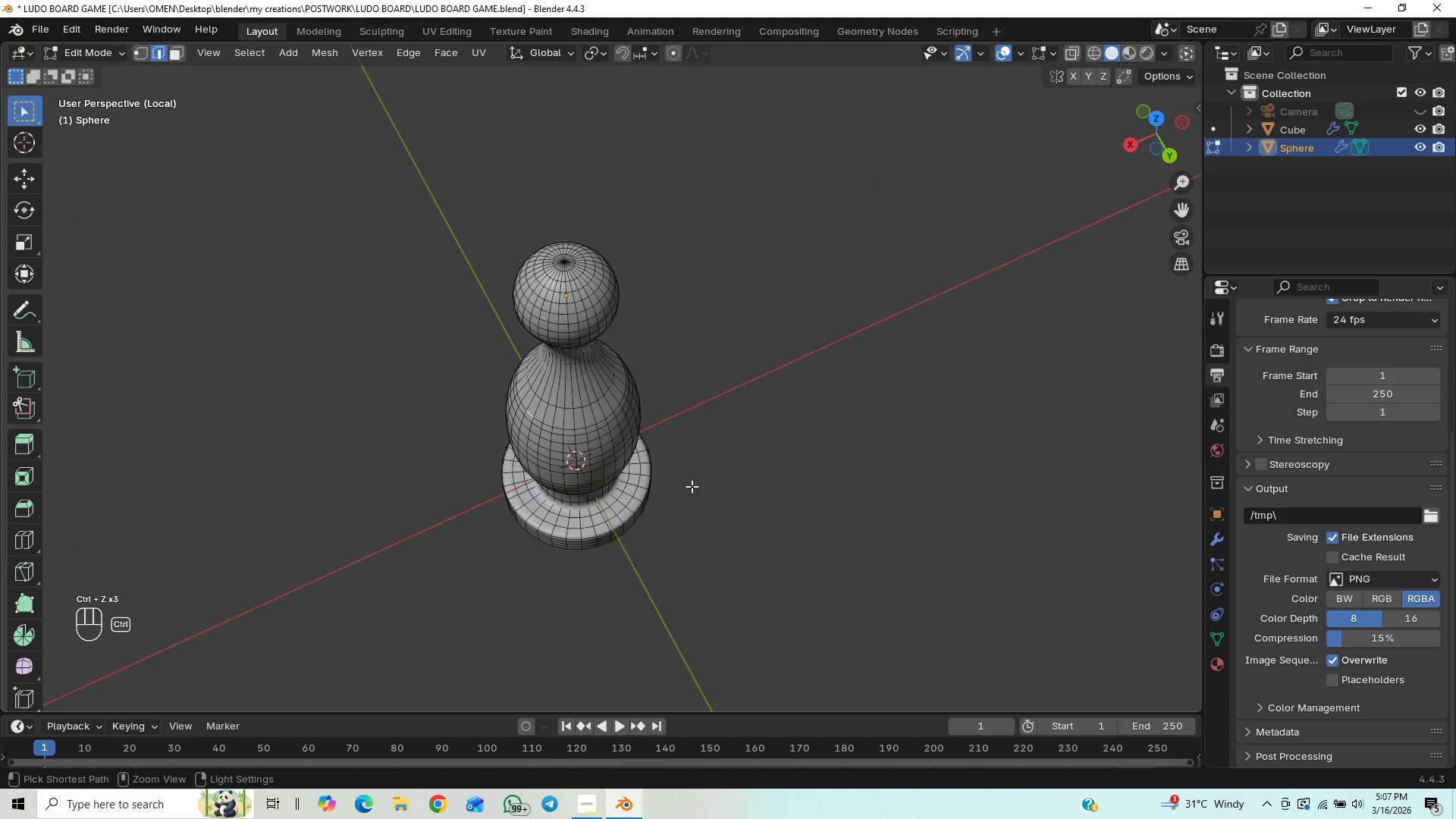 
key(Control+Z)
 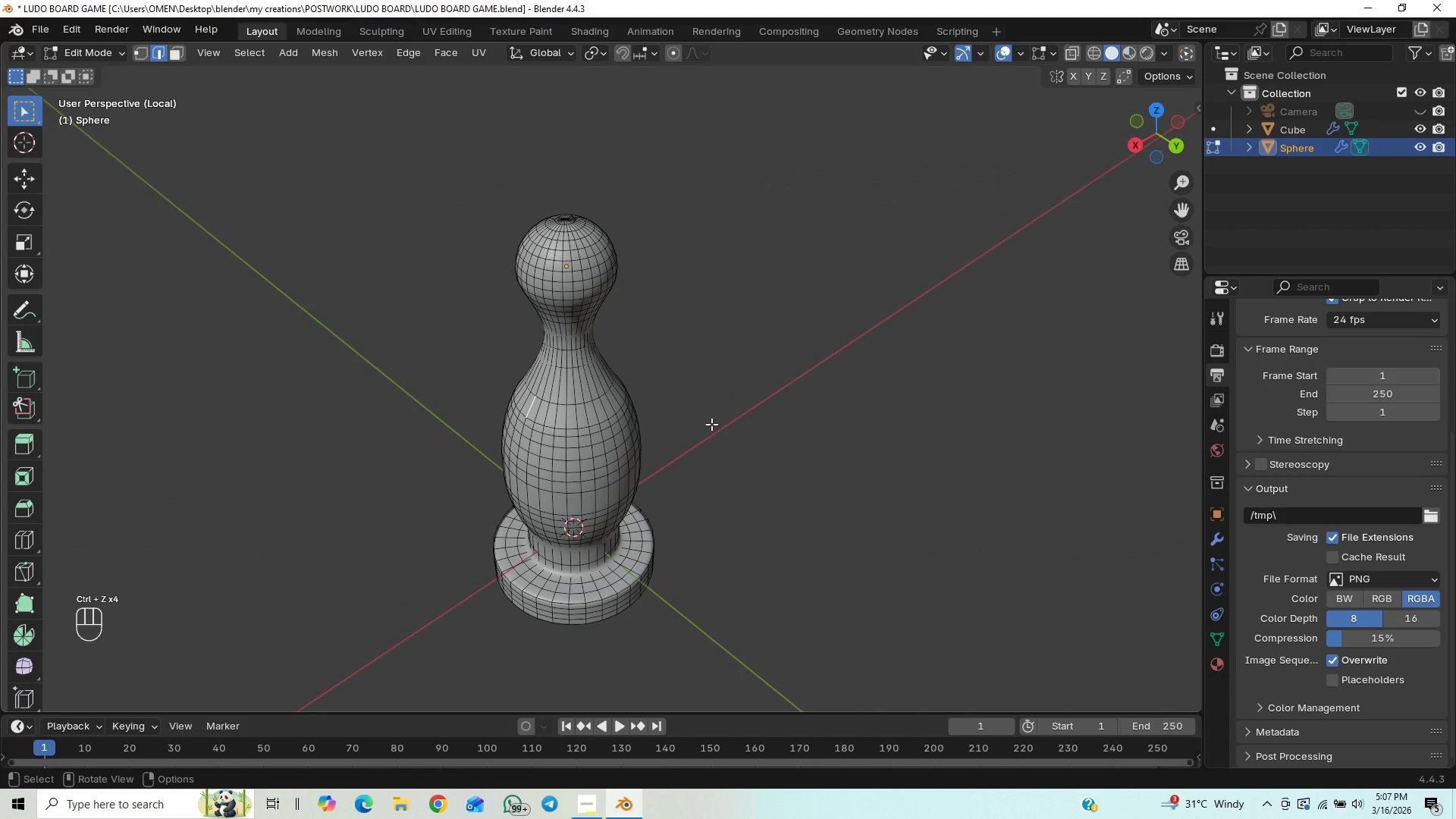 
key(Tab)
 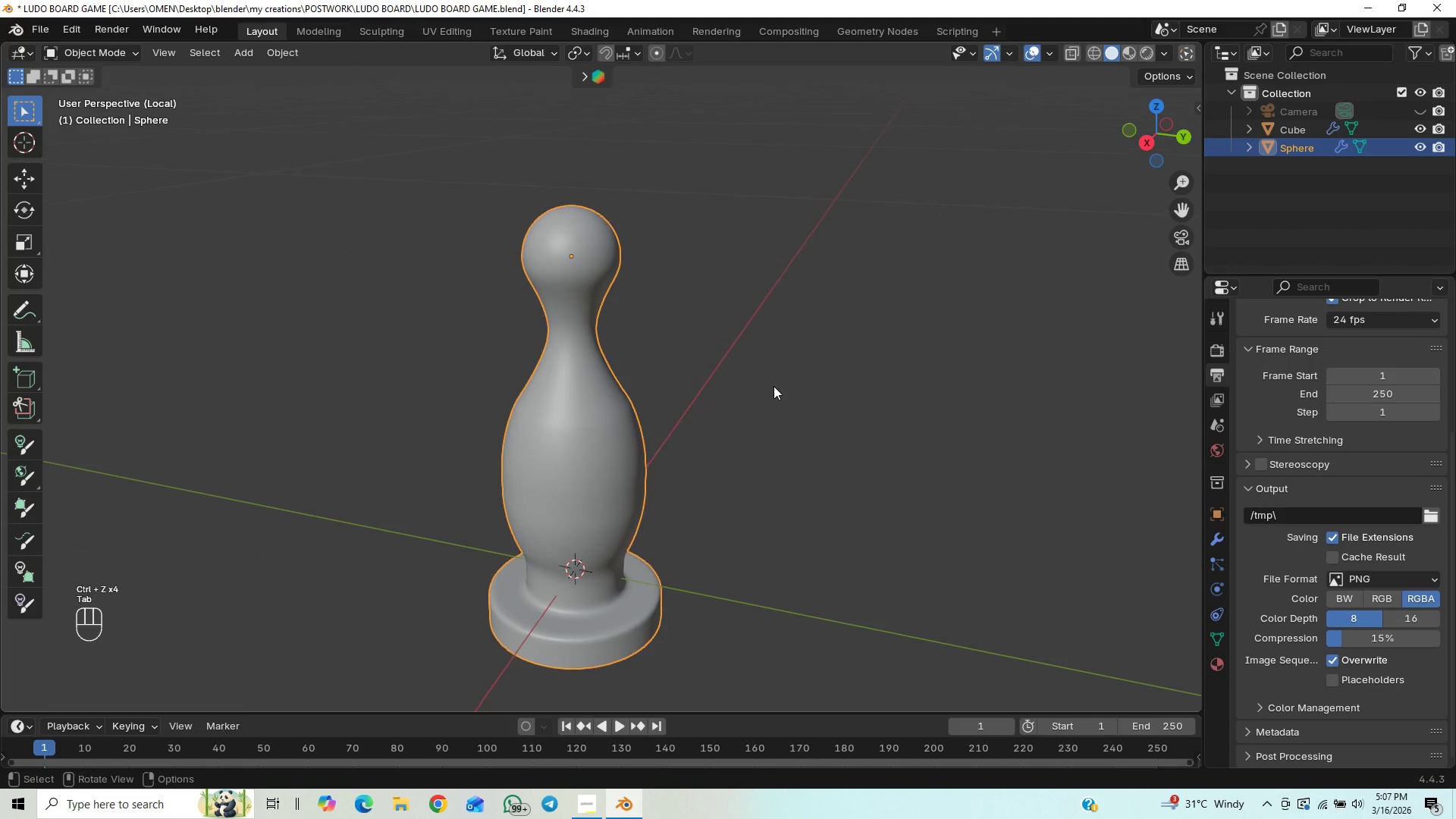 
key(Control+ControlLeft)
 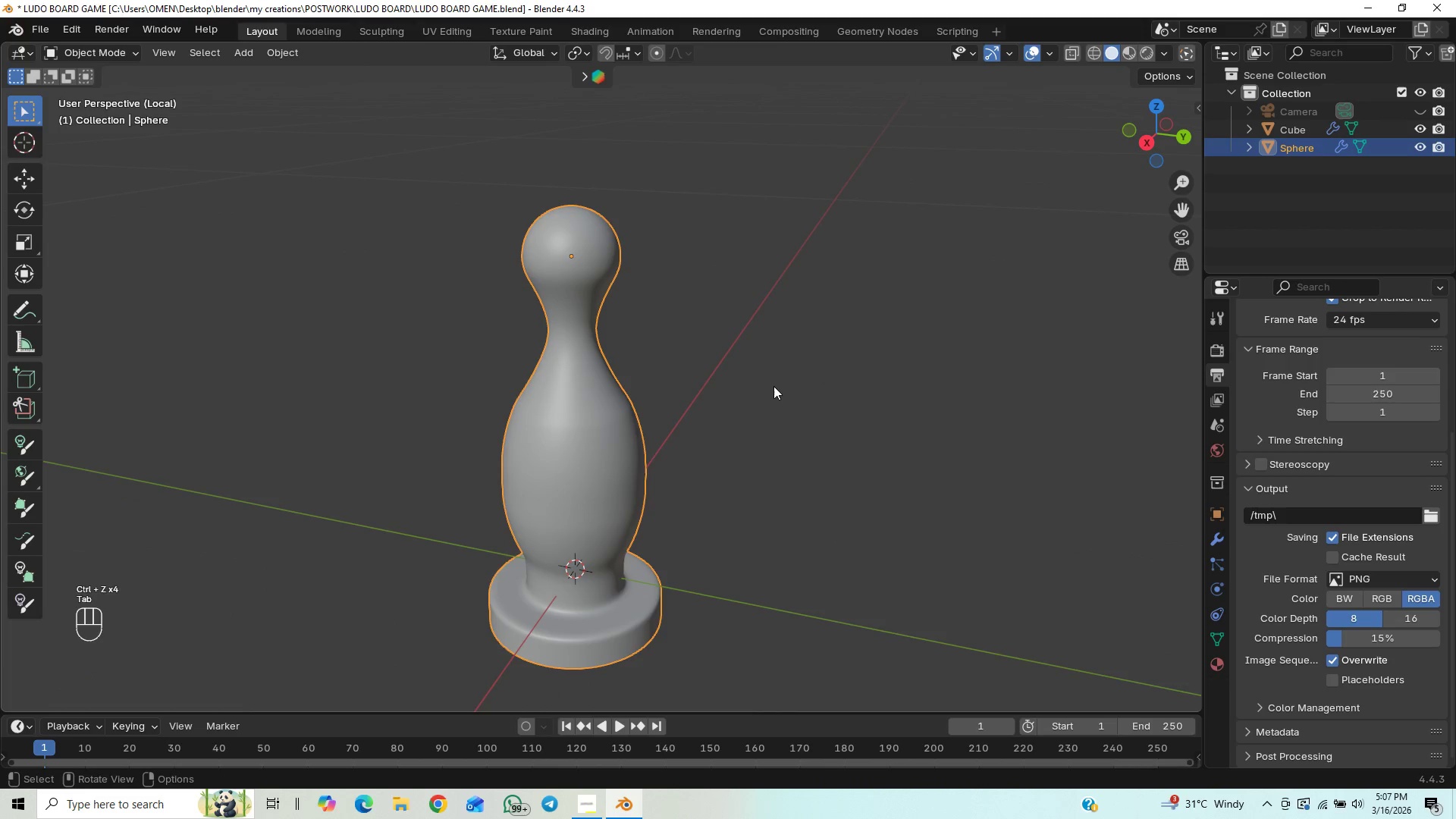 
key(Control+Z)
 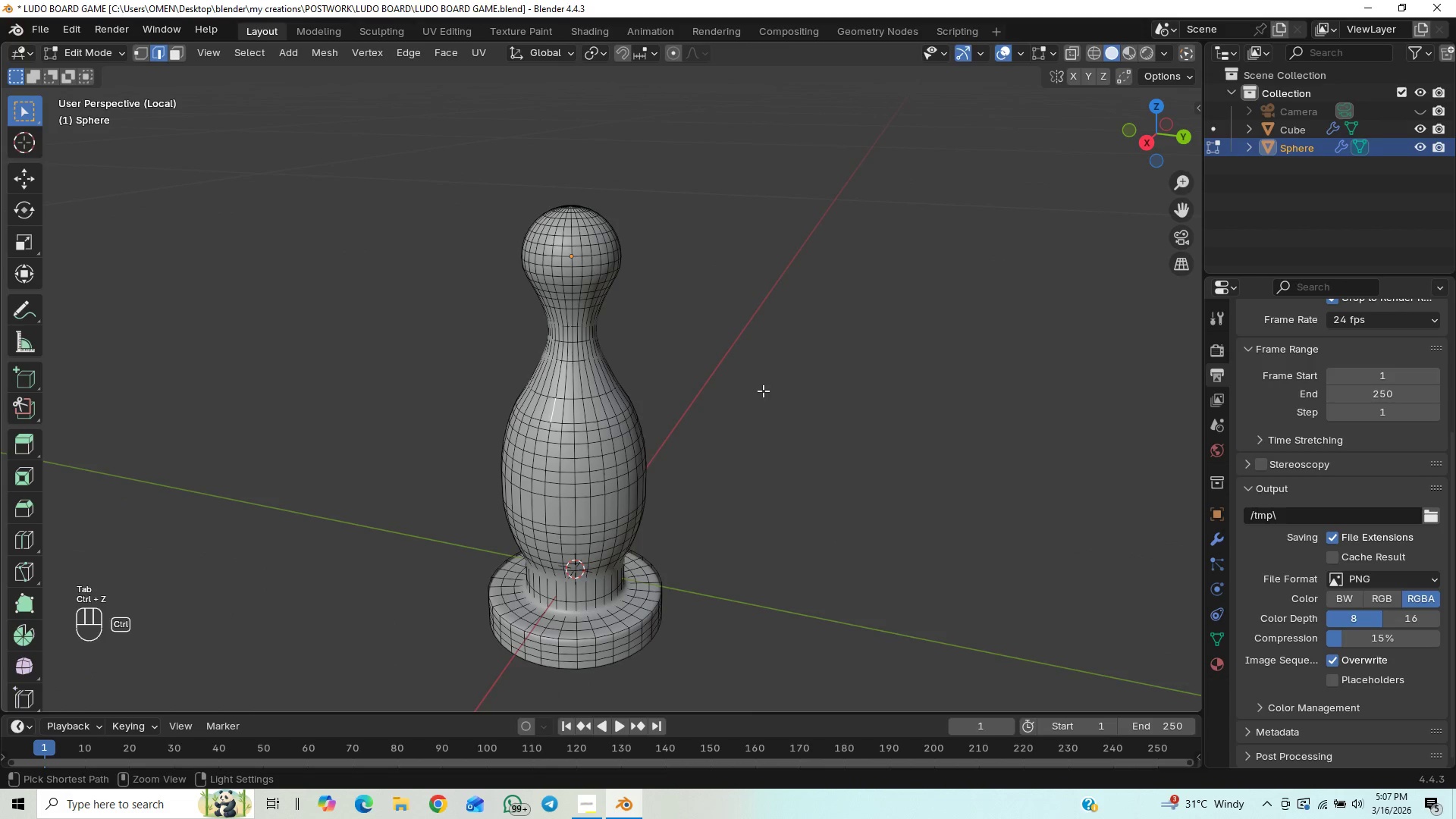 
key(Control+Z)
 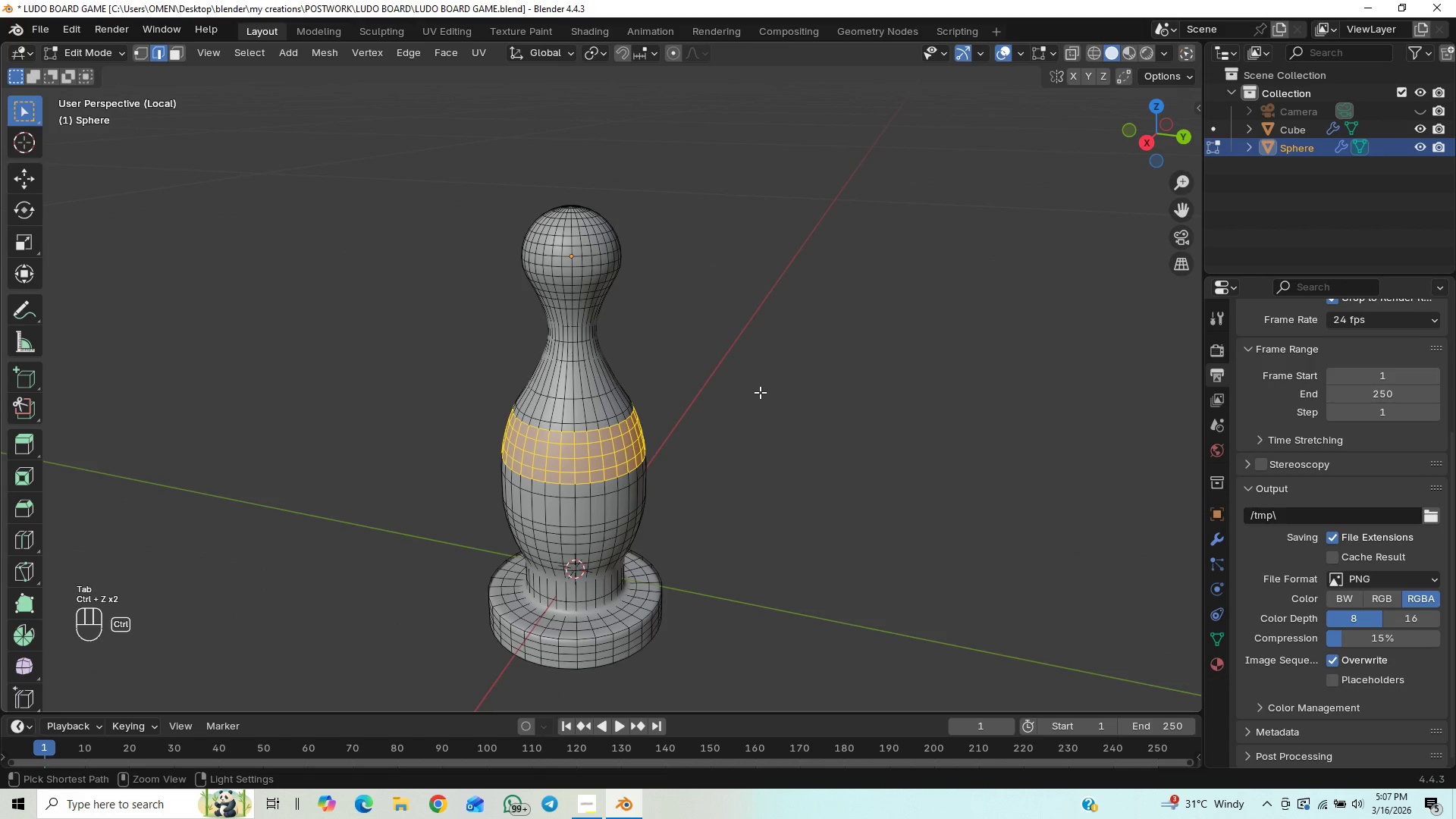 
key(Control+Z)
 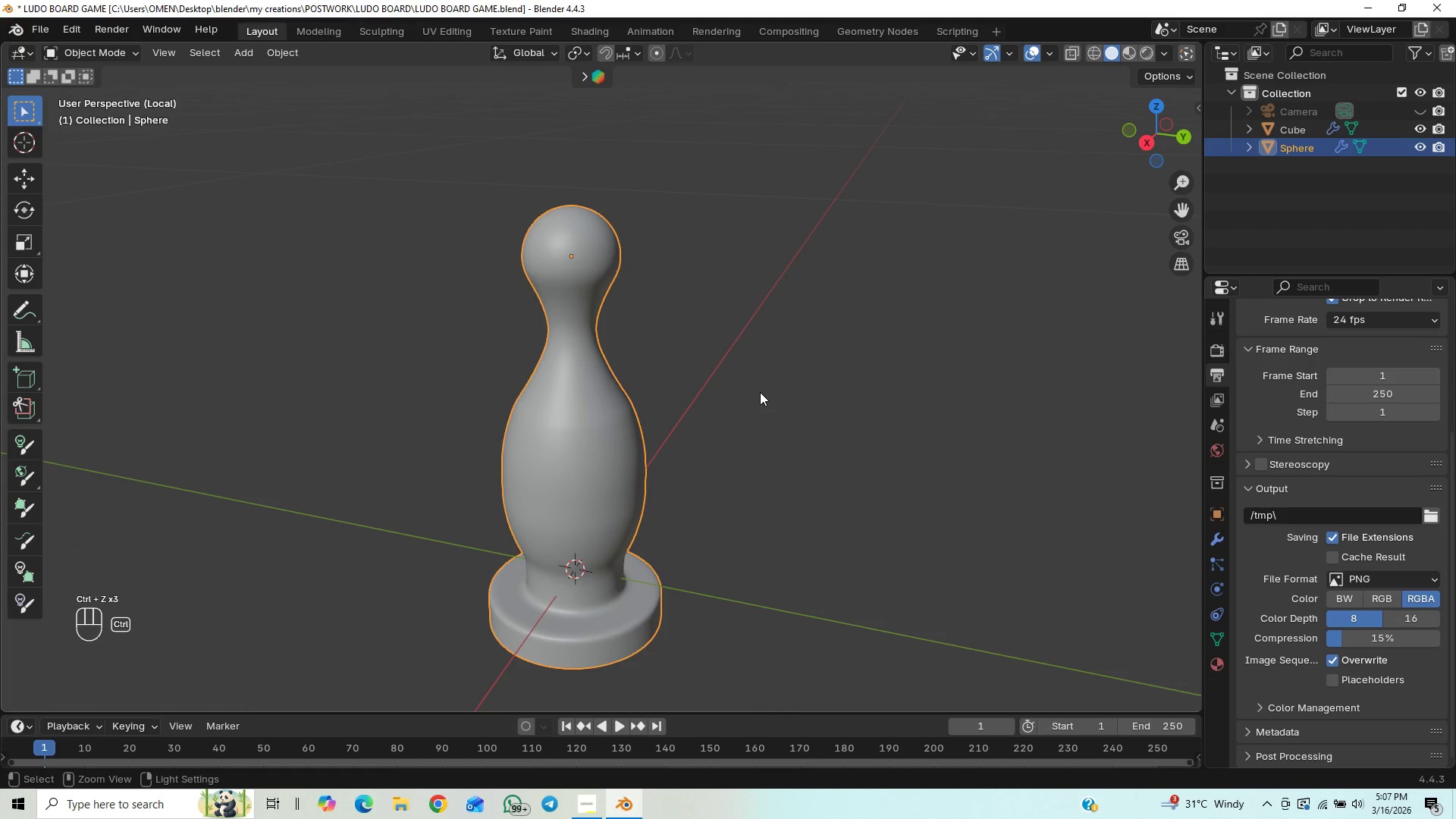 
key(Control+Z)
 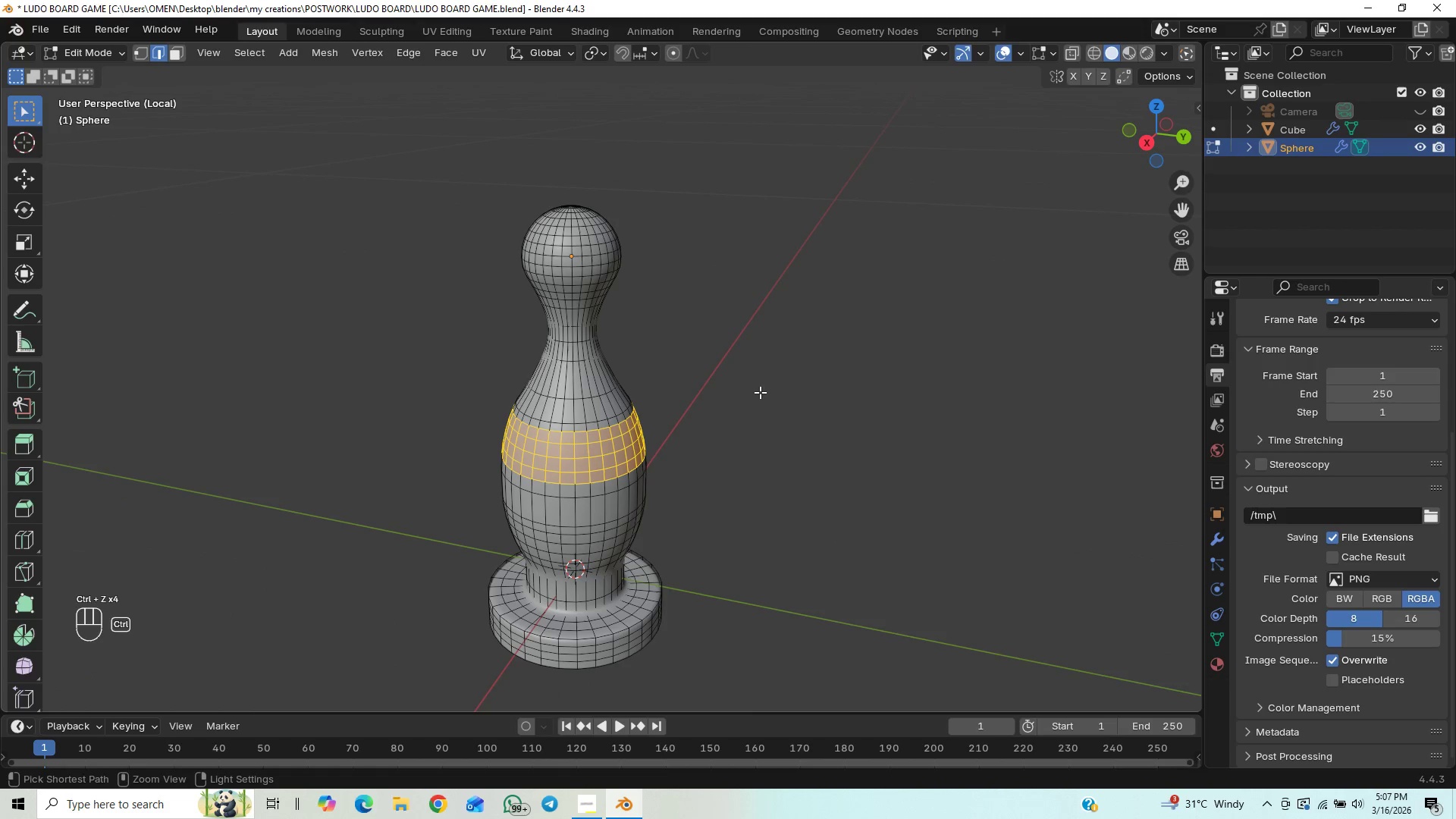 
key(Control+Z)
 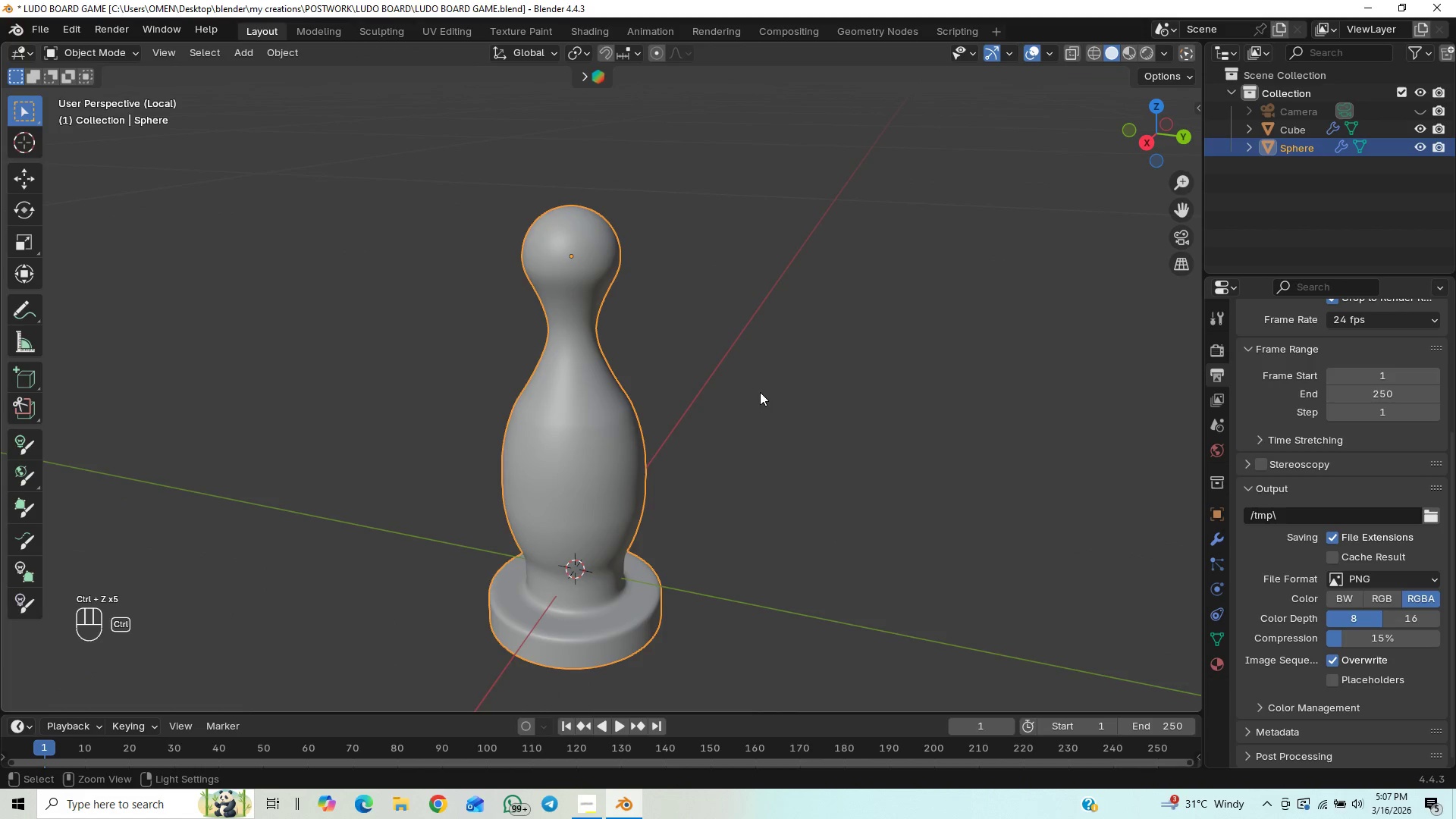 
key(Control+Z)
 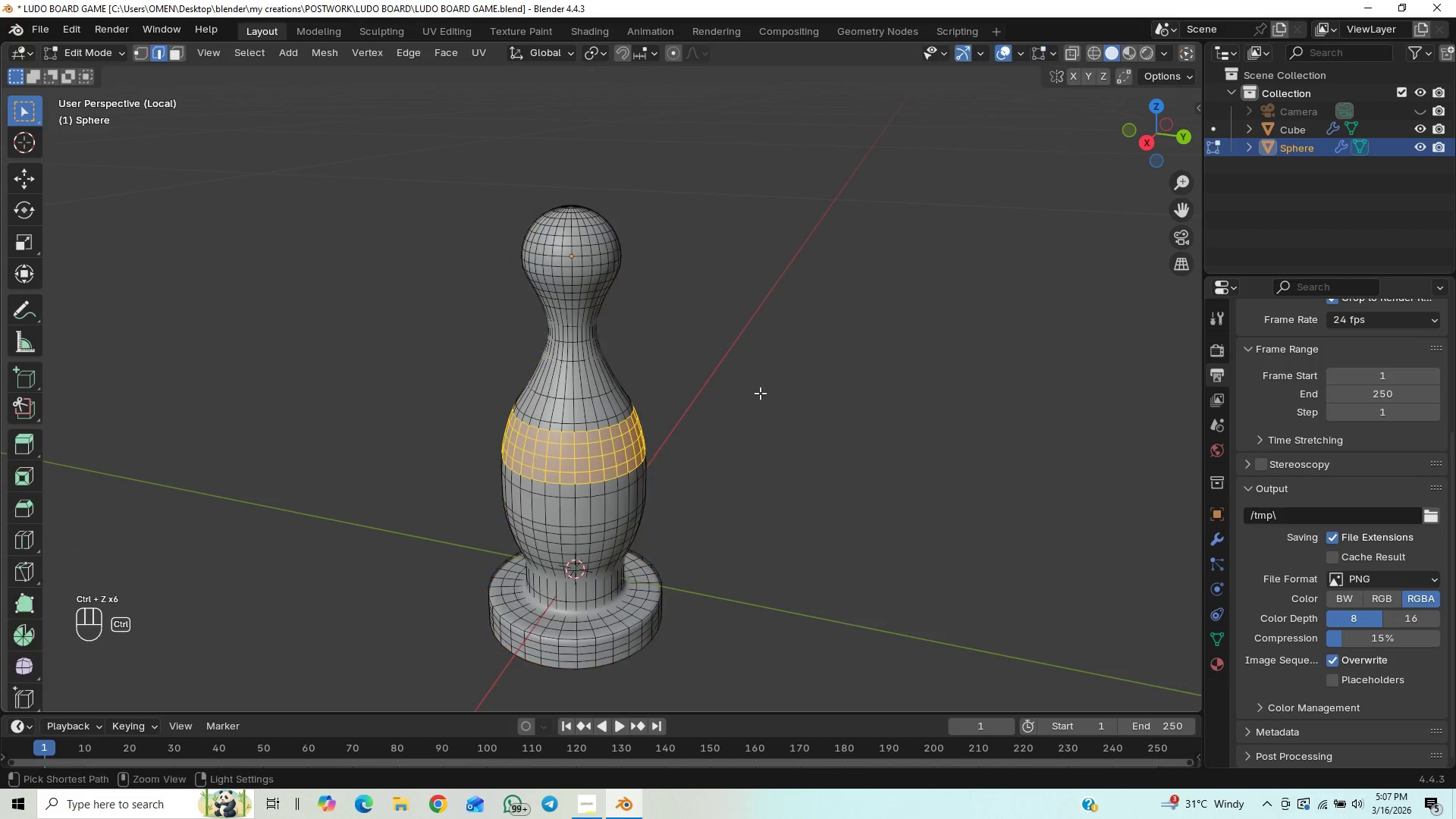 
key(Control+Z)
 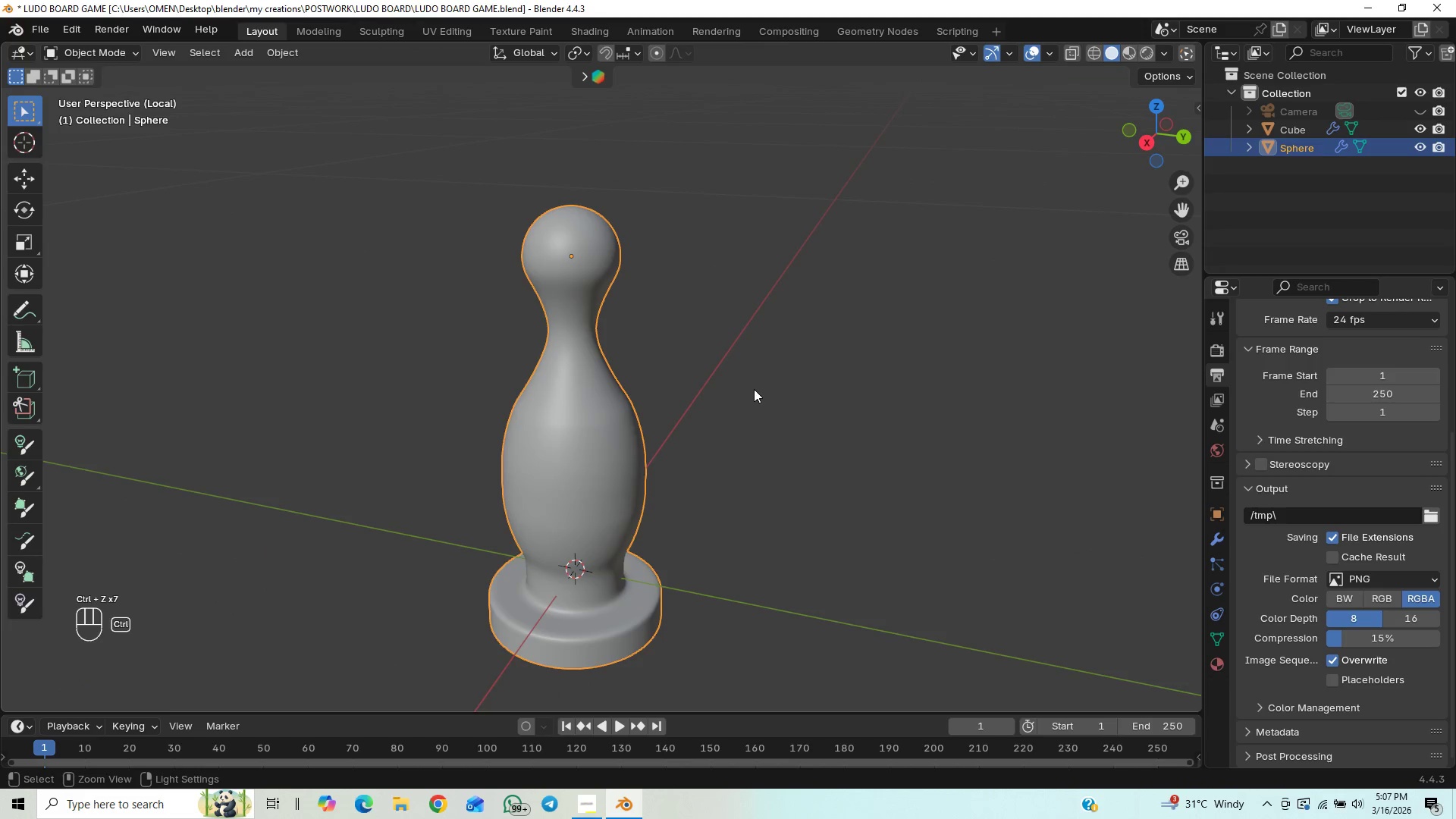 
key(Control+Z)
 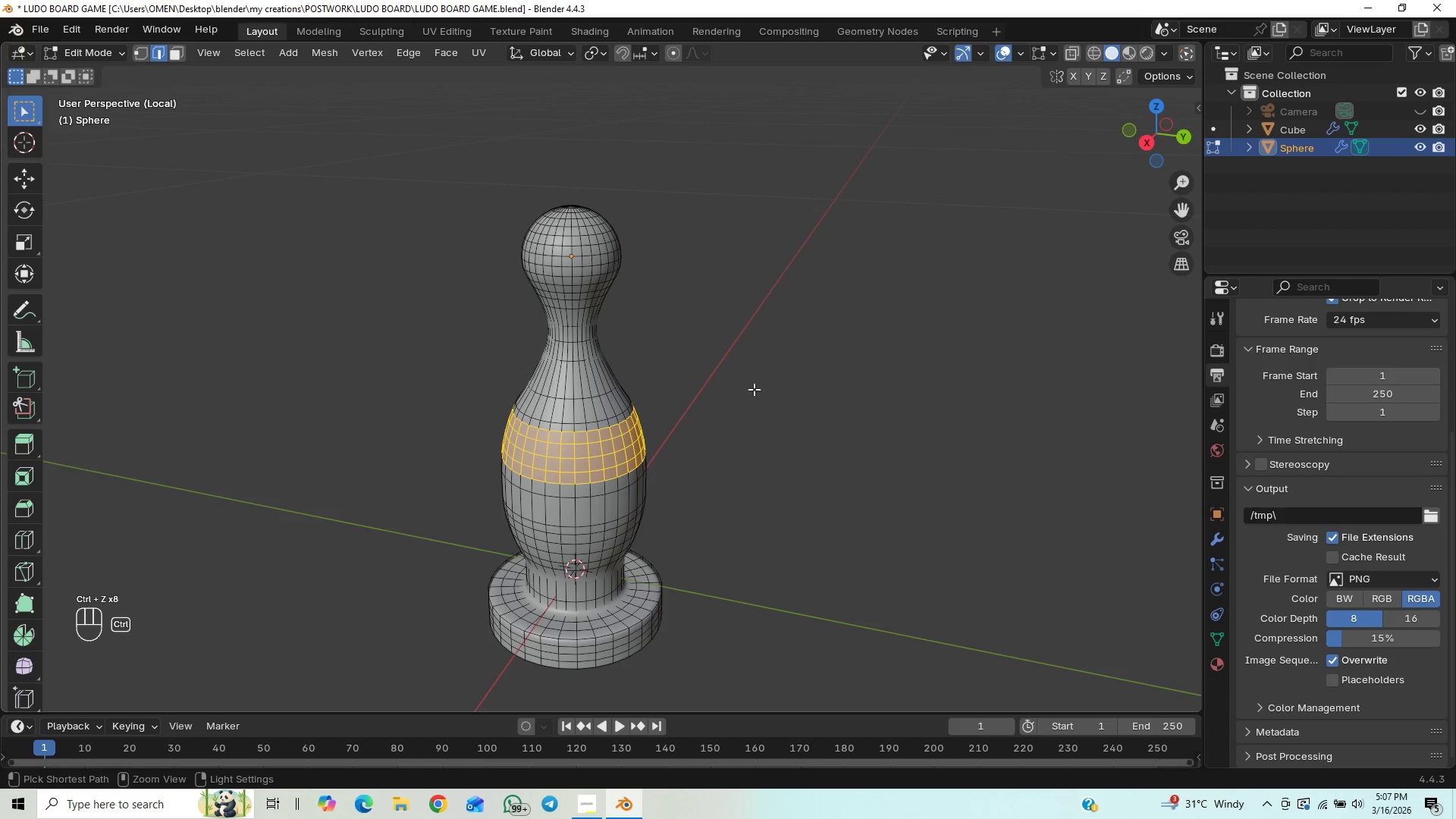 
key(Control+Z)
 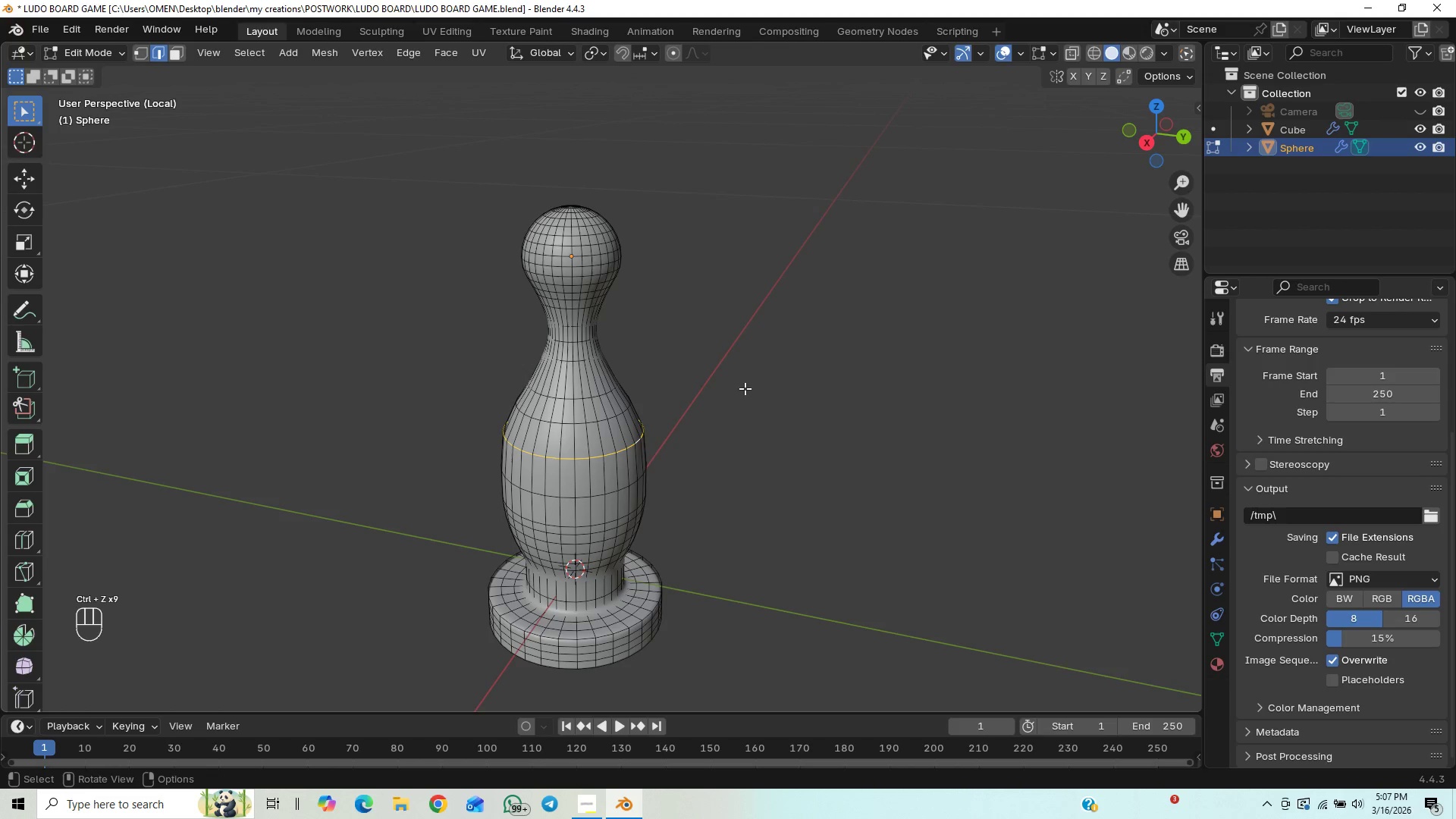 
key(Control+B)
 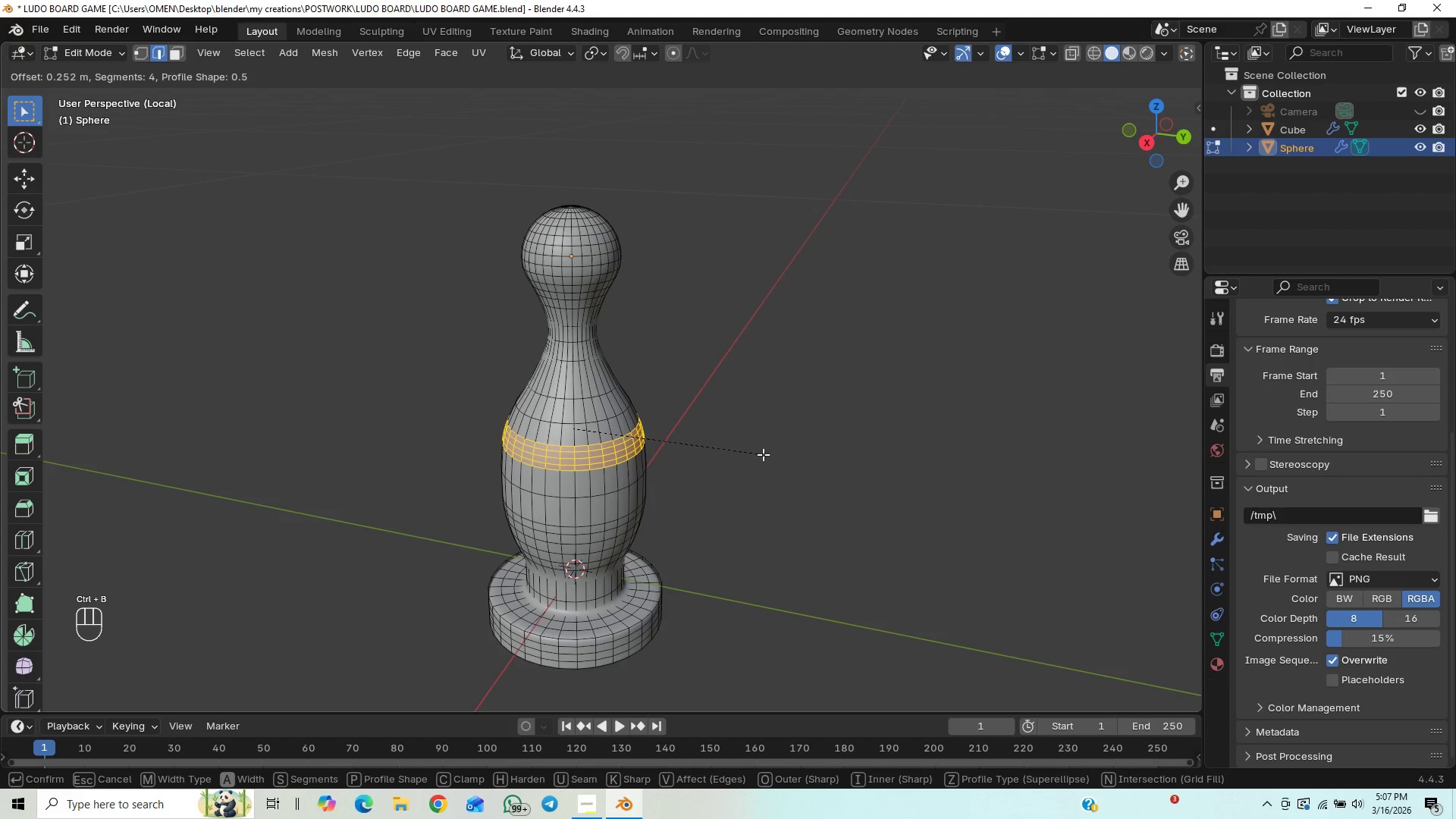 
scroll: coordinate [763, 454], scroll_direction: down, amount: 14.0
 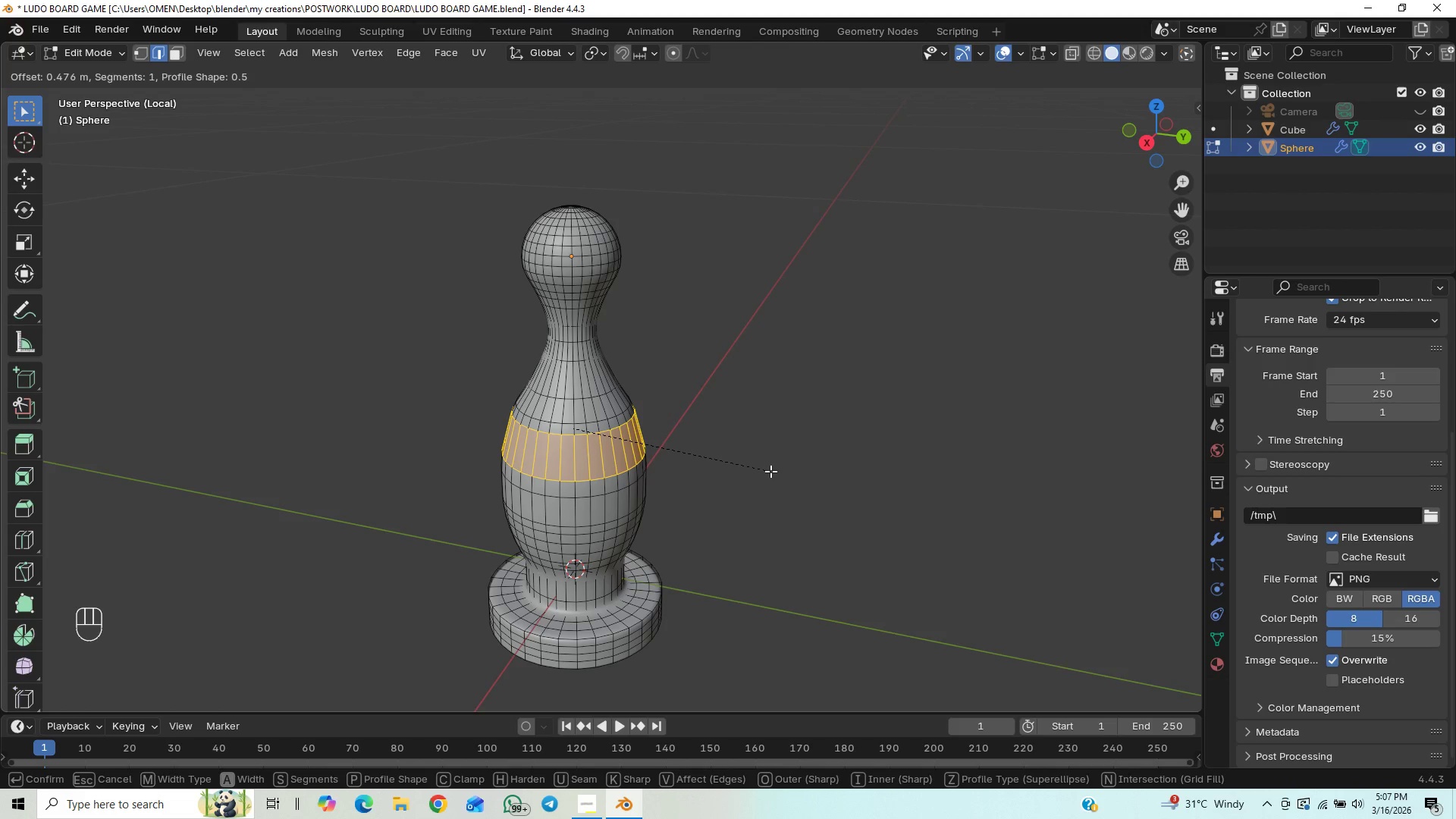 
left_click([770, 471])
 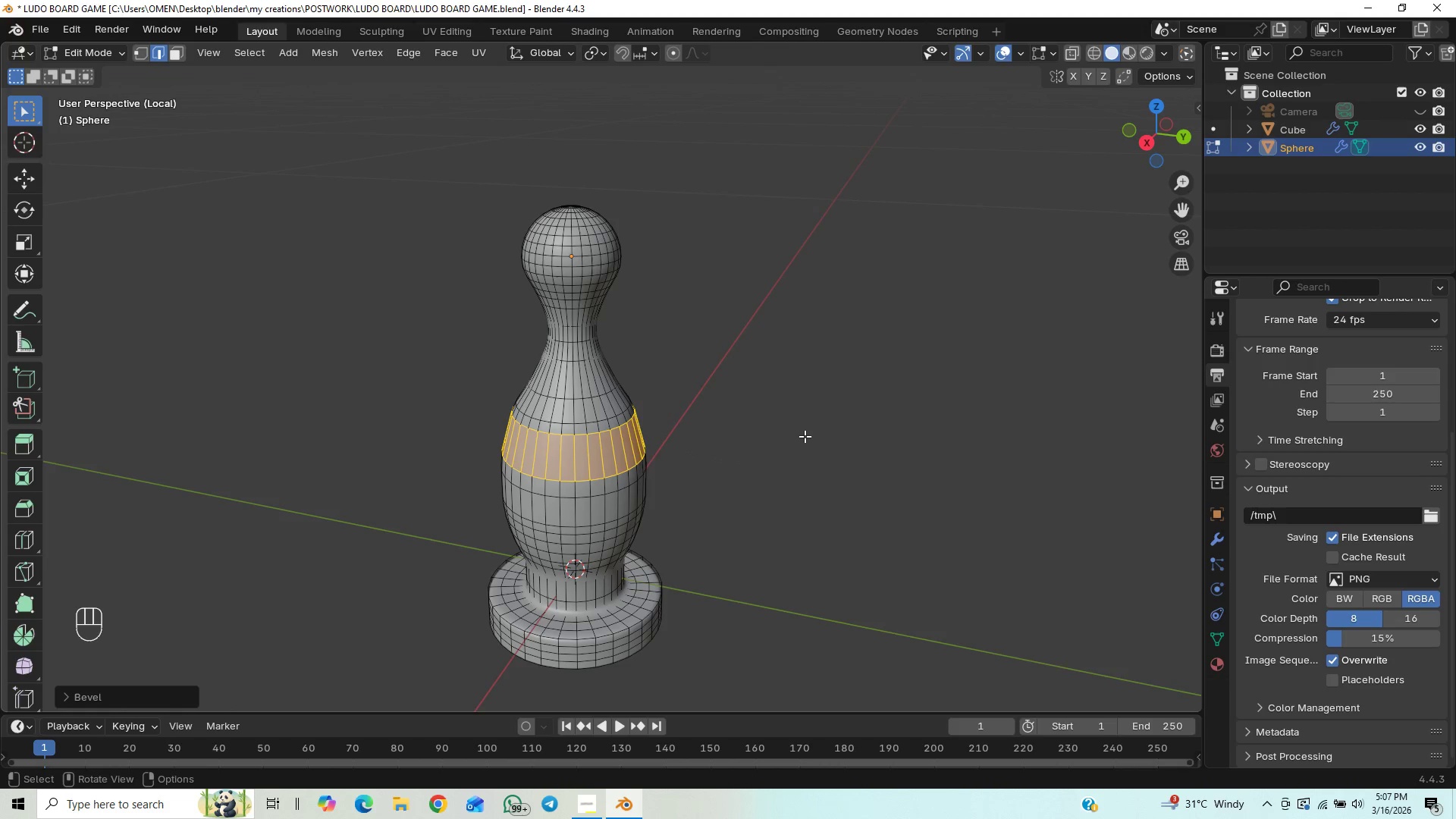 
key(Tab)
 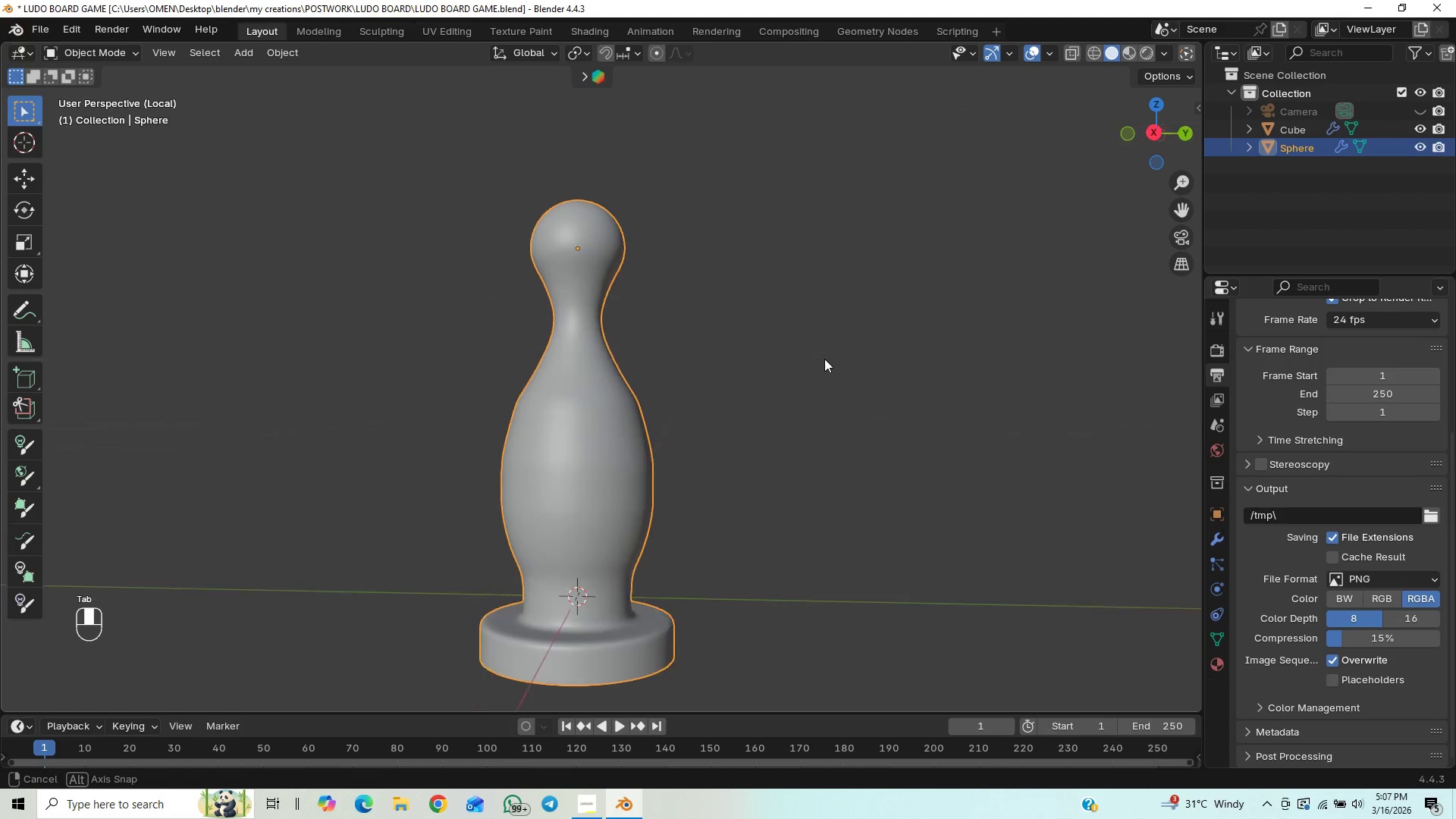 
key(Control+Z)
 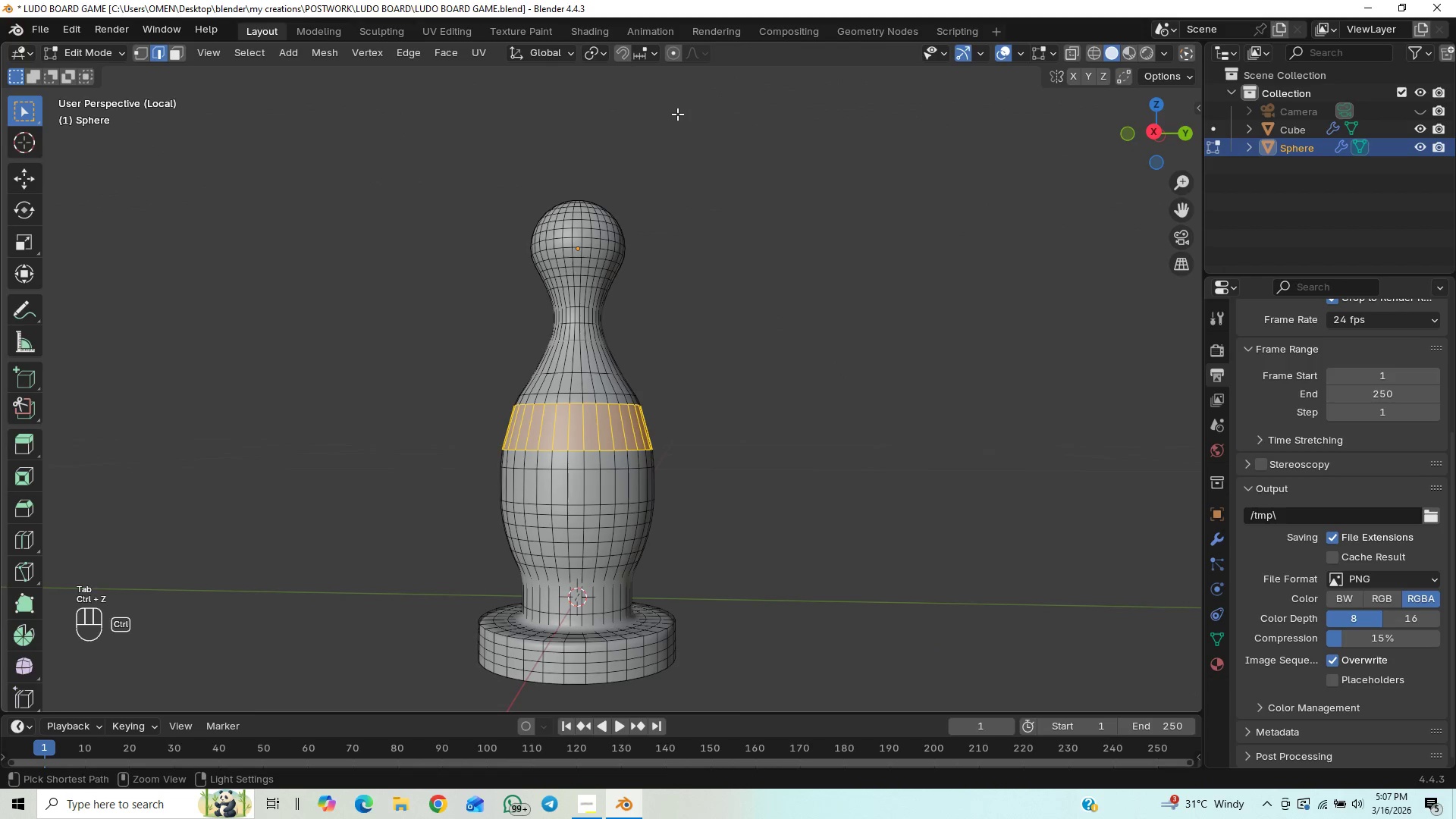 
key(Control+Z)
 